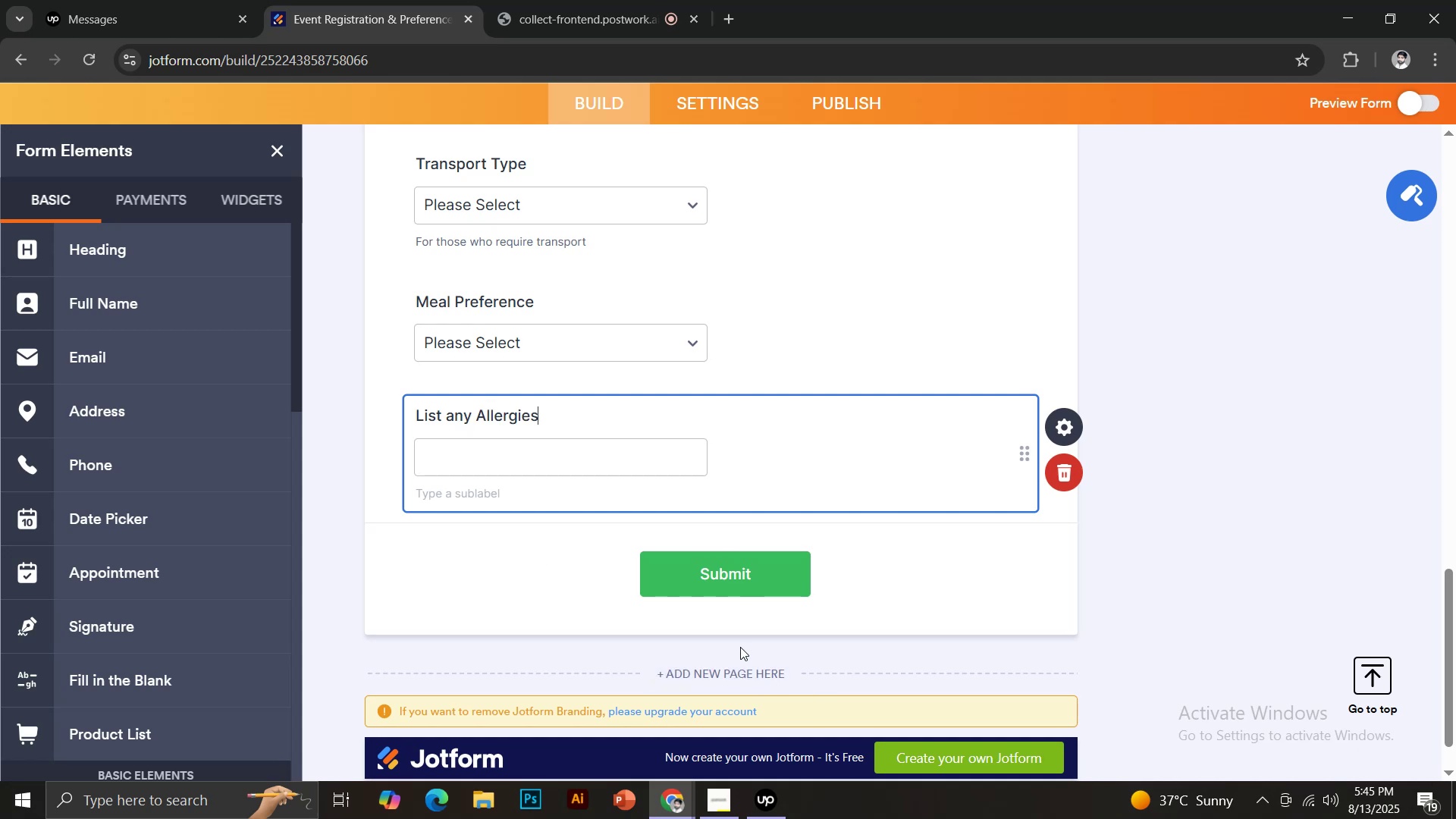 
scroll: coordinate [147, 430], scroll_direction: down, amount: 4.0
 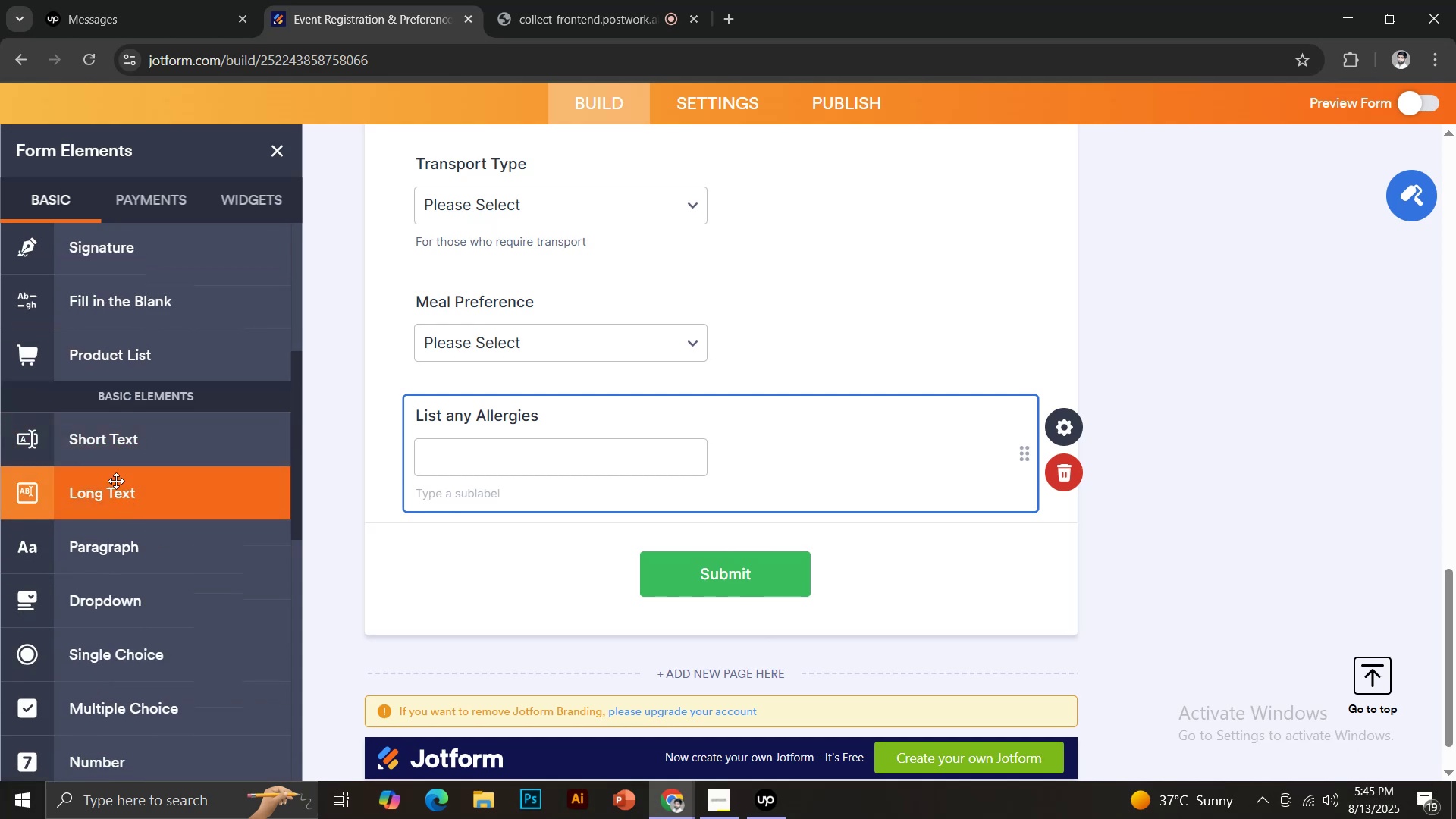 
left_click([112, 447])
 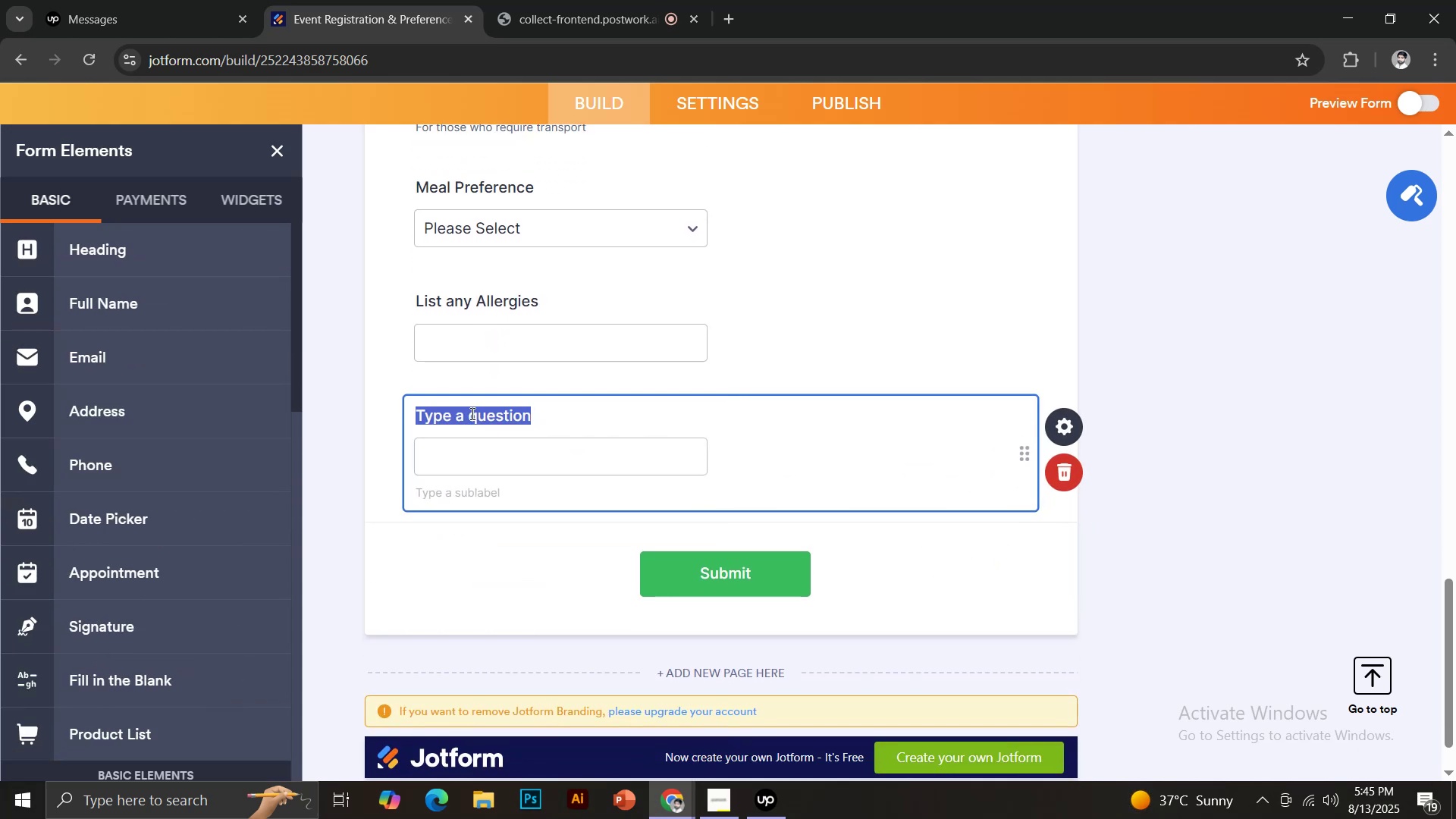 
type(Emergency Contact Name)
 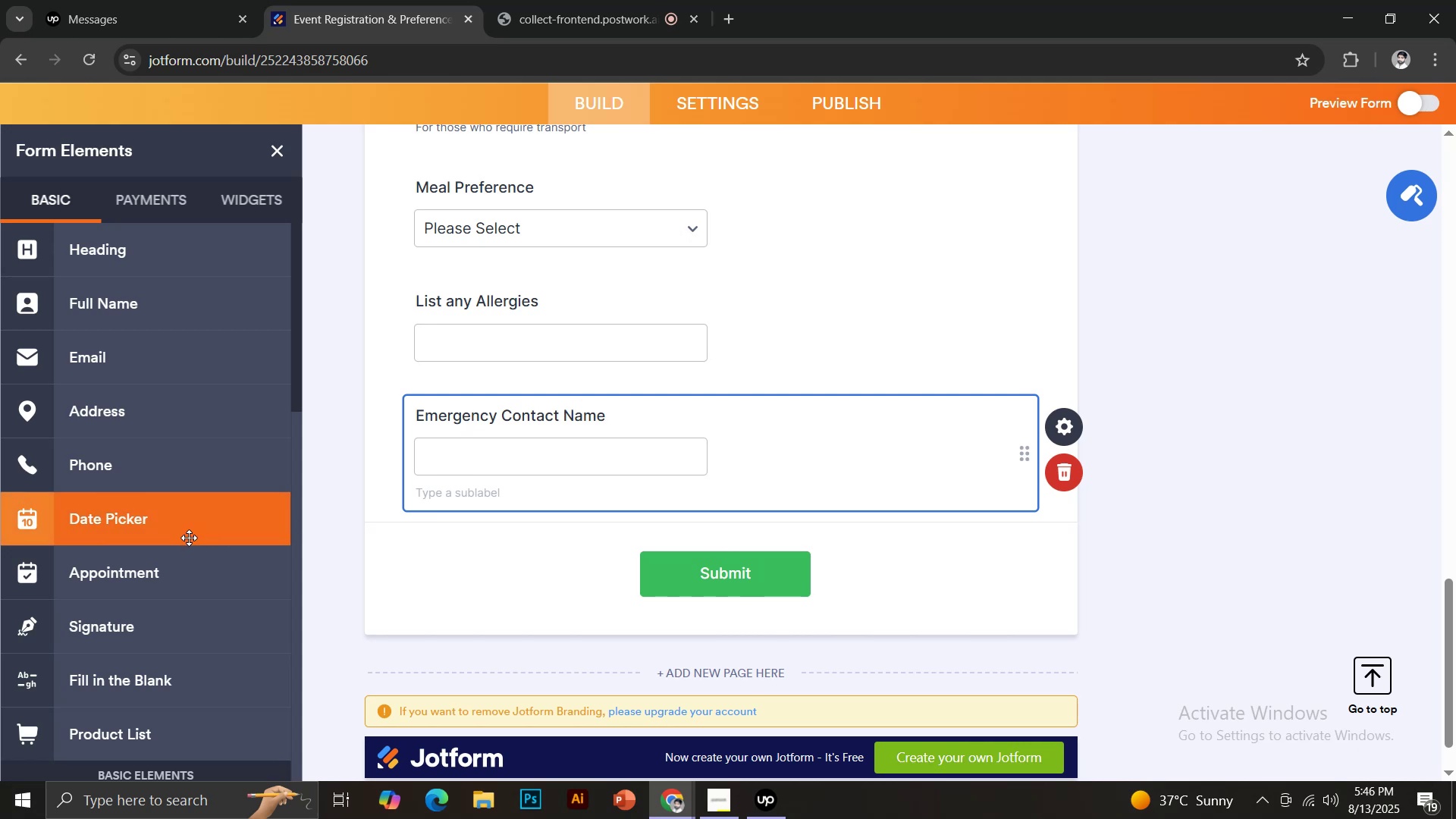 
wait(6.37)
 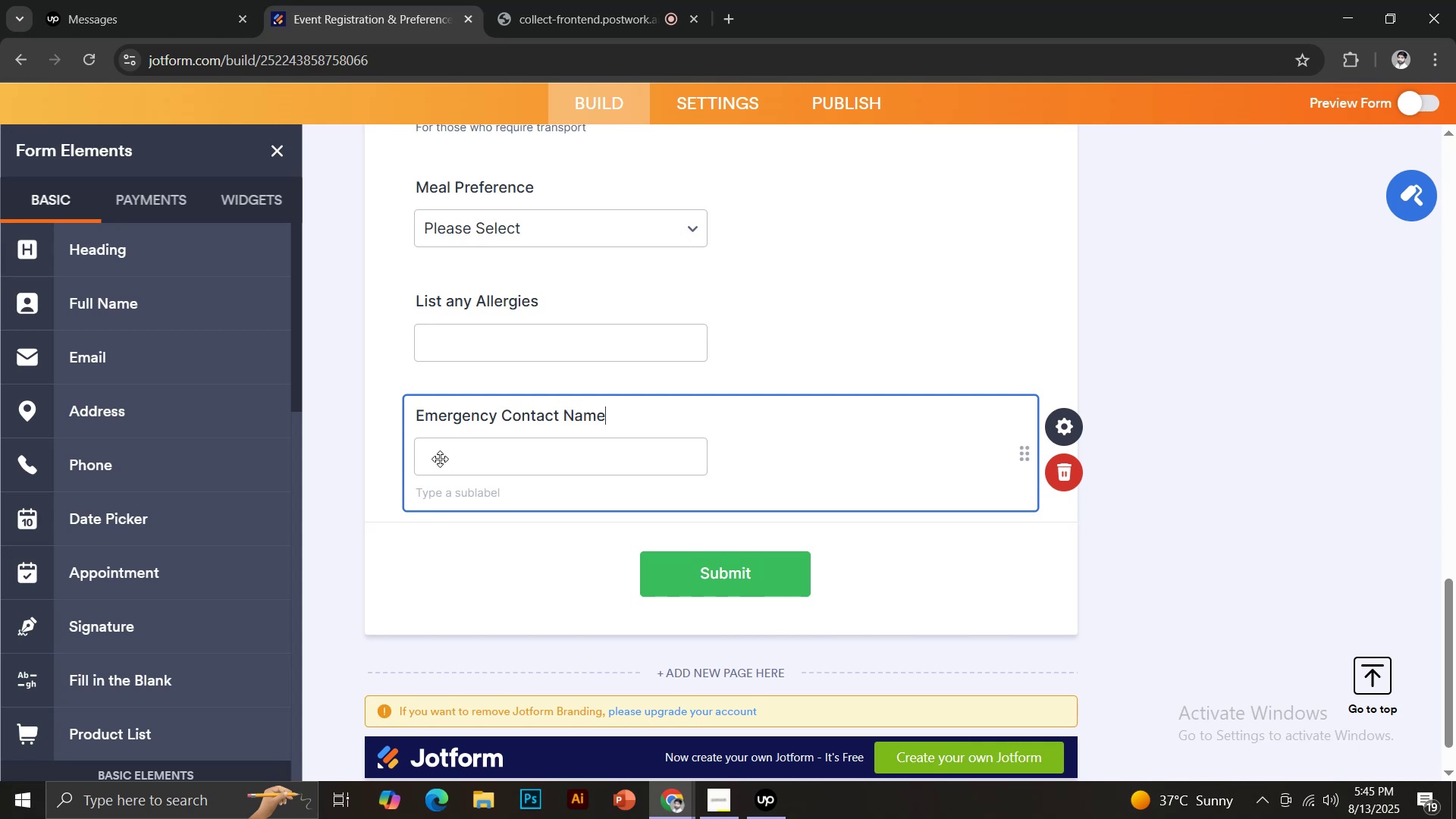 
scroll: coordinate [141, 404], scroll_direction: down, amount: 4.0
 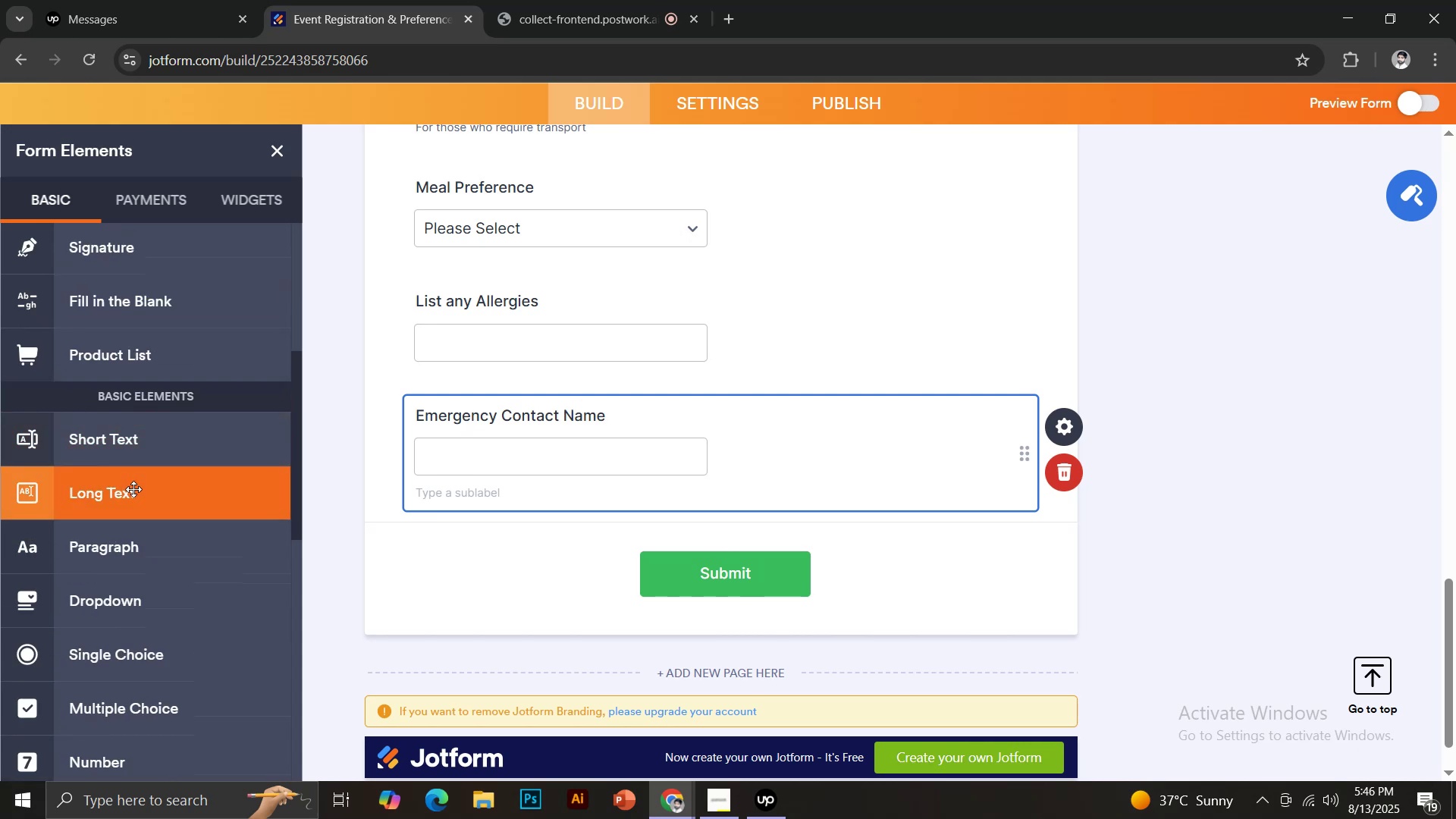 
left_click([119, 441])
 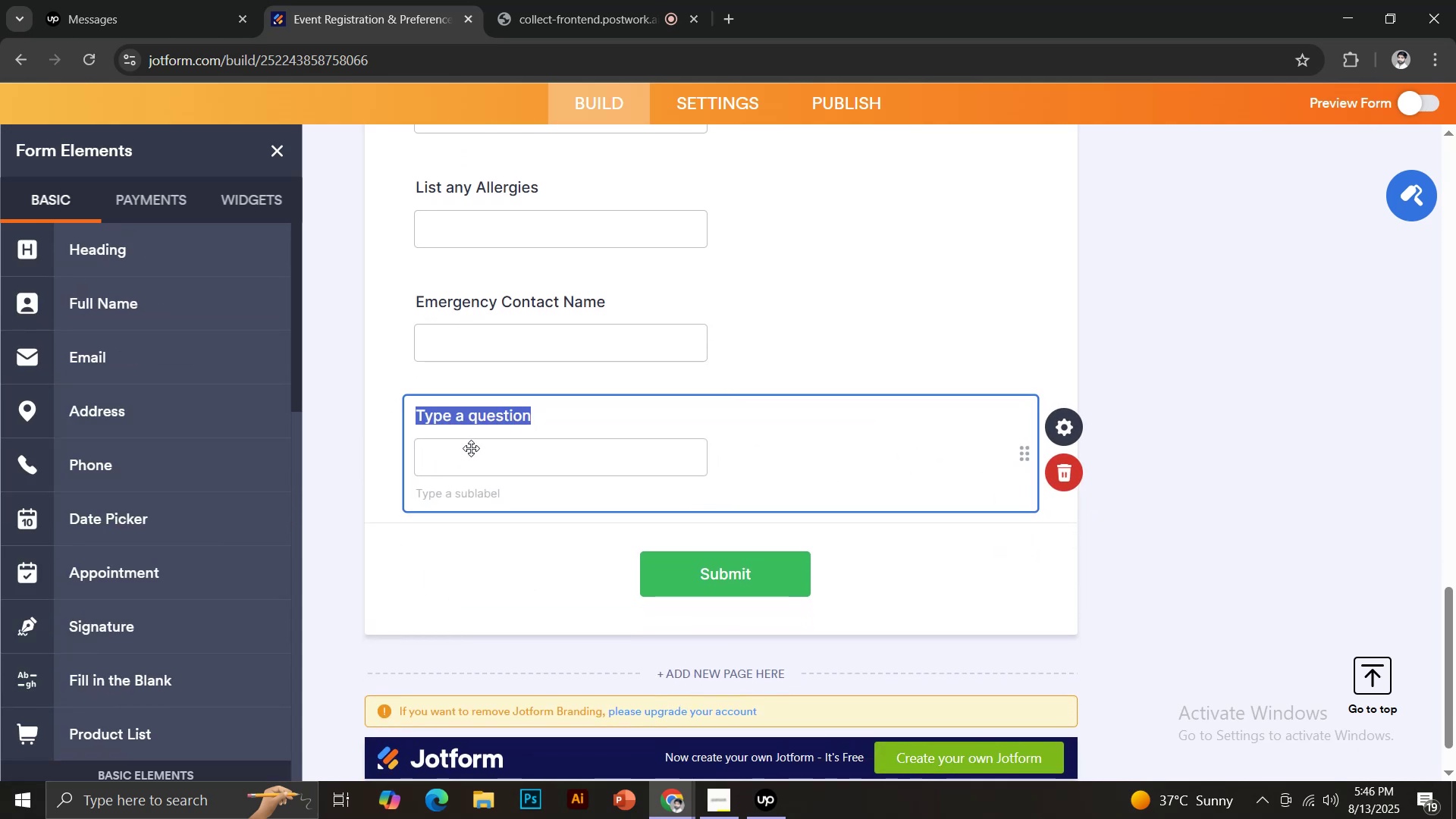 
key(CapsLock)
 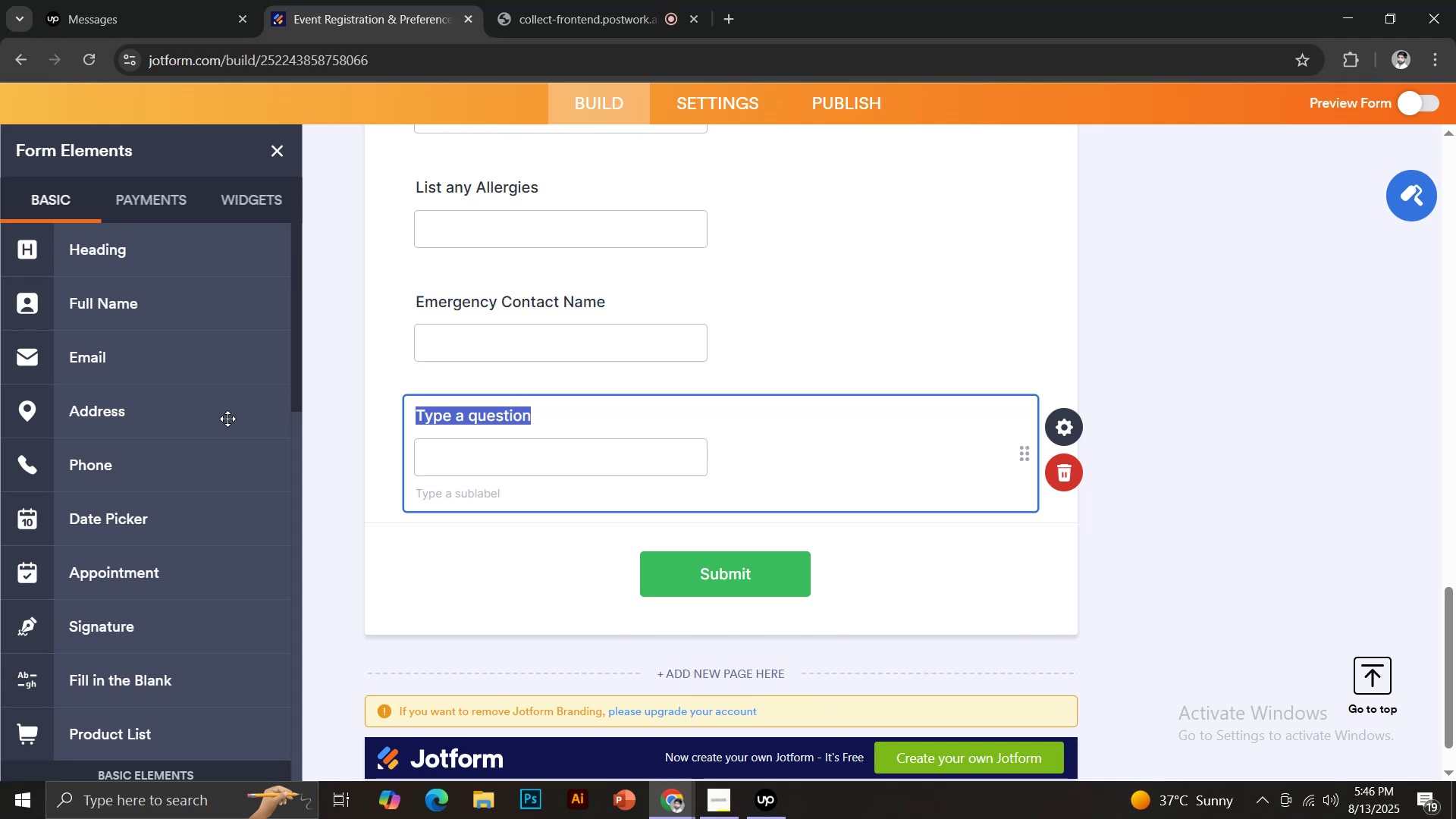 
left_click([145, 464])
 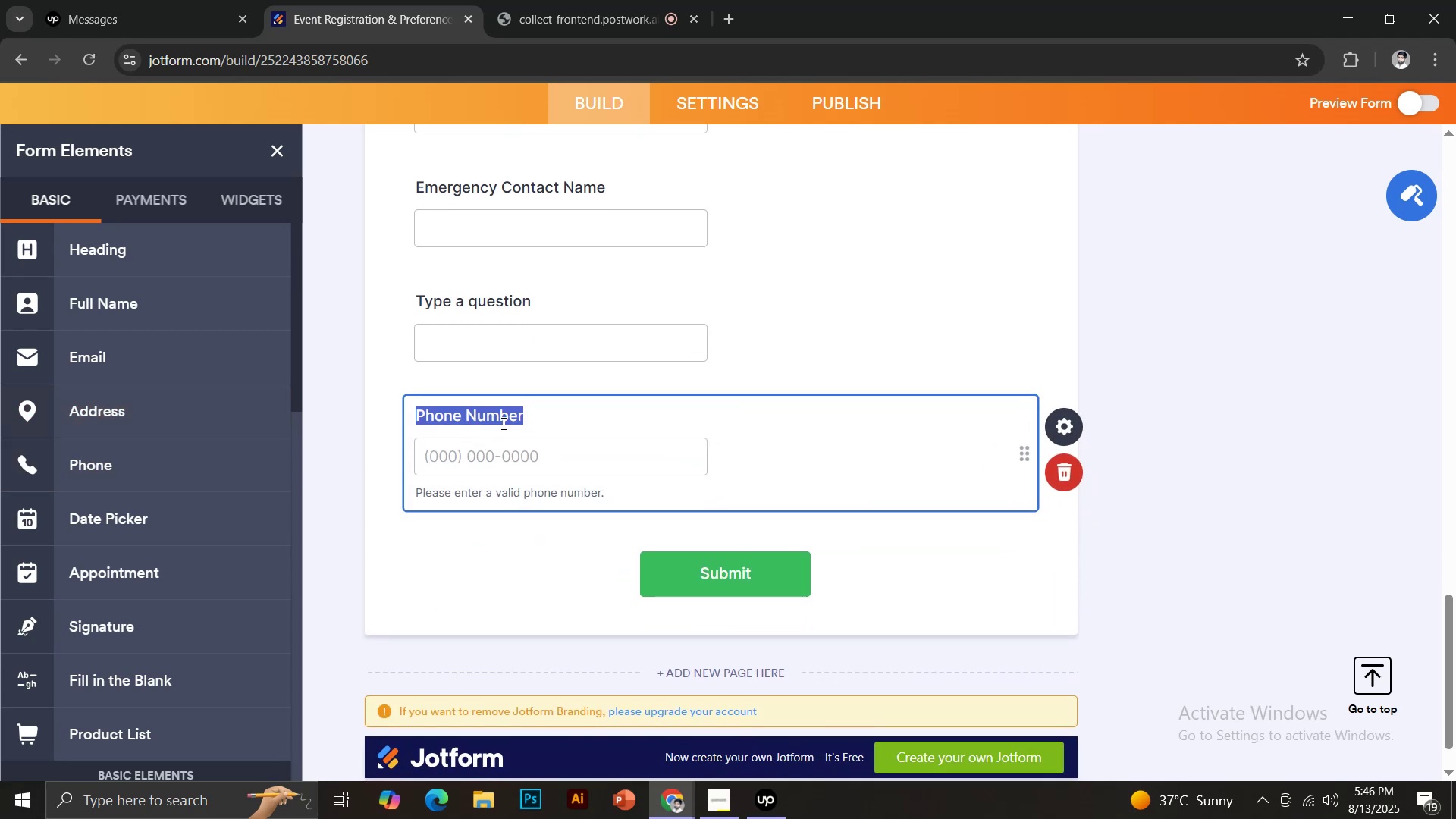 
type(e)
key(Backspace)
type(Emerger)
key(Backspace)
type(ncy Contact A)
key(Backspace)
type(Name)
 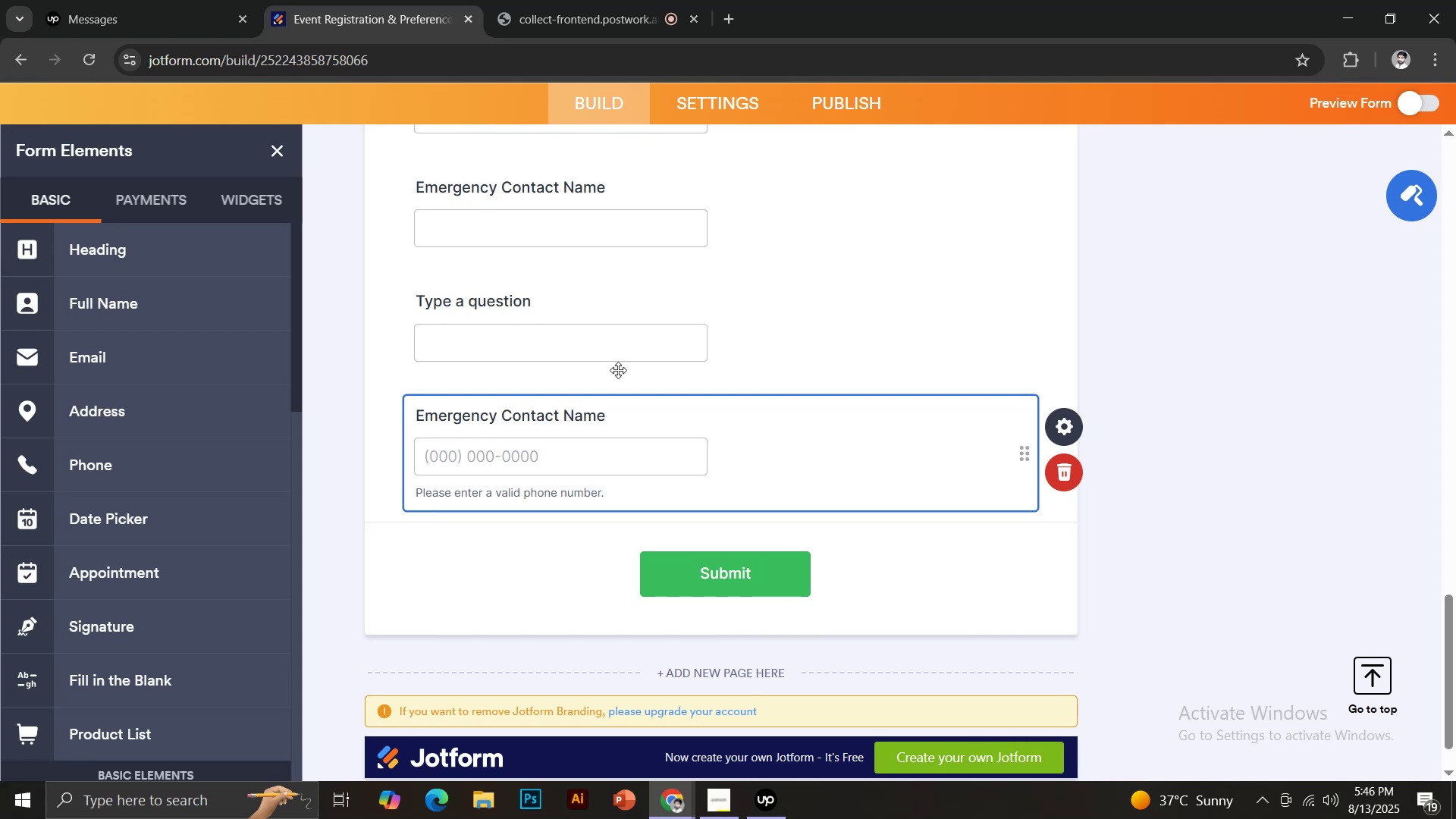 
left_click([566, 332])
 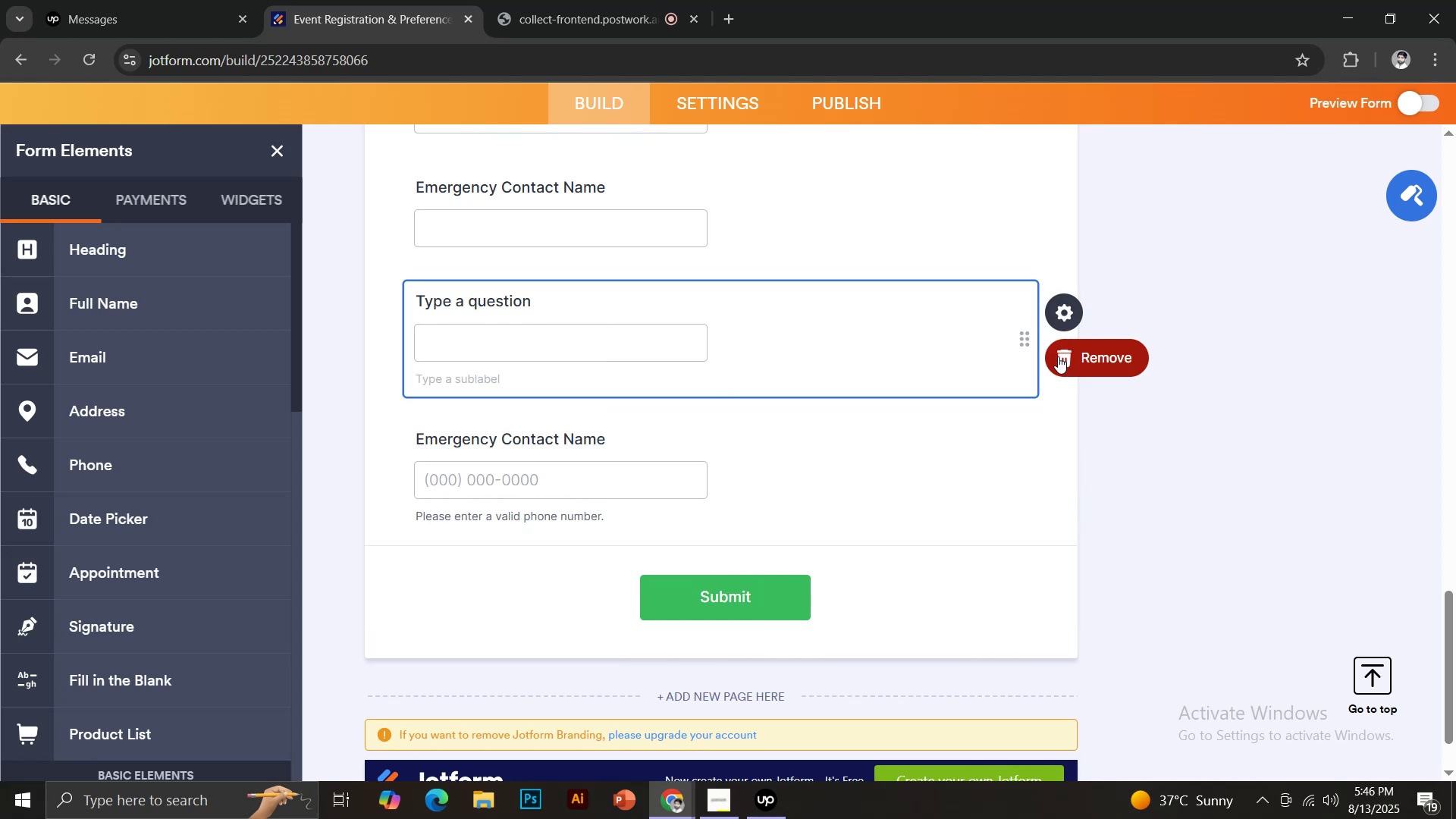 
left_click([1058, 356])
 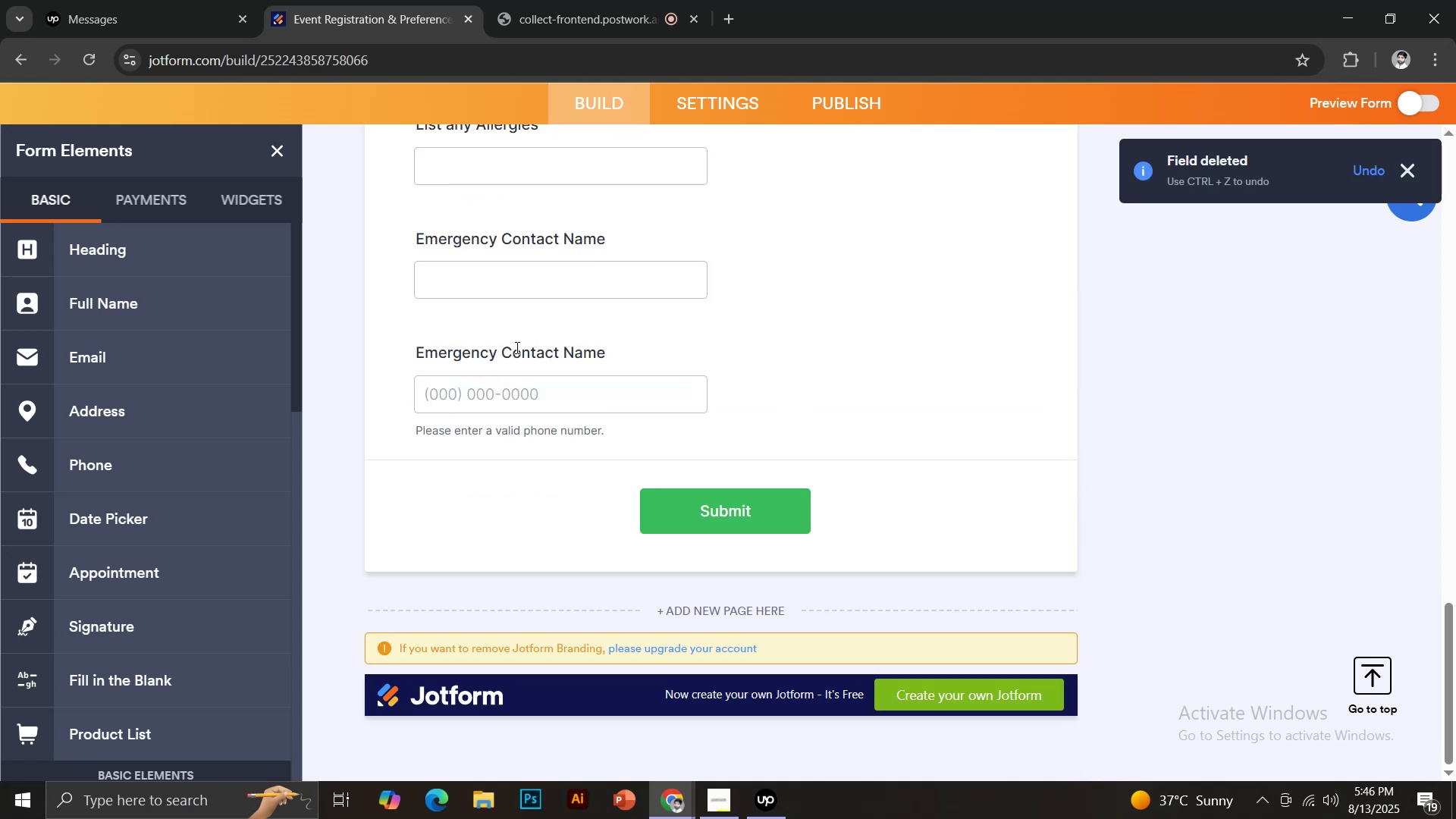 
left_click([571, 354])
 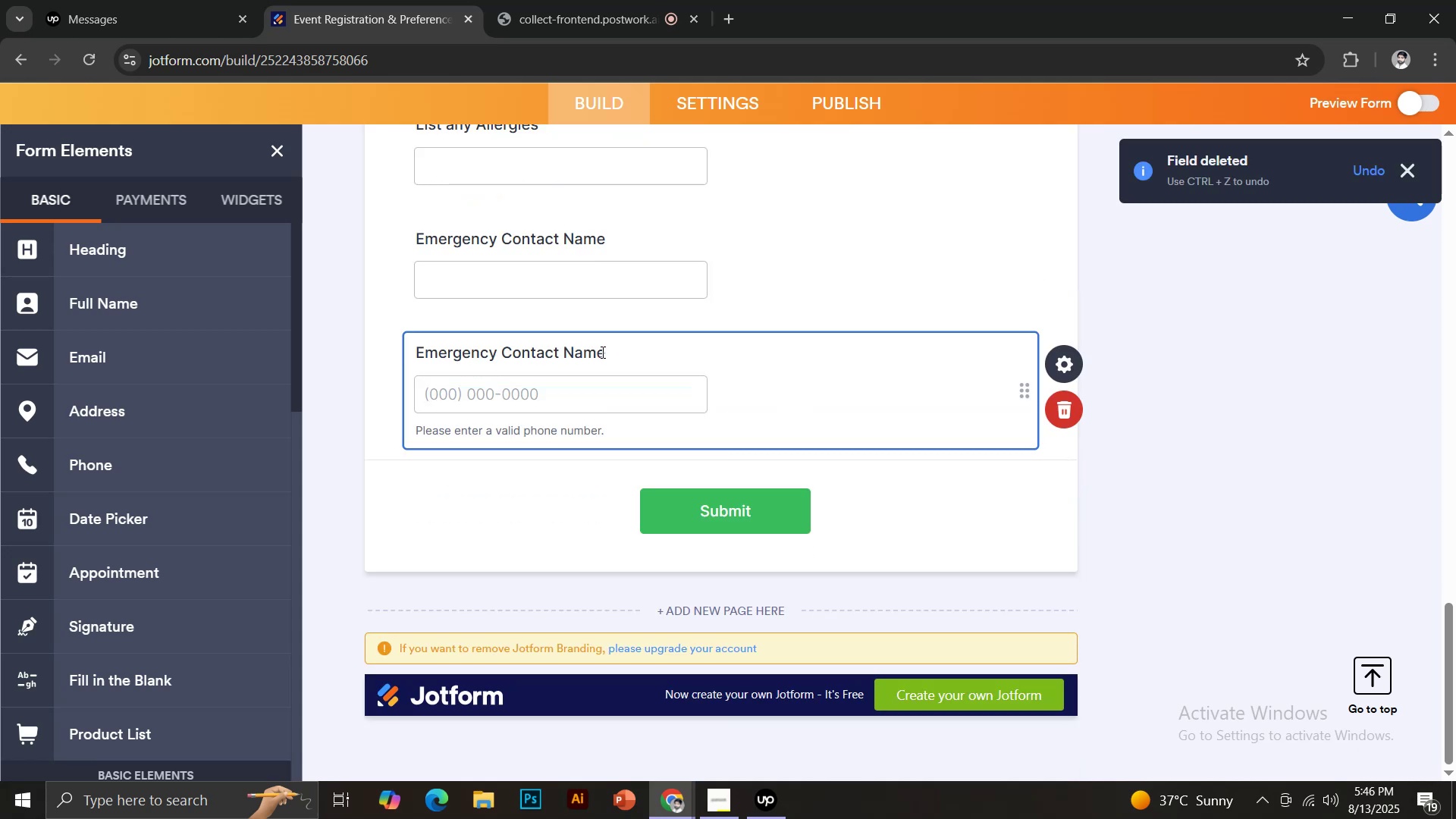 
left_click([601, 352])
 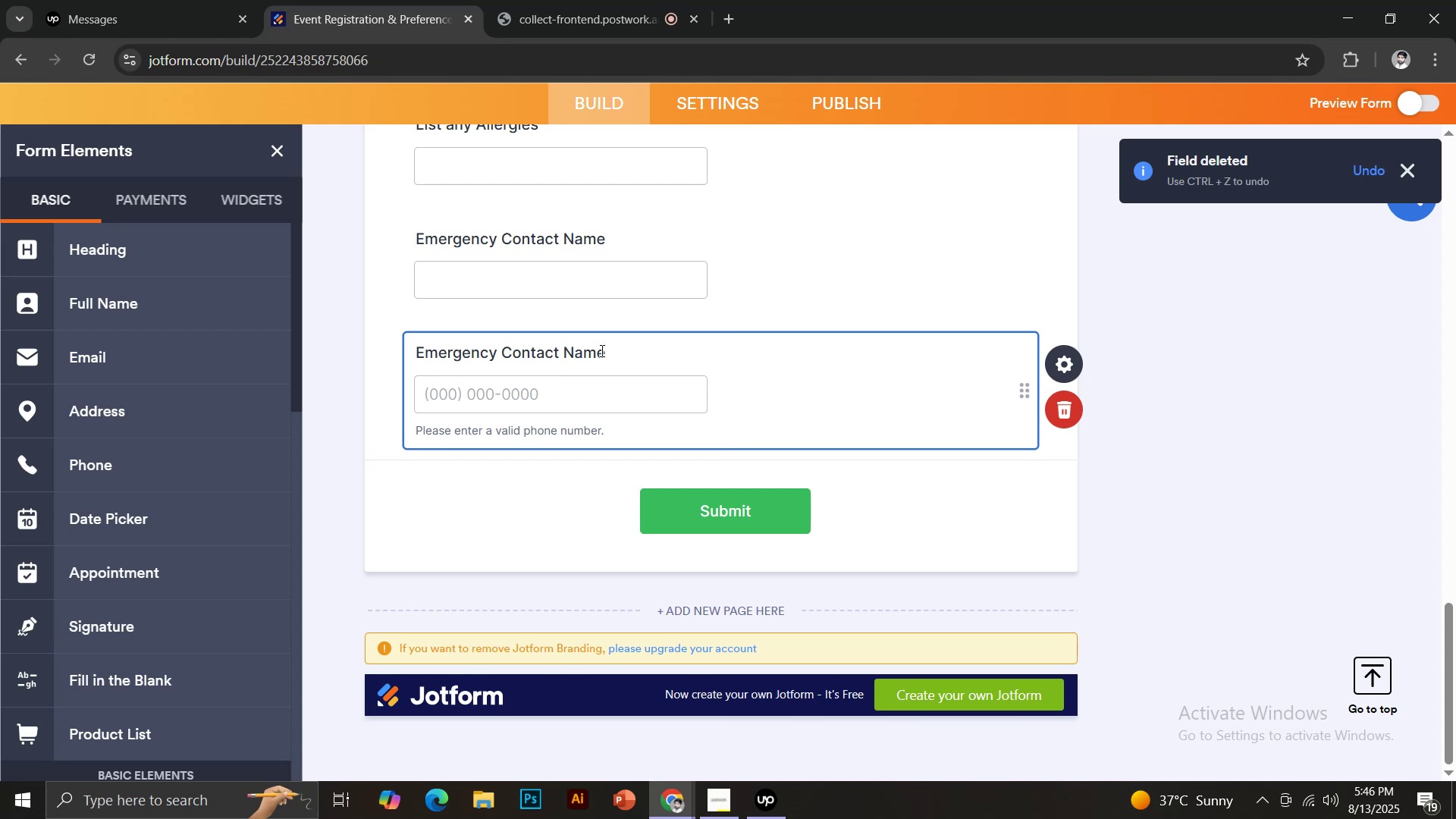 
key(Backspace)
key(Backspace)
key(Backspace)
key(Backspace)
type(Phone)
 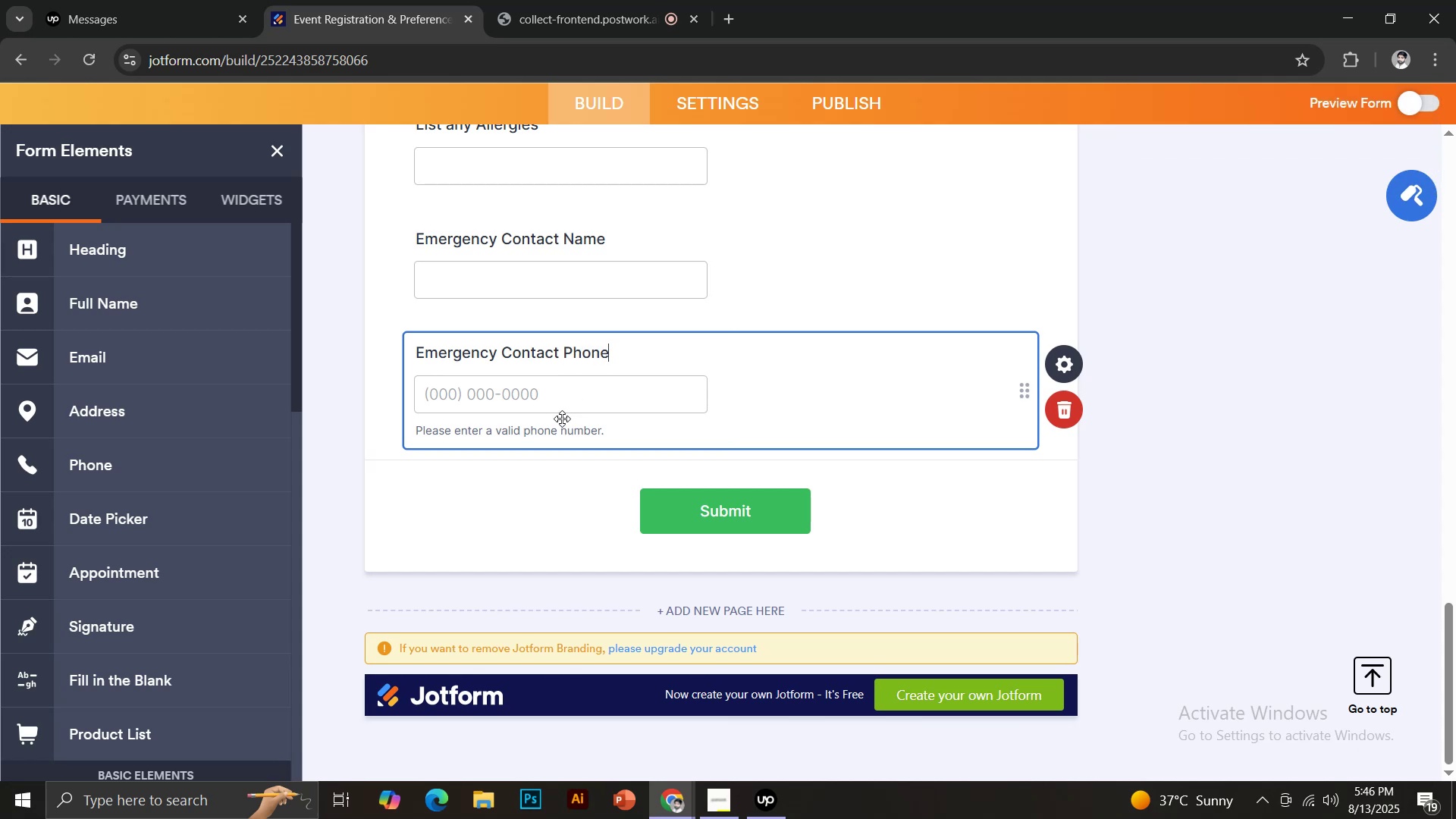 
left_click([488, 499])
 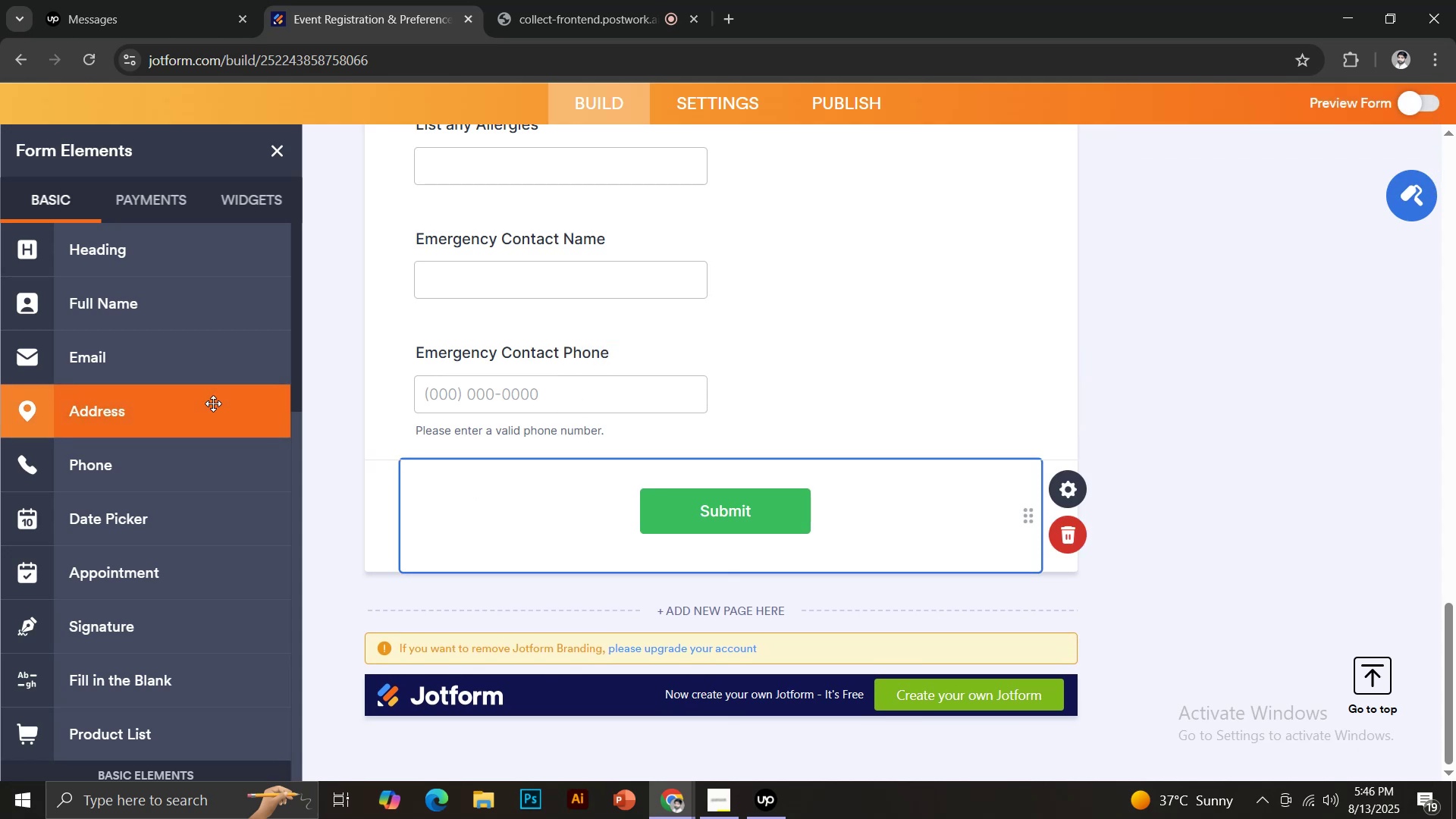 
wait(8.56)
 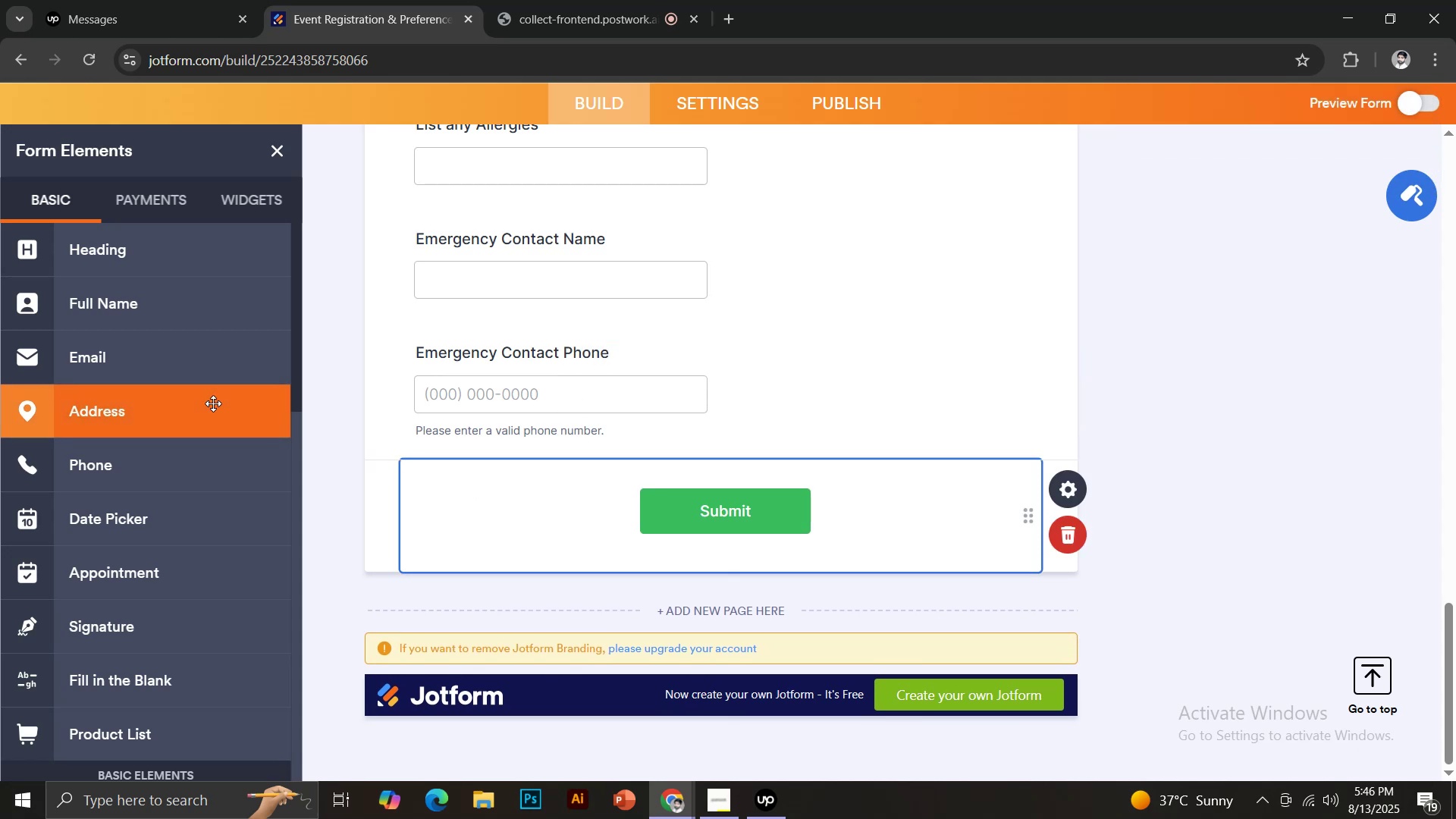 
scroll: coordinate [198, 441], scroll_direction: down, amount: 7.0
 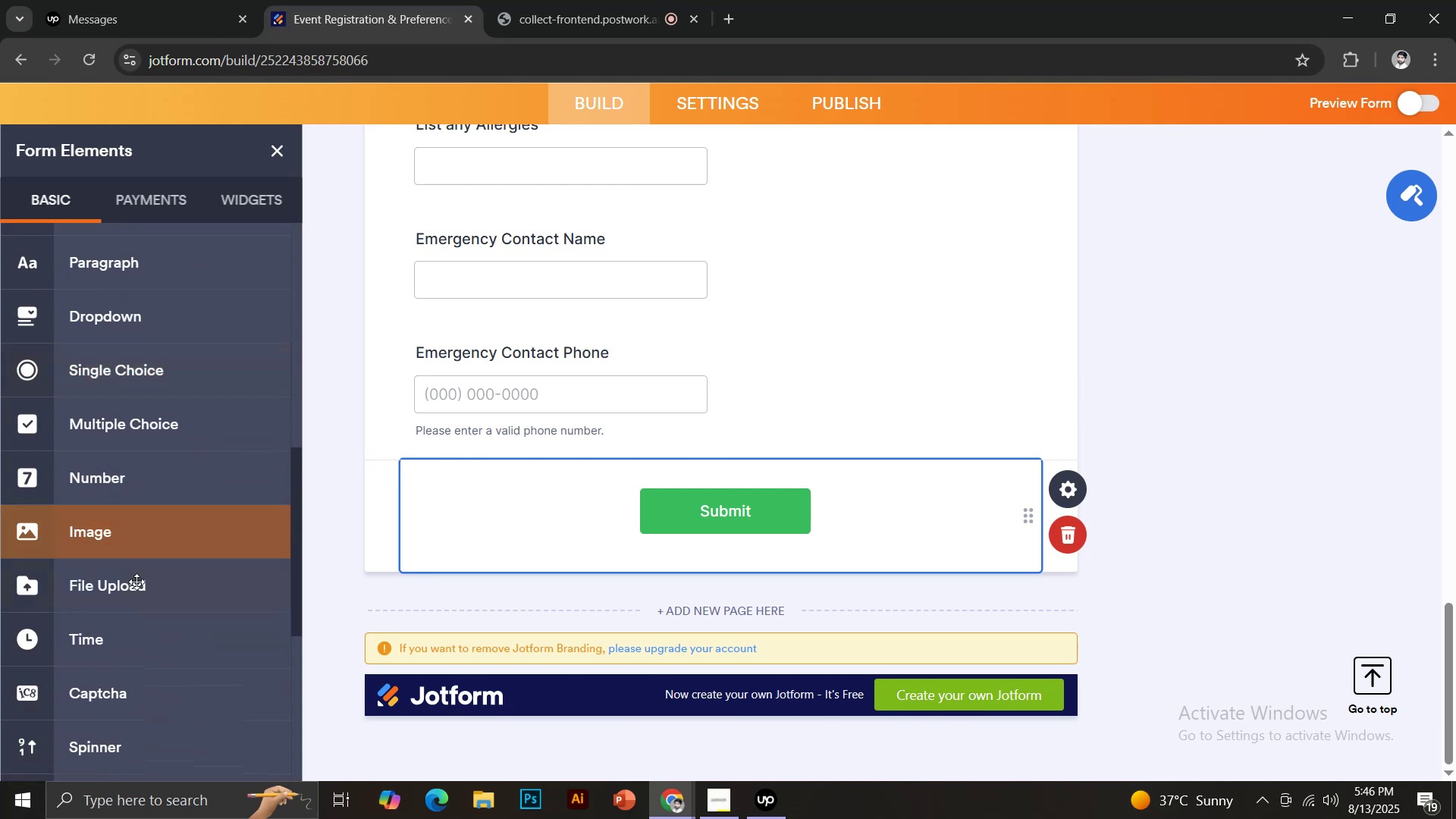 
left_click([131, 588])
 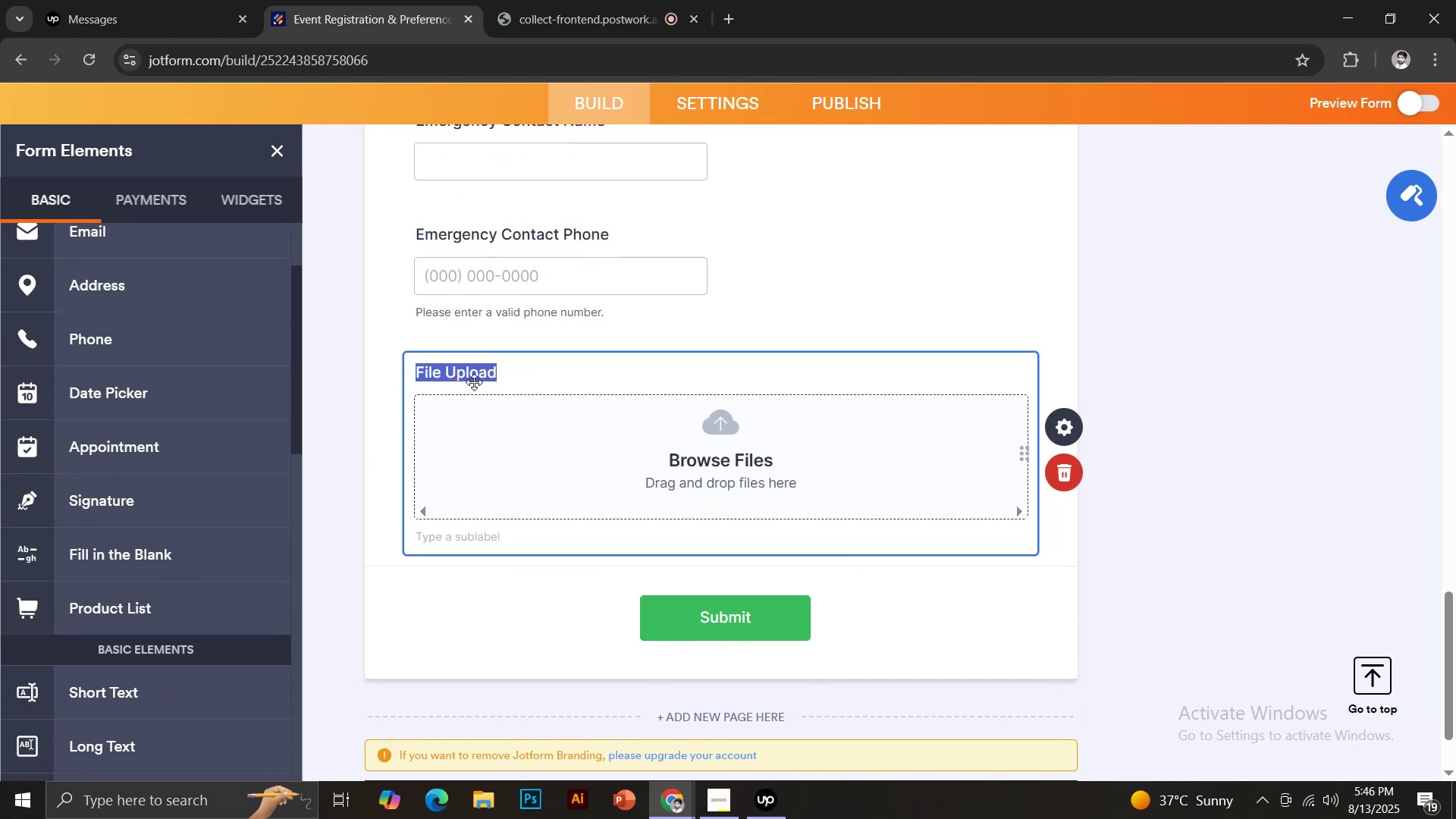 
type(Upload Payment Proof)
 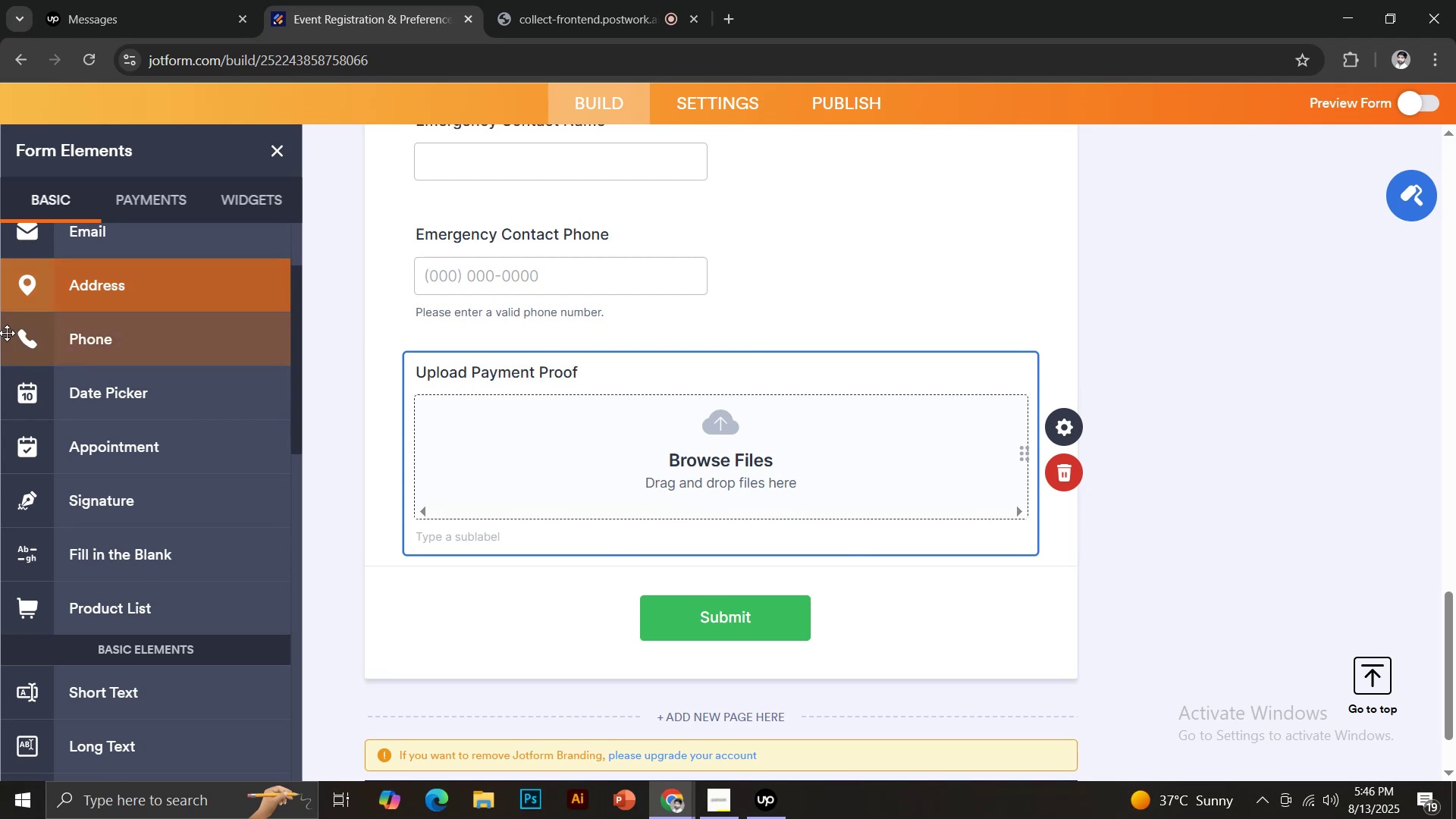 
wait(7.03)
 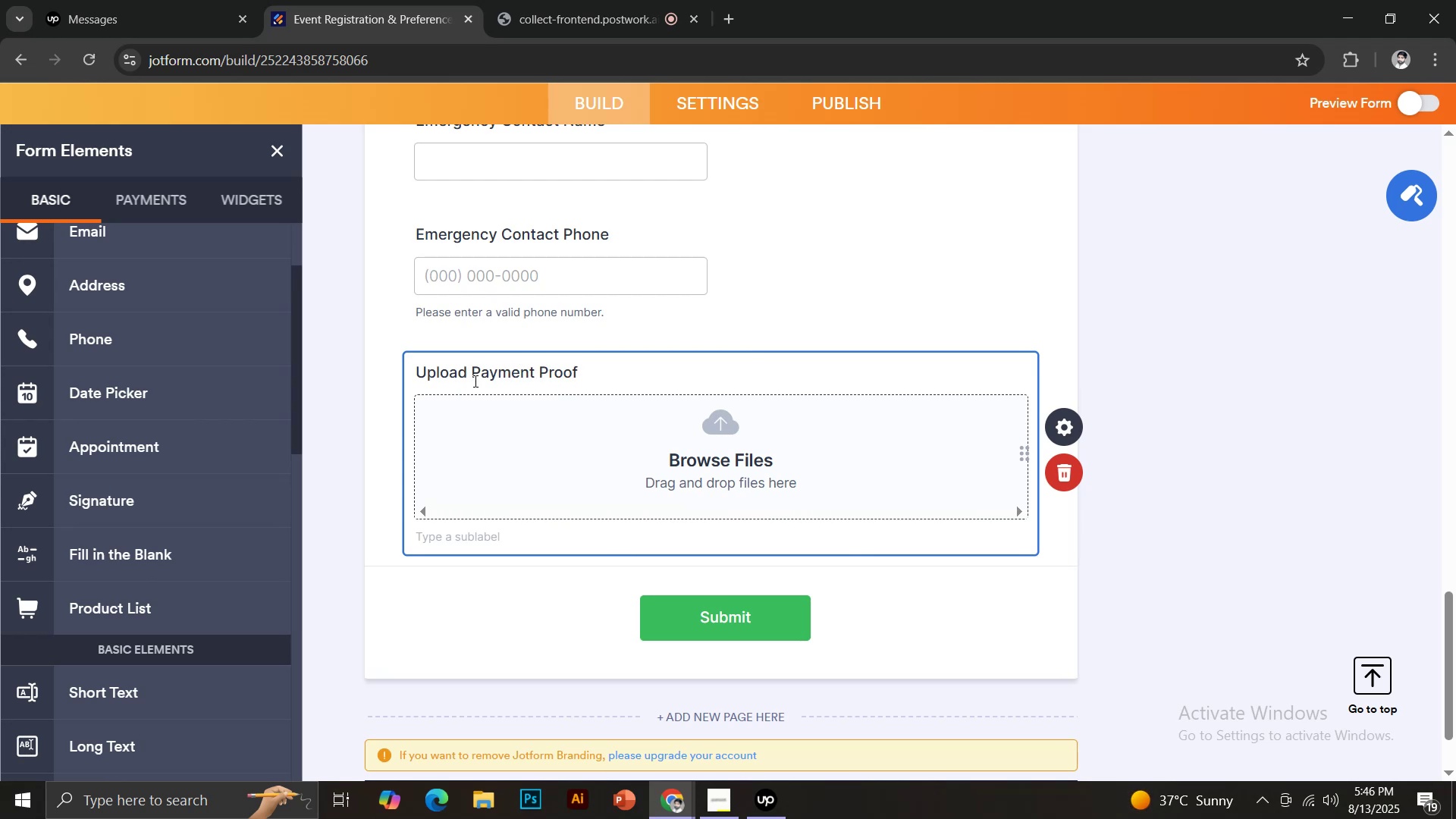 
scroll: coordinate [168, 516], scroll_direction: down, amount: 3.0
 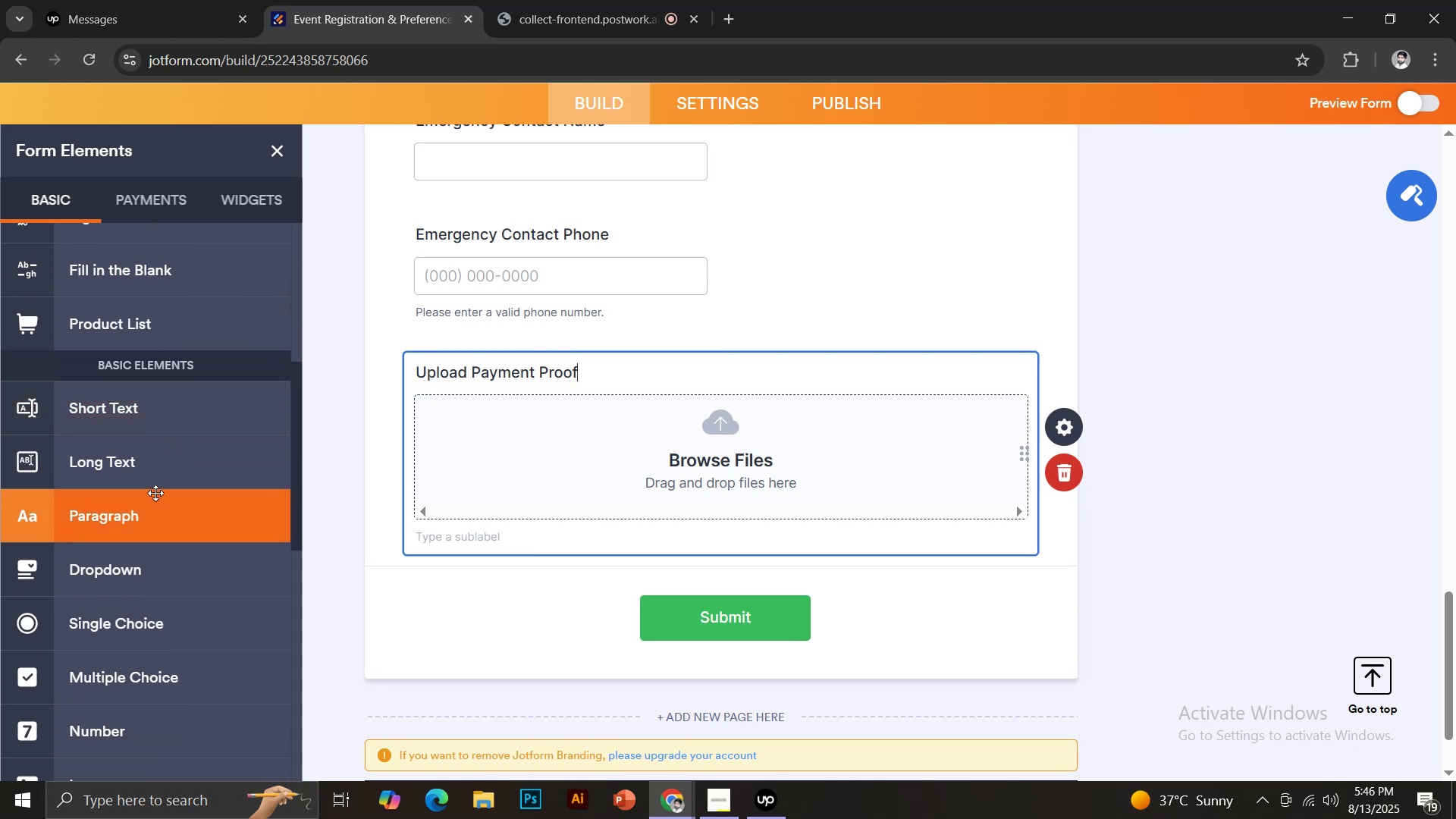 
left_click([148, 471])
 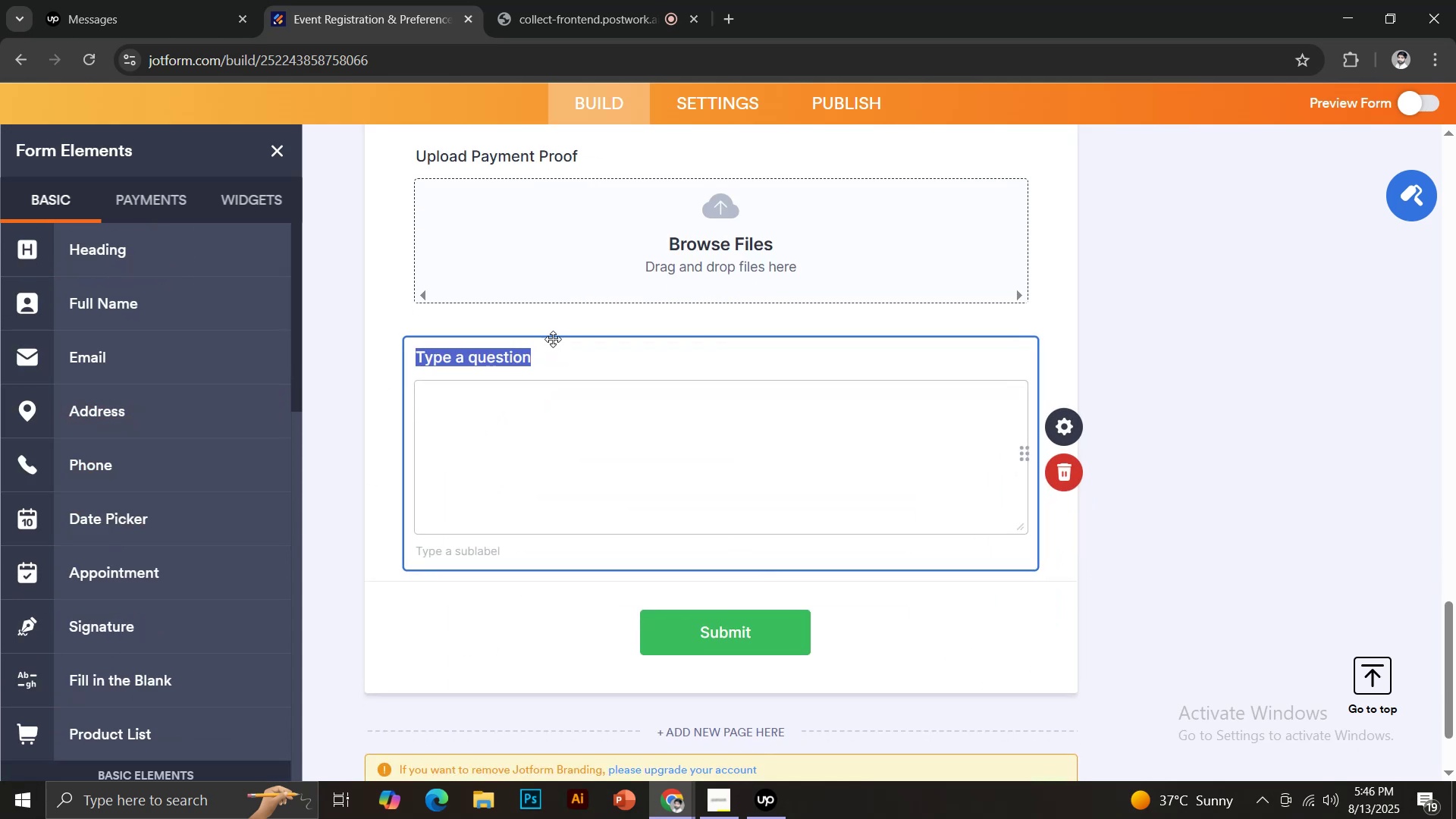 
type(How did you hear this event?)
 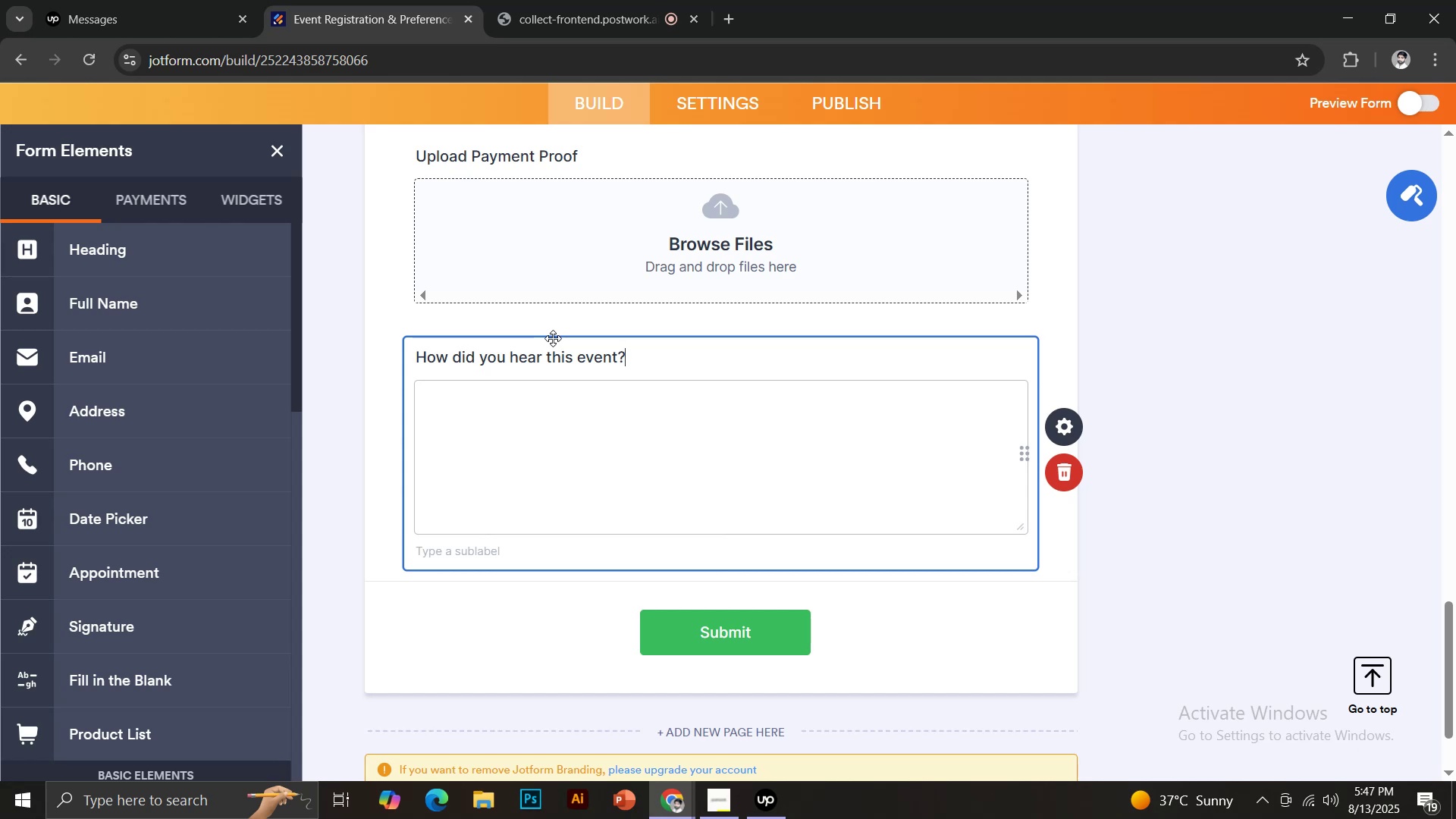 
wait(7.08)
 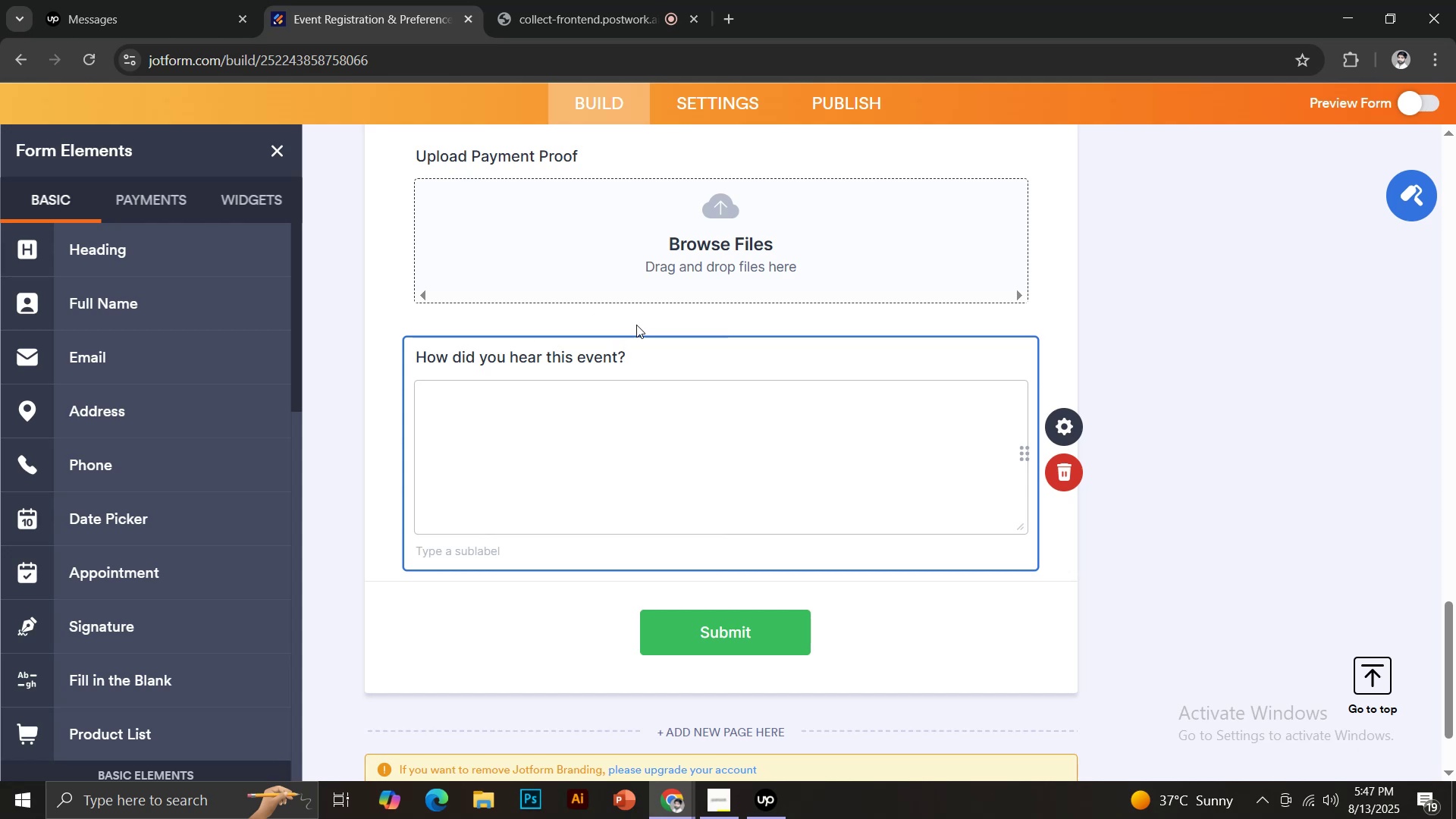 
left_click([1065, 472])
 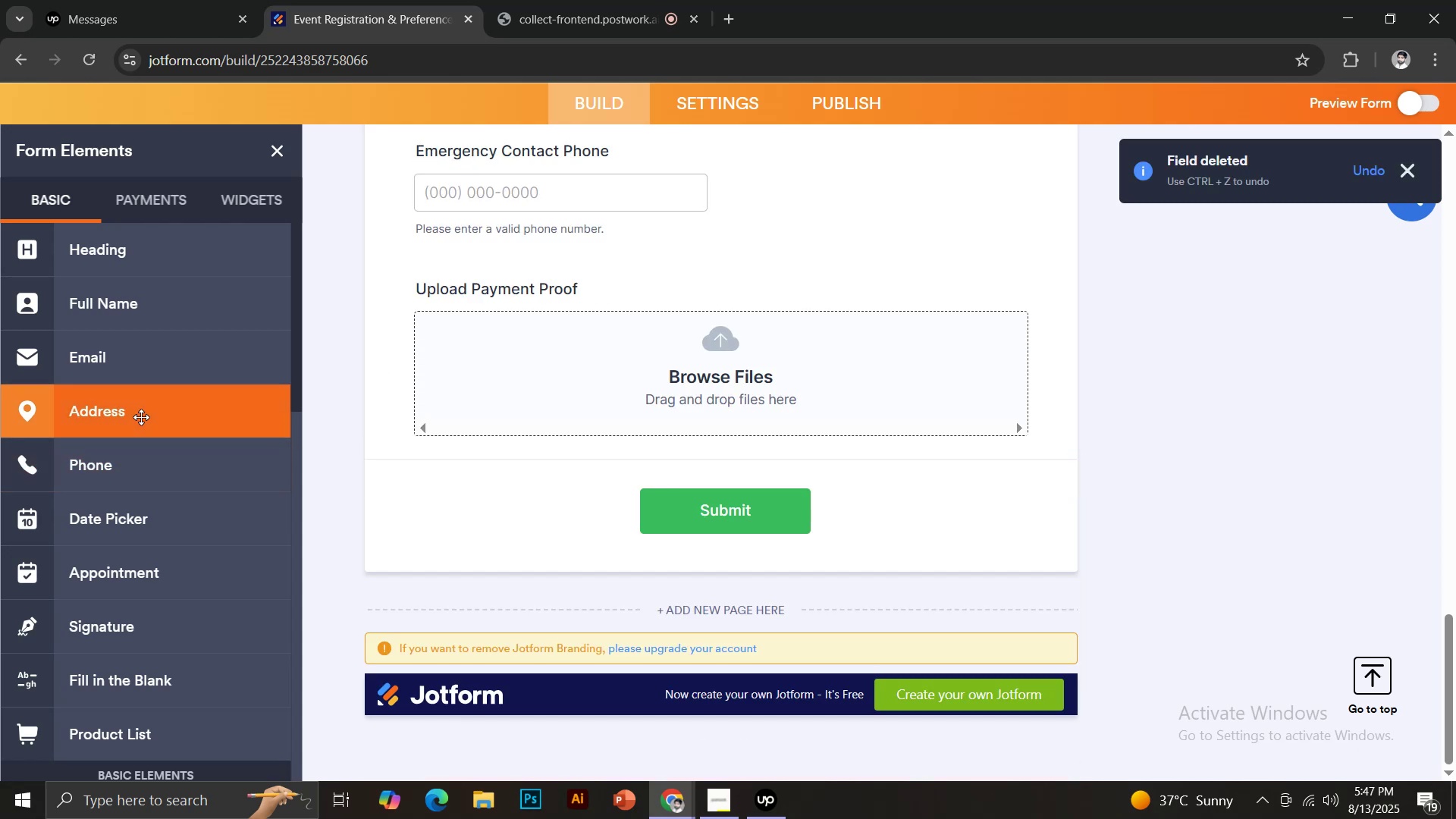 
scroll: coordinate [136, 487], scroll_direction: down, amount: 5.0
 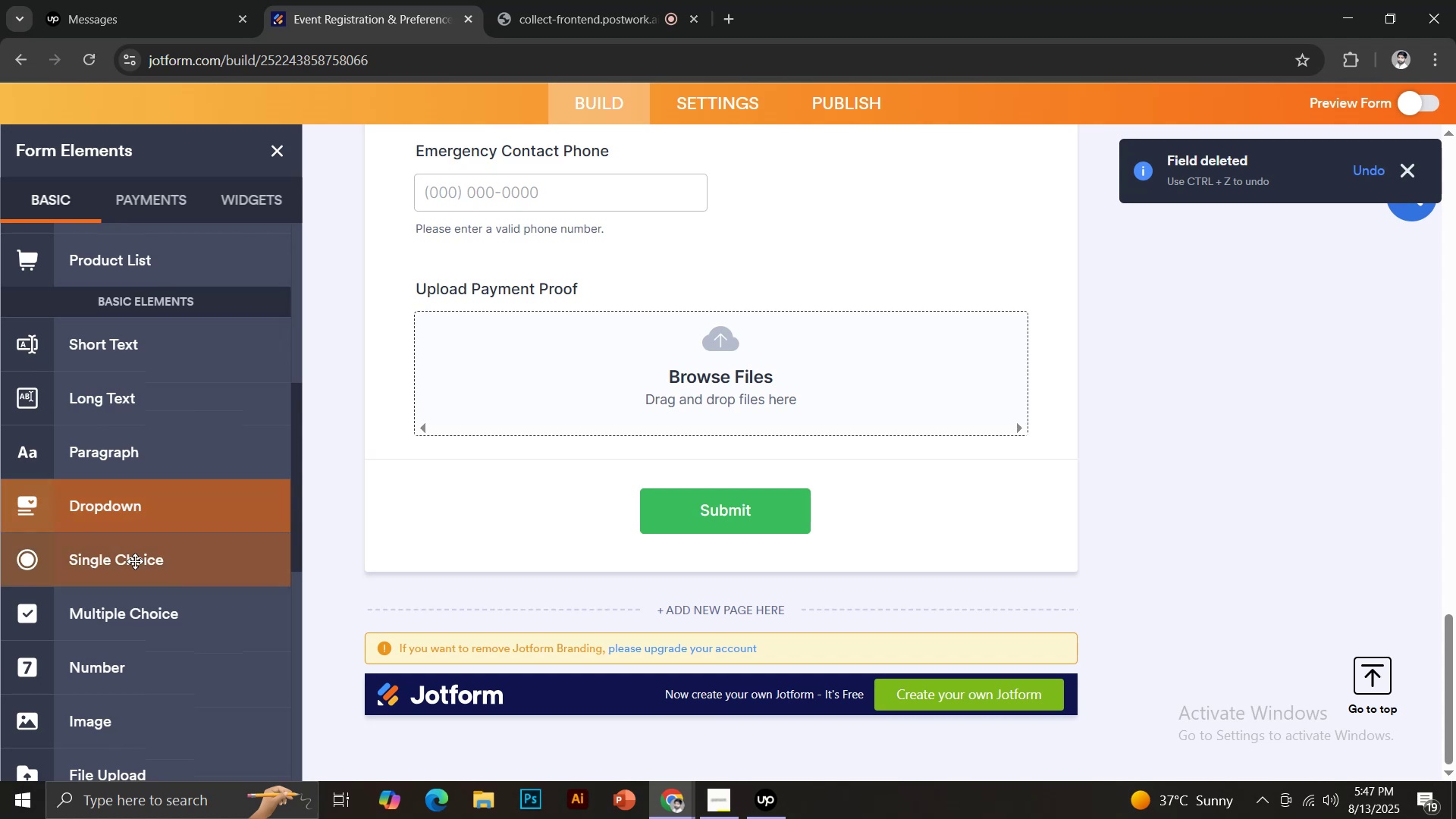 
double_click([135, 561])
 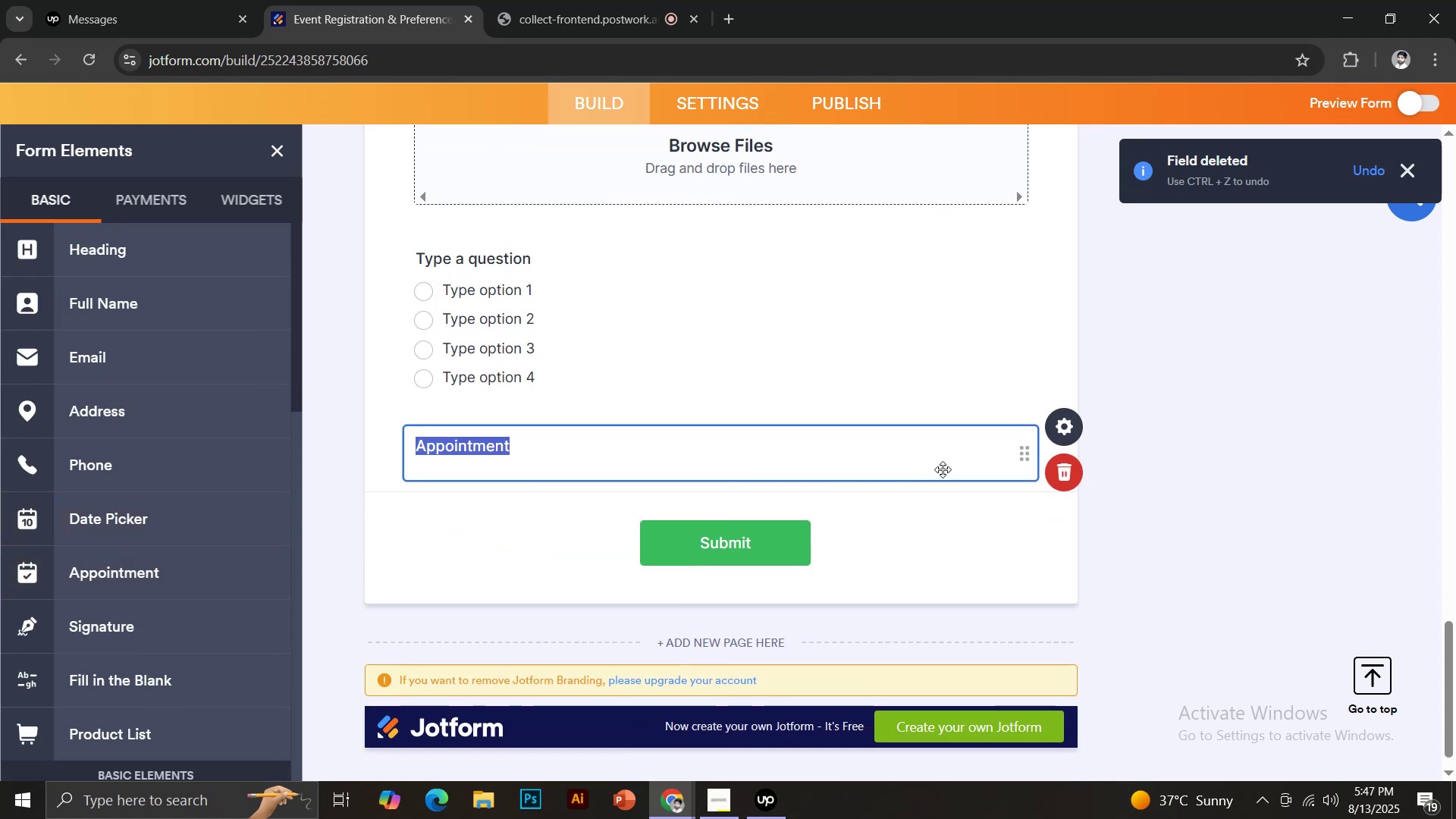 
left_click([1059, 475])
 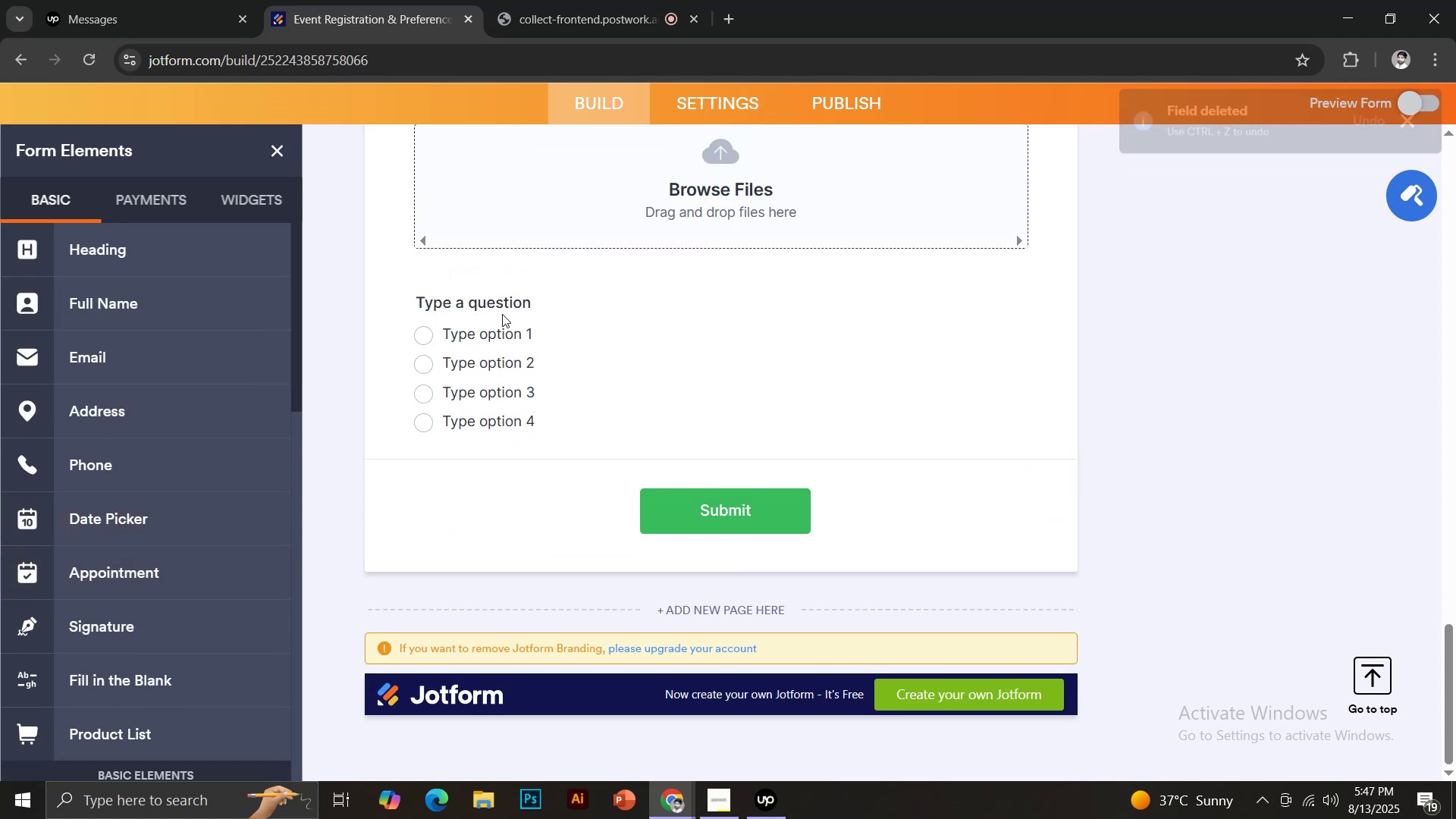 
left_click([505, 300])
 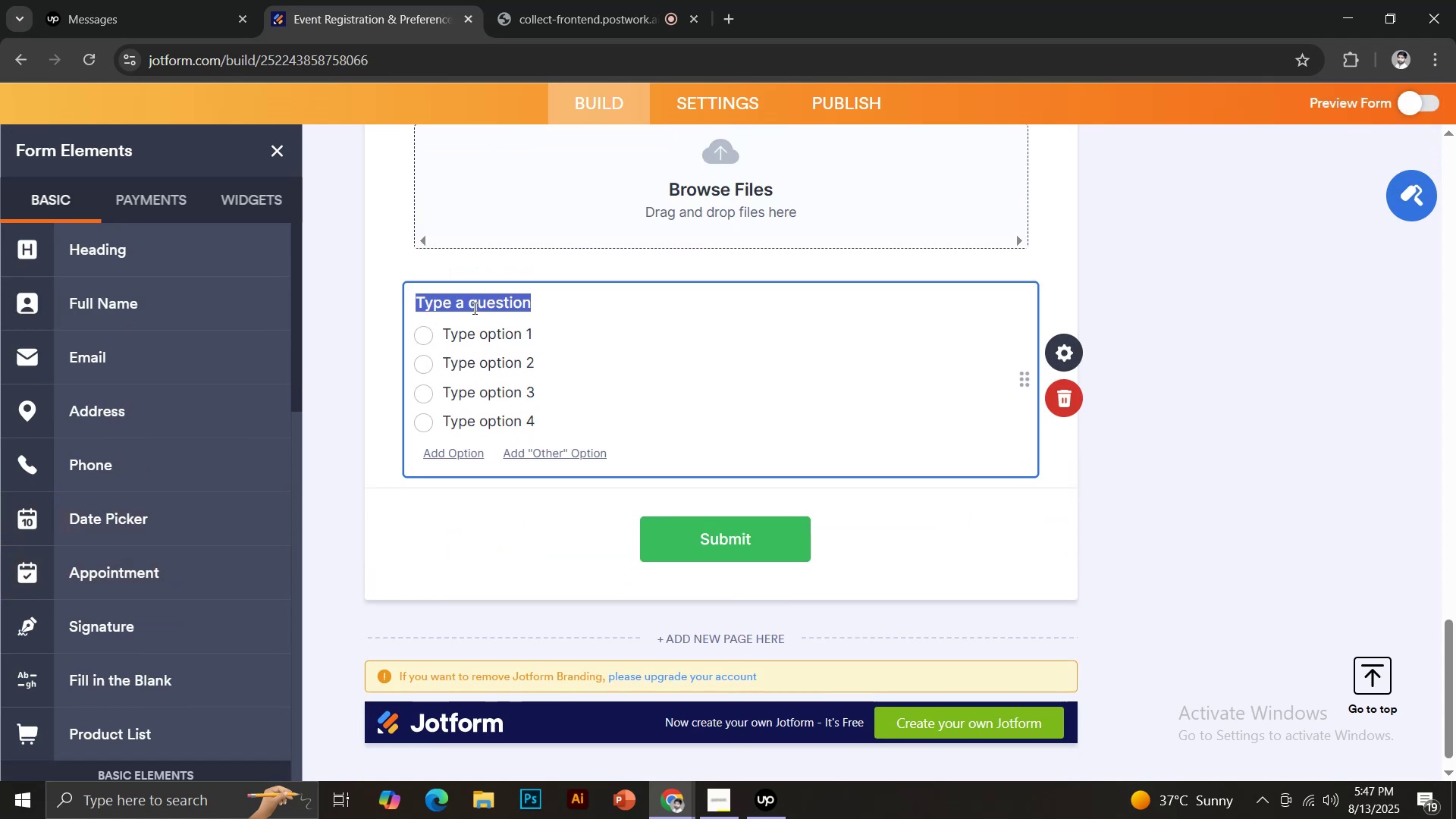 
type(How did you hear about this event?Social Media)
 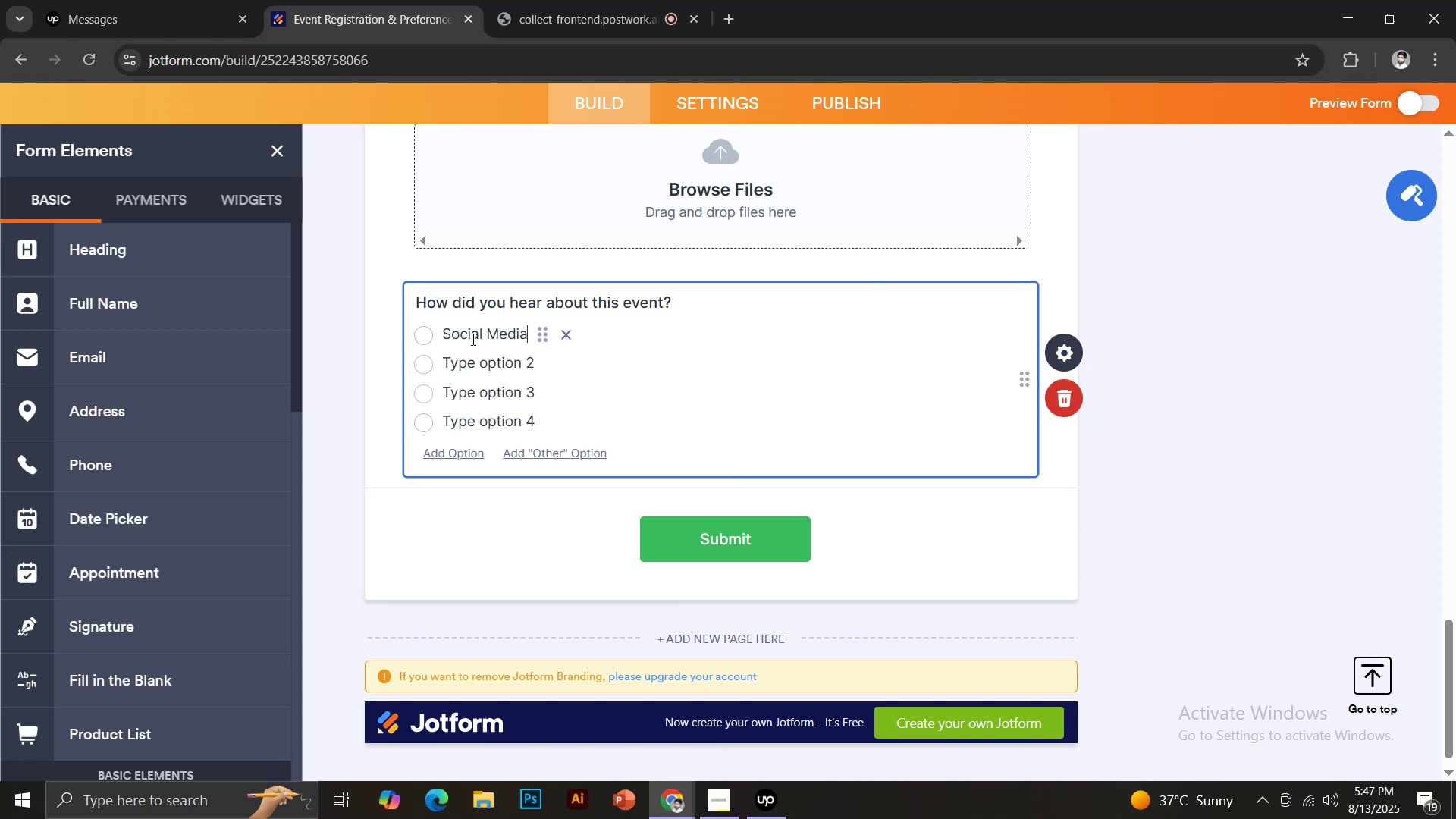 
left_click([479, 366])
 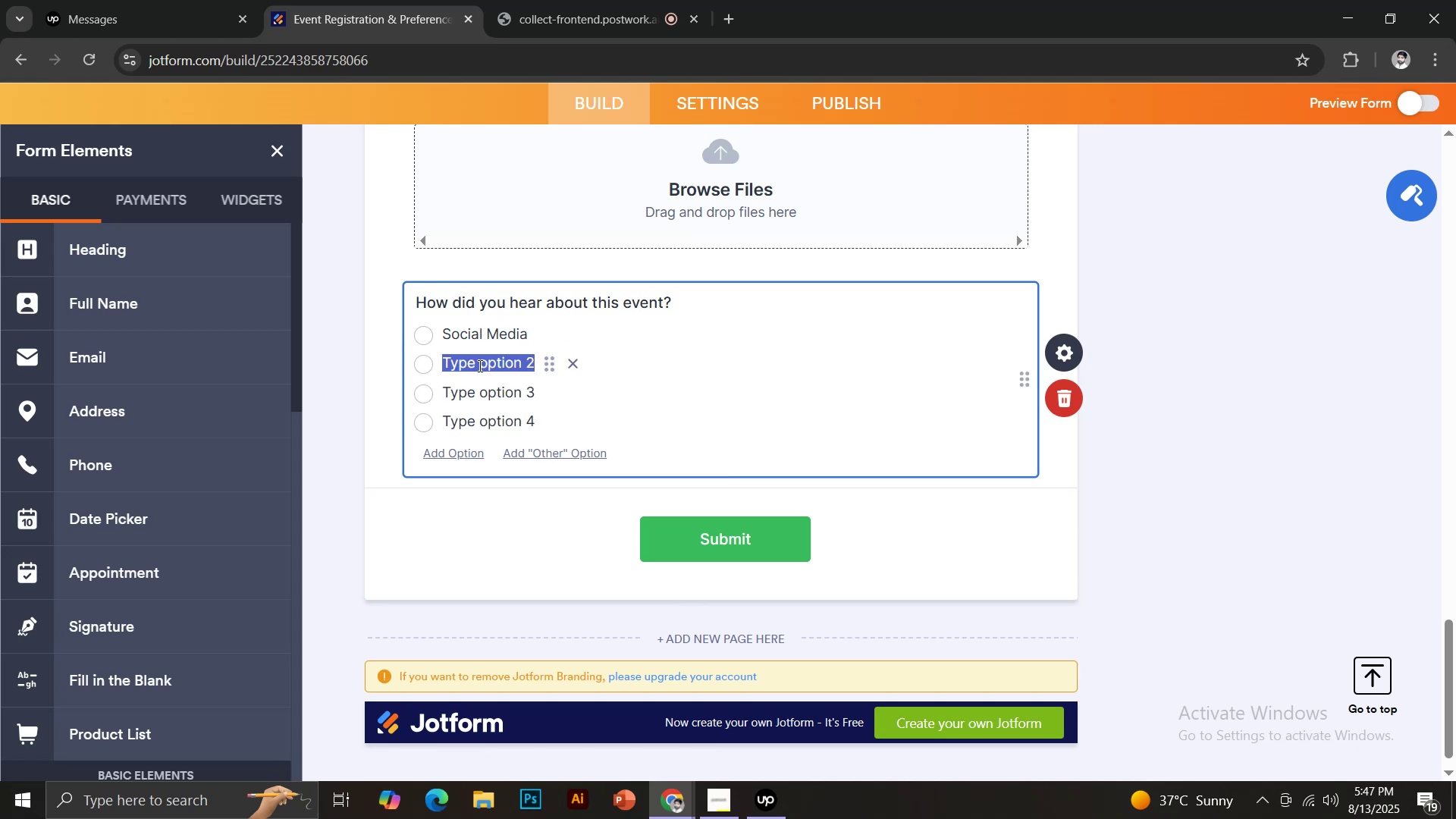 
type(Website)
 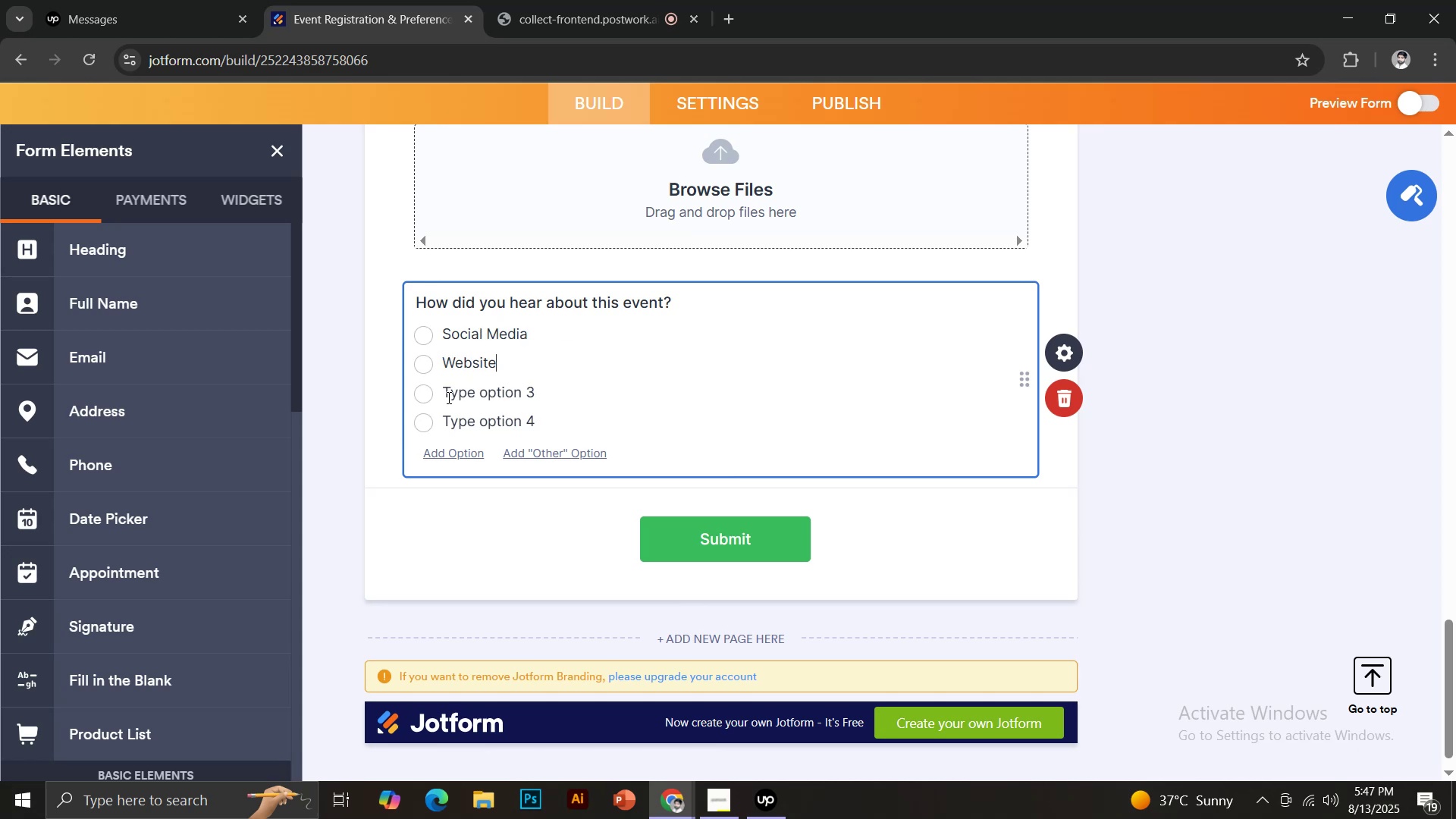 
left_click([467, 394])
 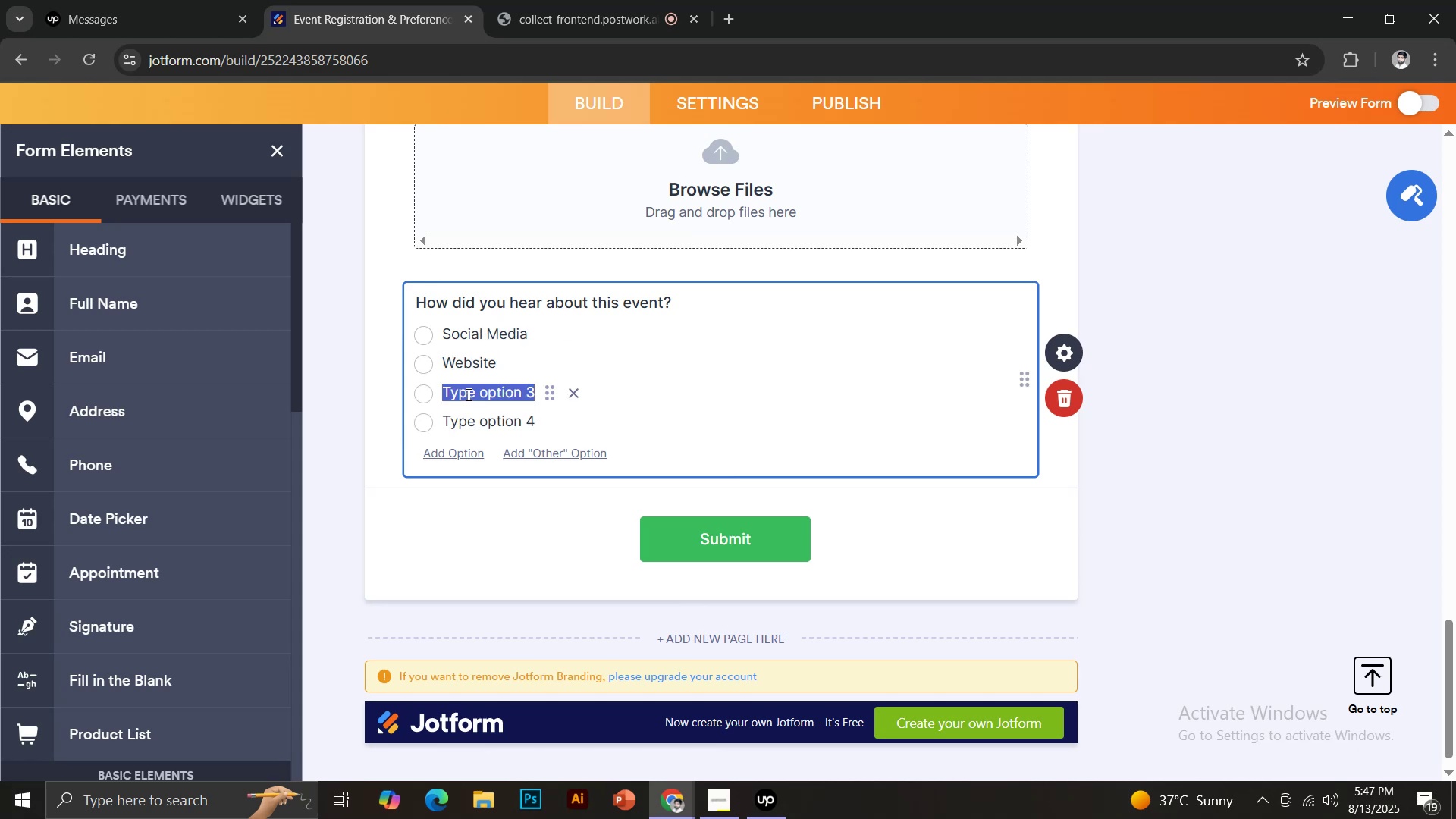 
type(Friend)
 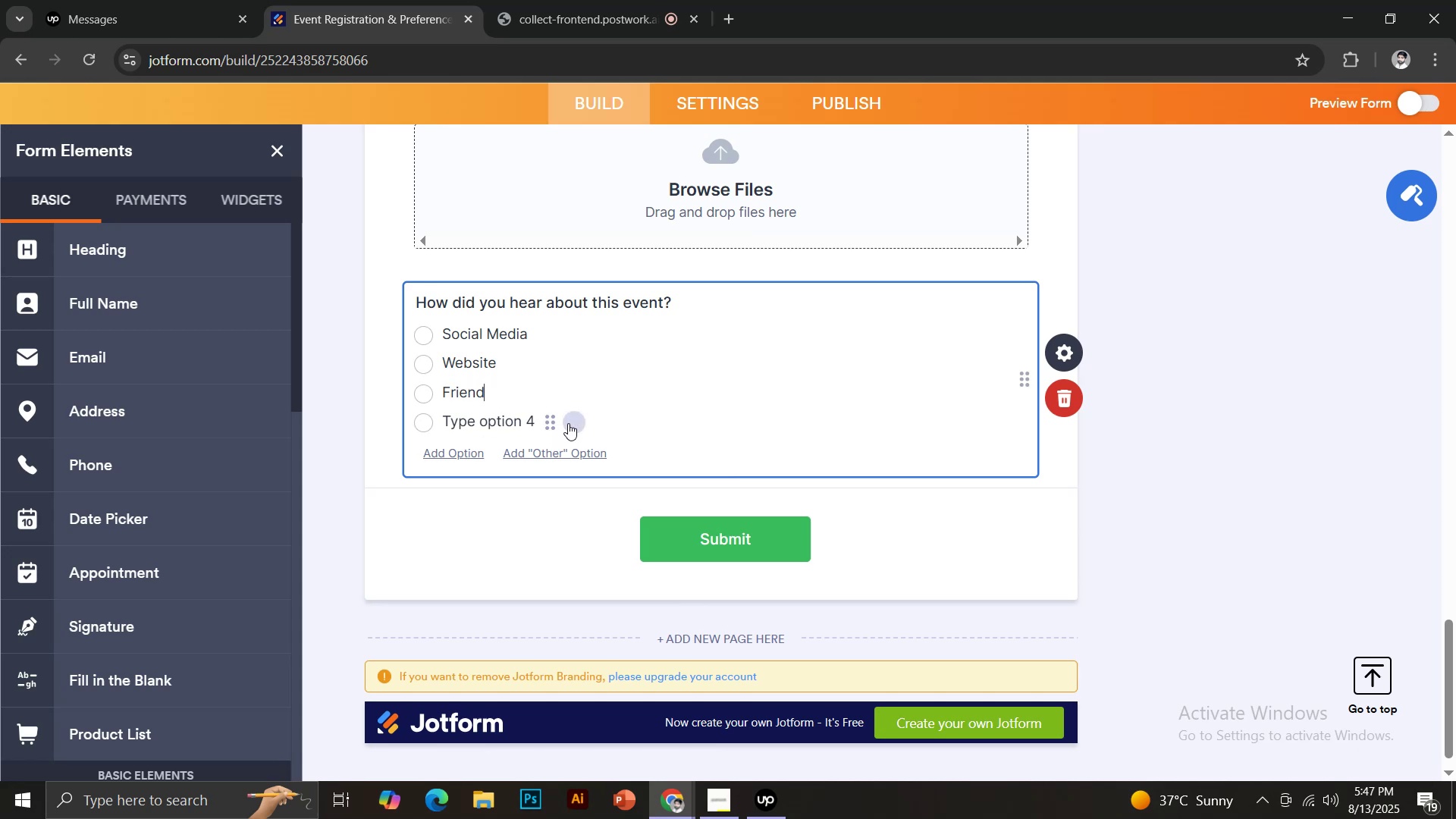 
left_click([536, 427])
 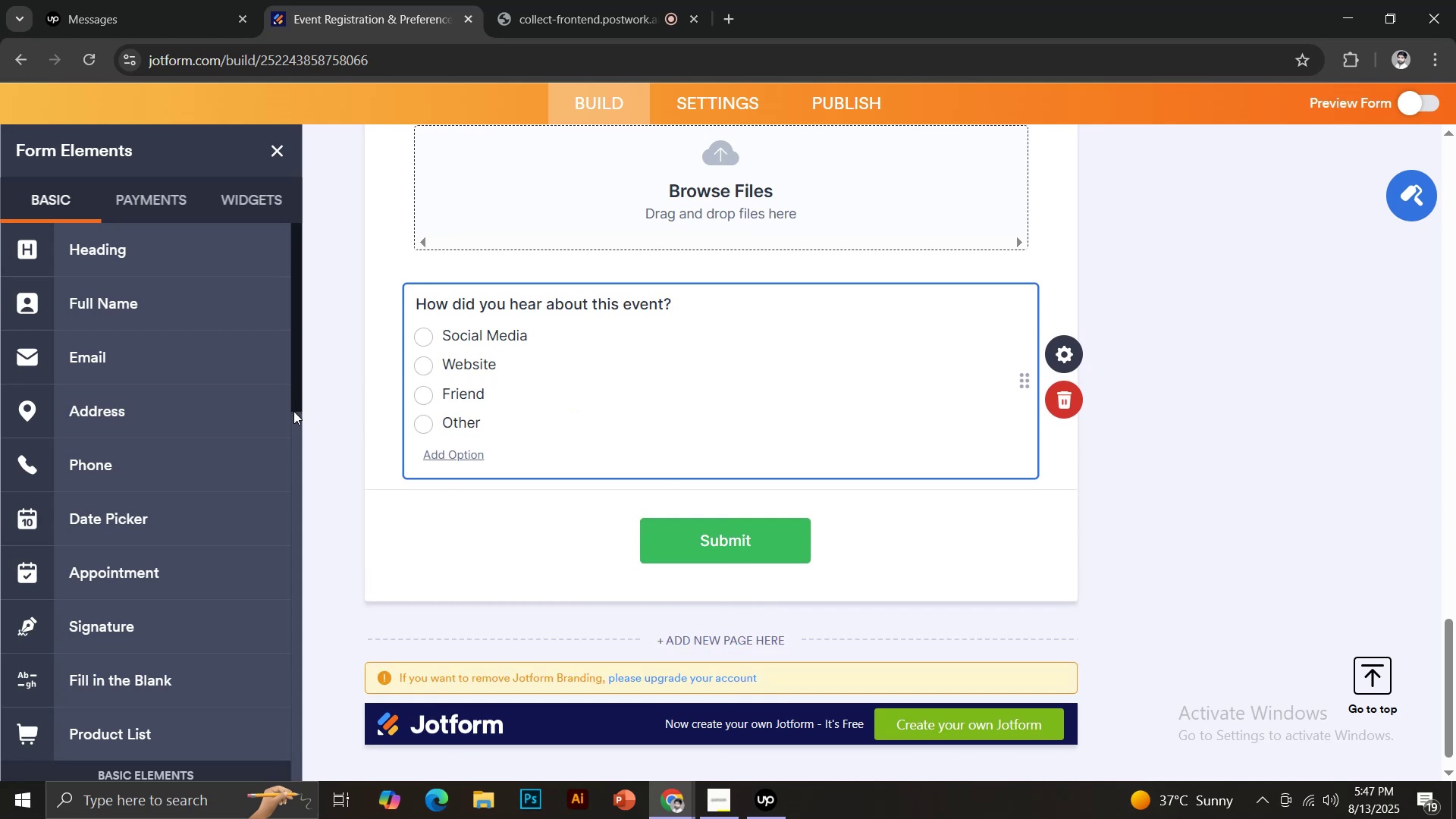 
wait(6.32)
 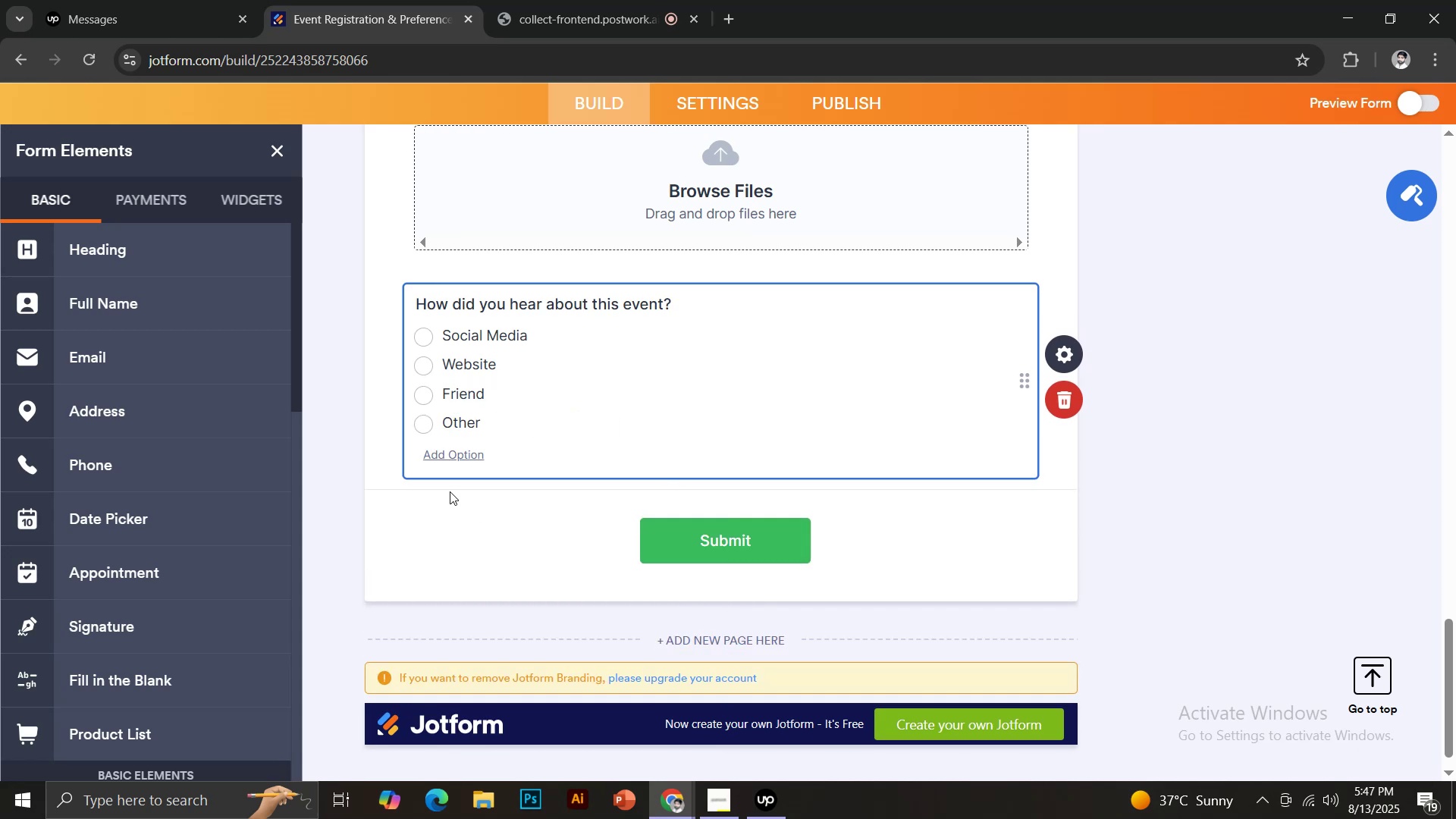 
scroll: coordinate [176, 438], scroll_direction: up, amount: 2.0
 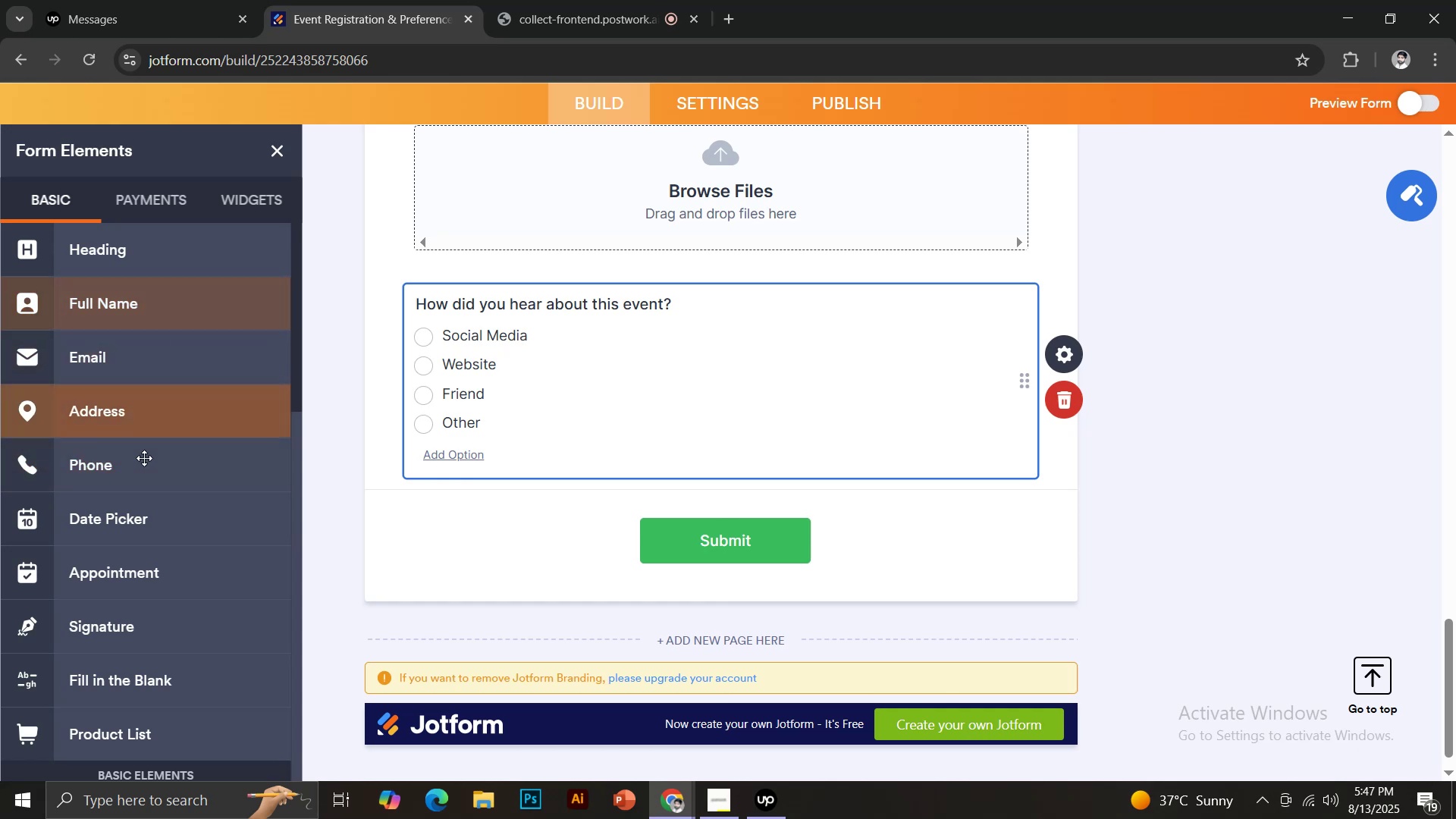 
scroll: coordinate [190, 427], scroll_direction: down, amount: 4.0
 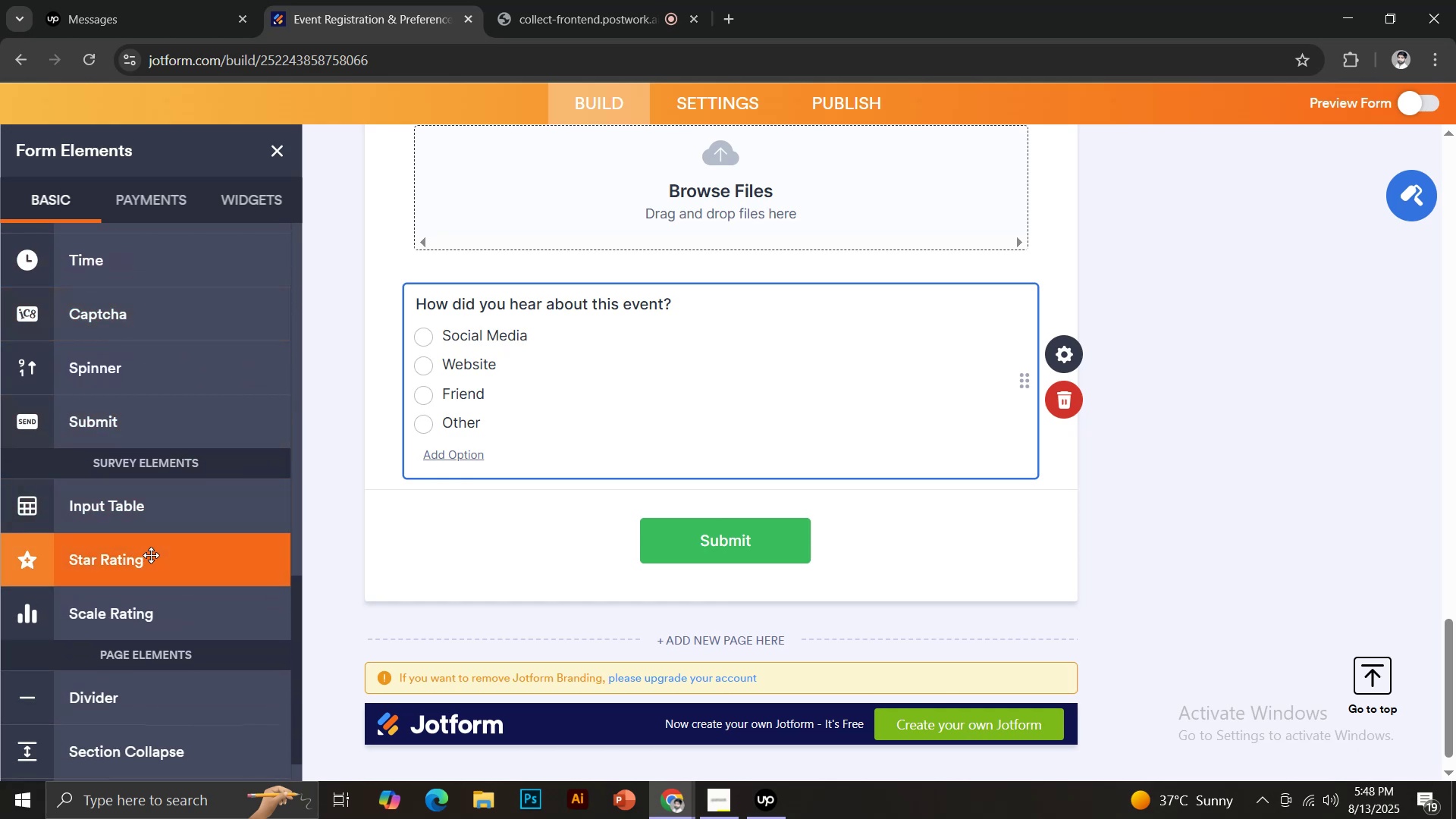 
left_click([145, 619])
 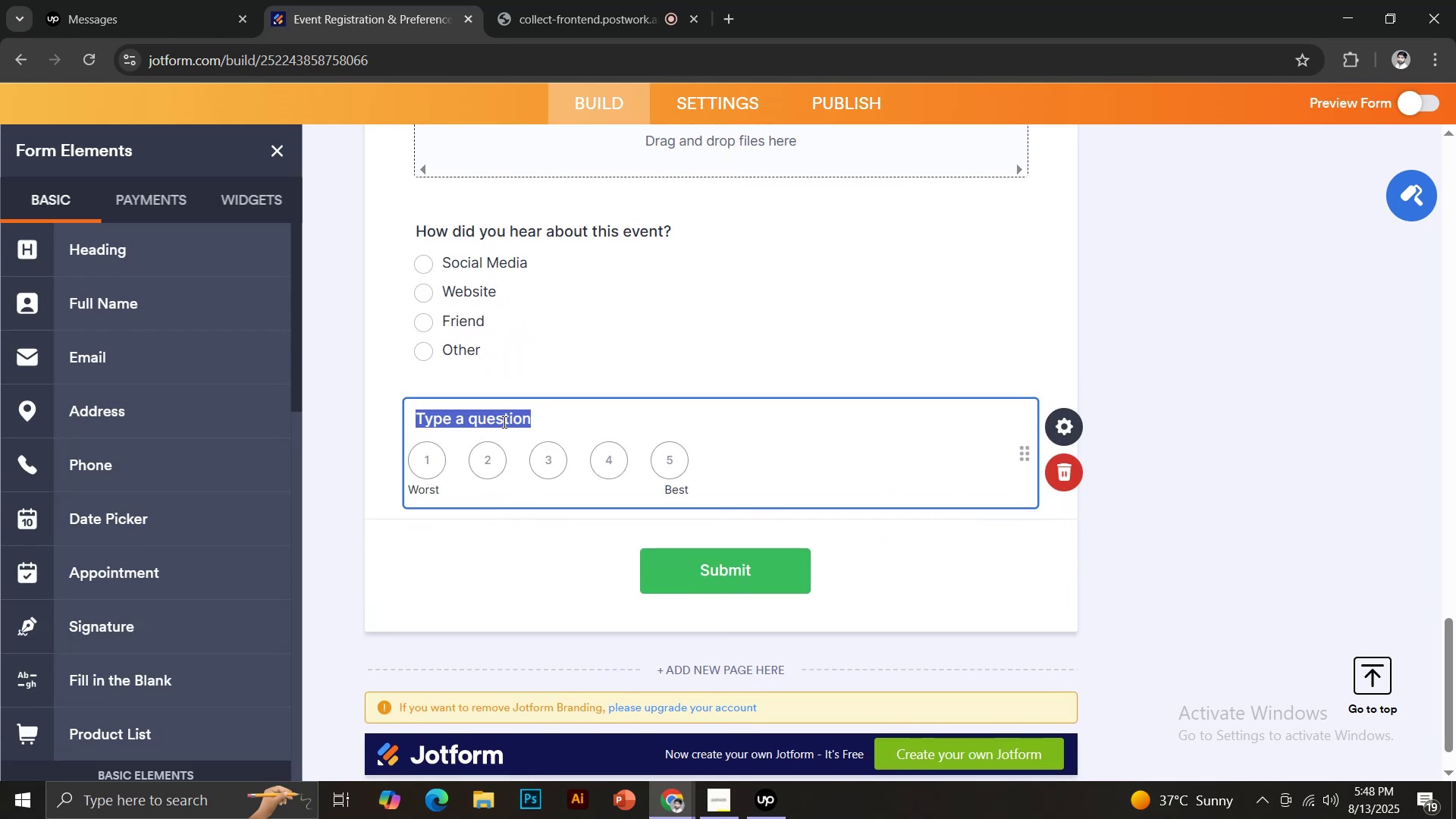 
type(Rate your excitement)
 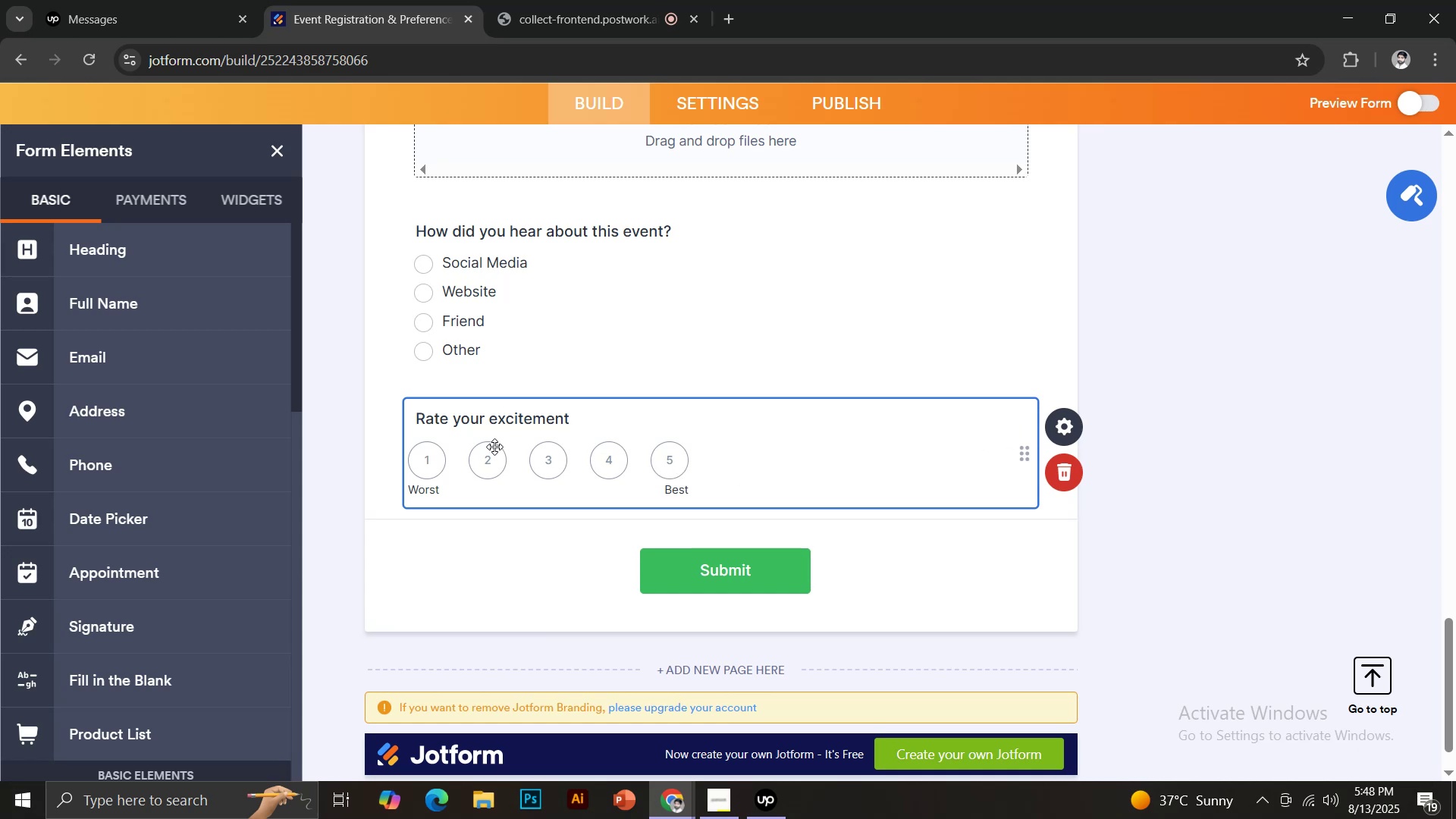 
wait(5.38)
 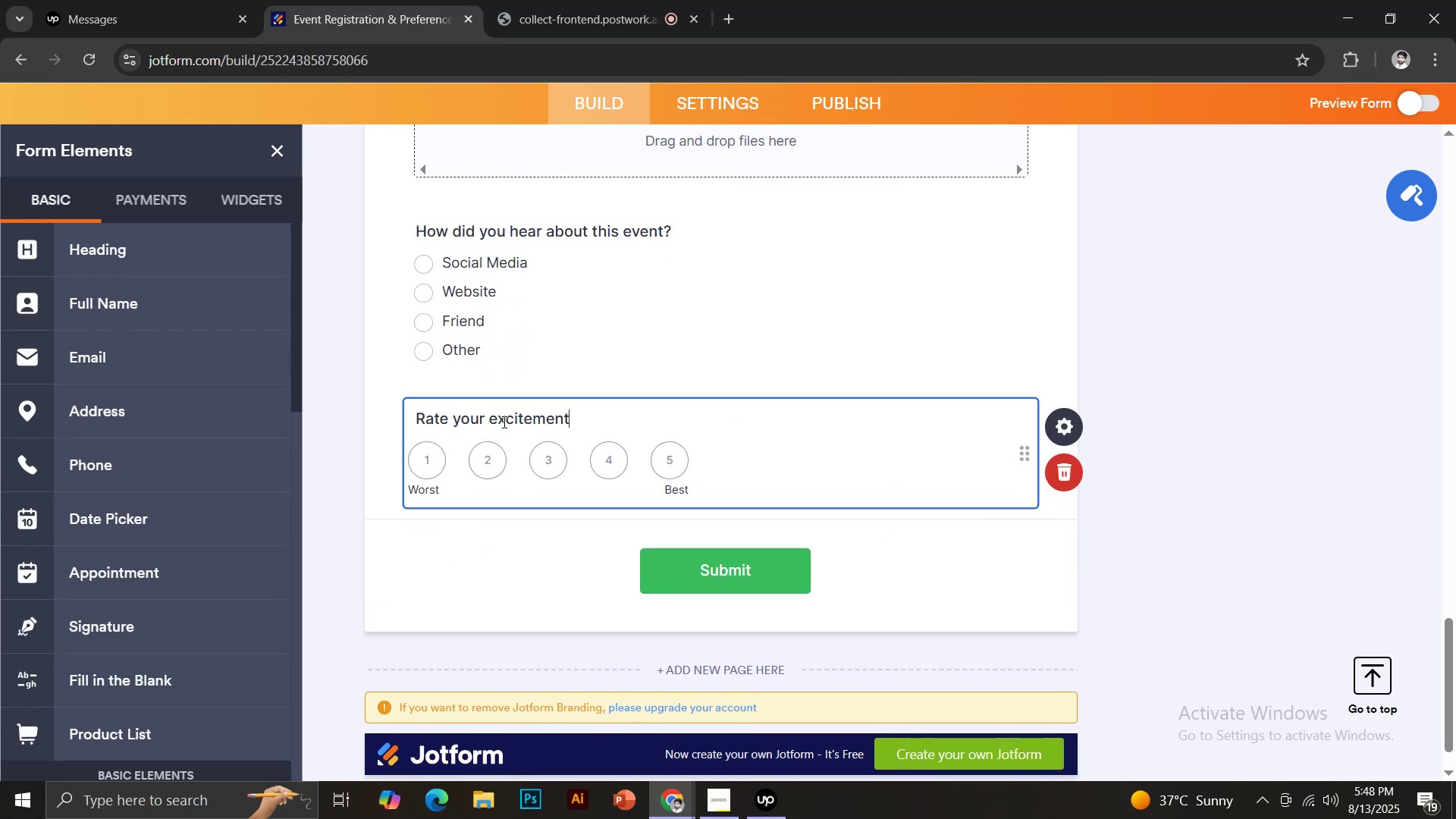 
mouse_move([1072, 431])
 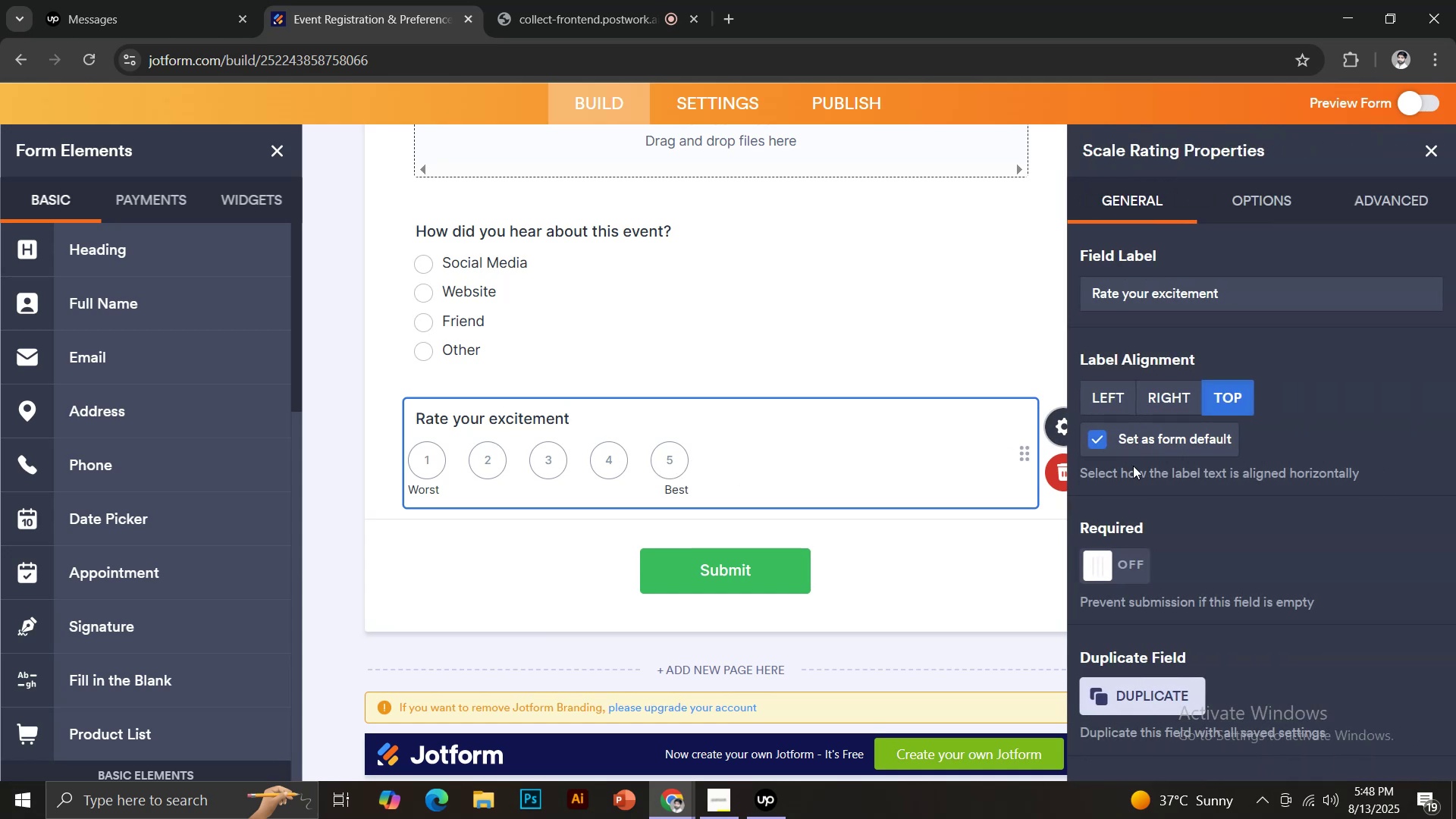 
scroll: coordinate [1159, 493], scroll_direction: down, amount: 2.0
 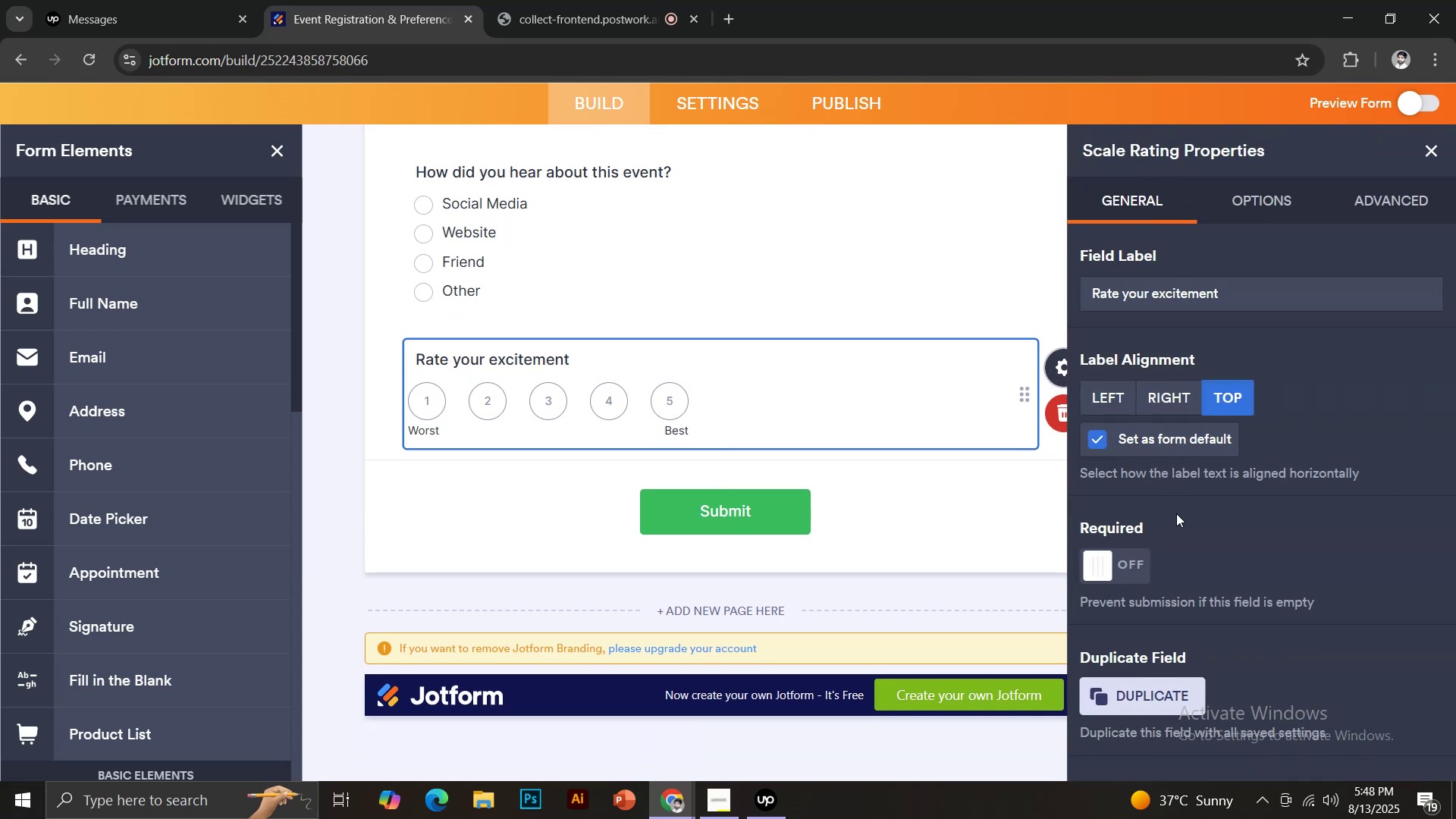 
scroll: coordinate [1219, 409], scroll_direction: up, amount: 4.0
 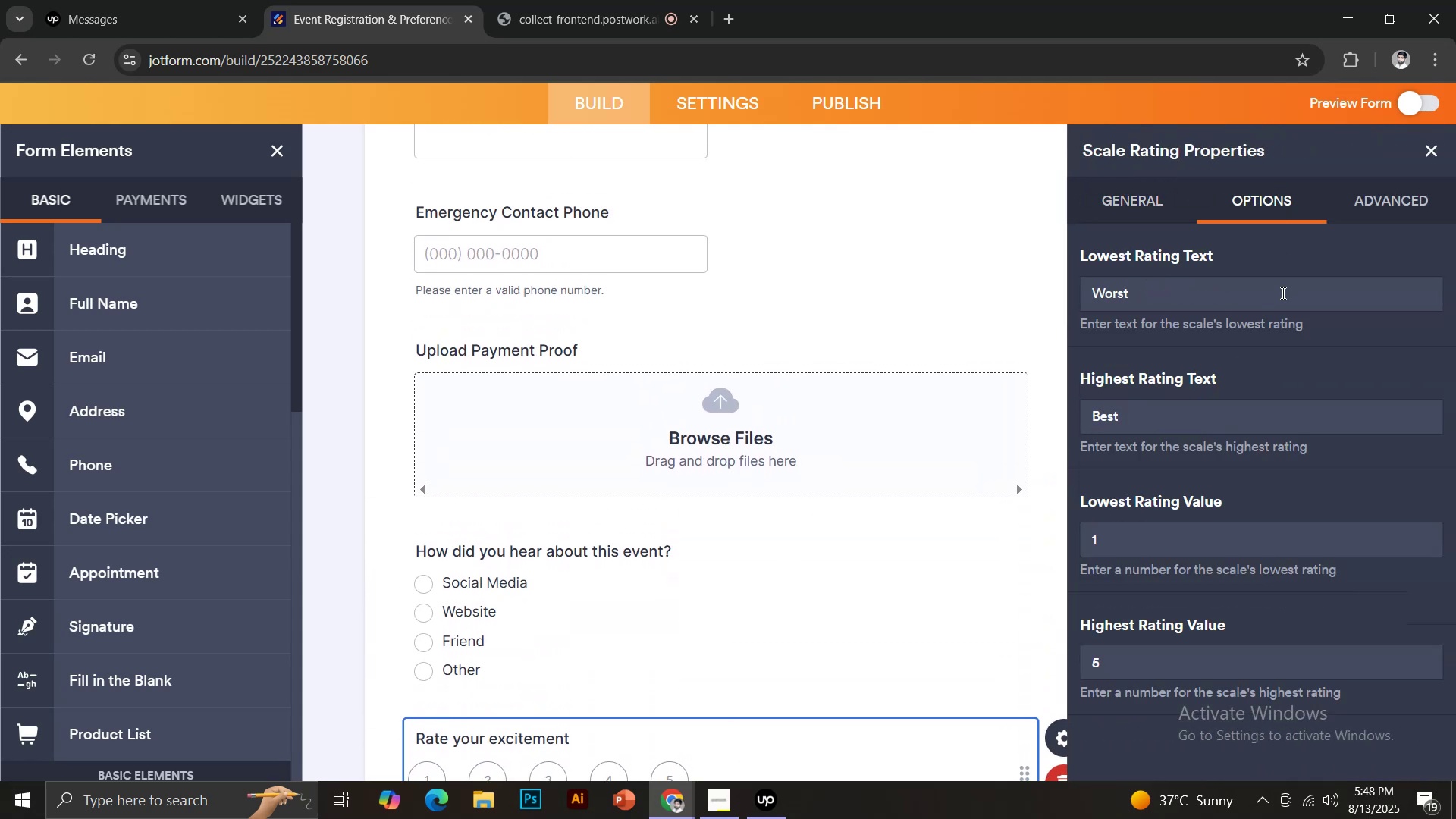 
scroll: coordinate [1215, 403], scroll_direction: down, amount: 2.0
 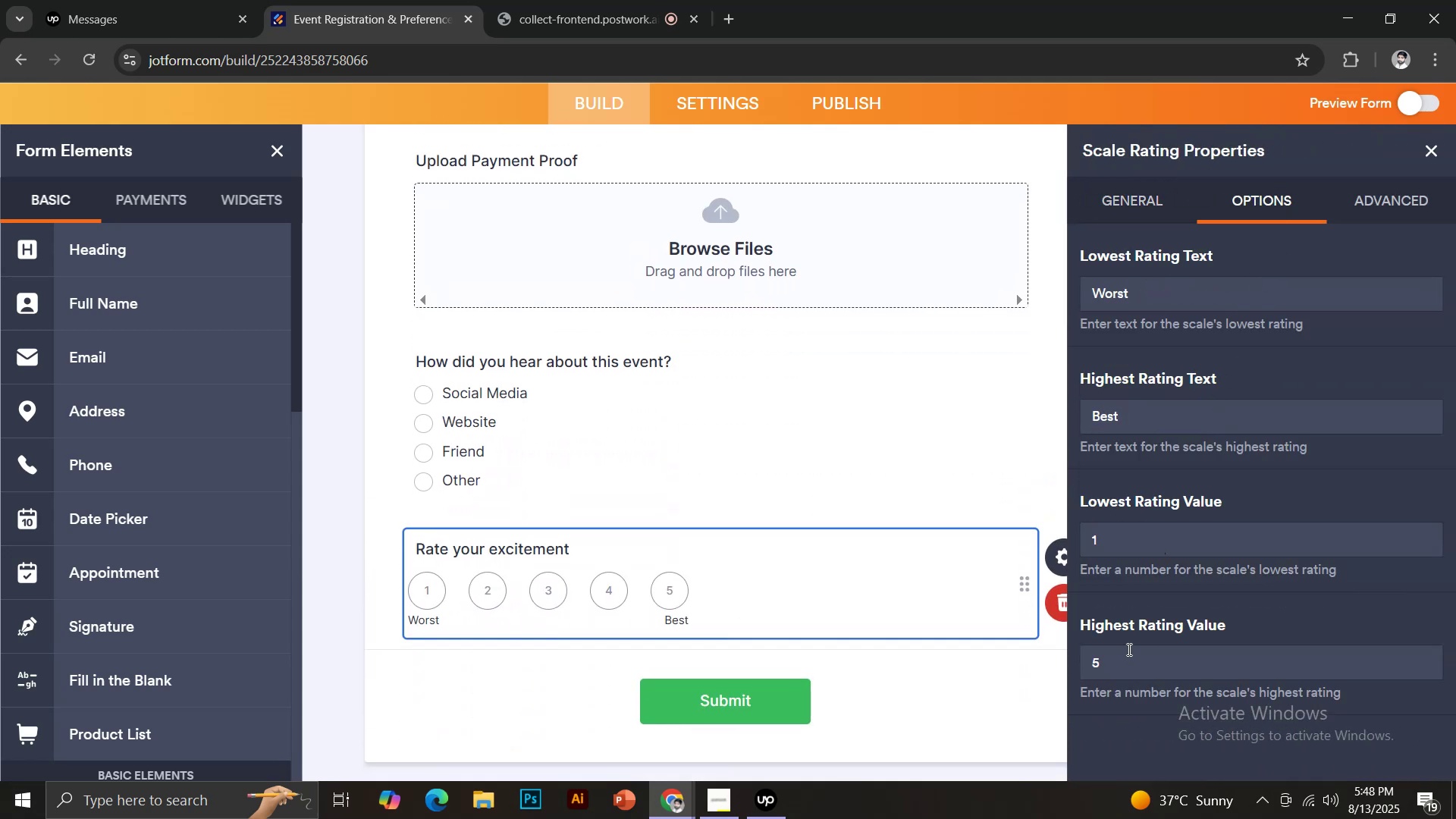 
left_click([1125, 648])
 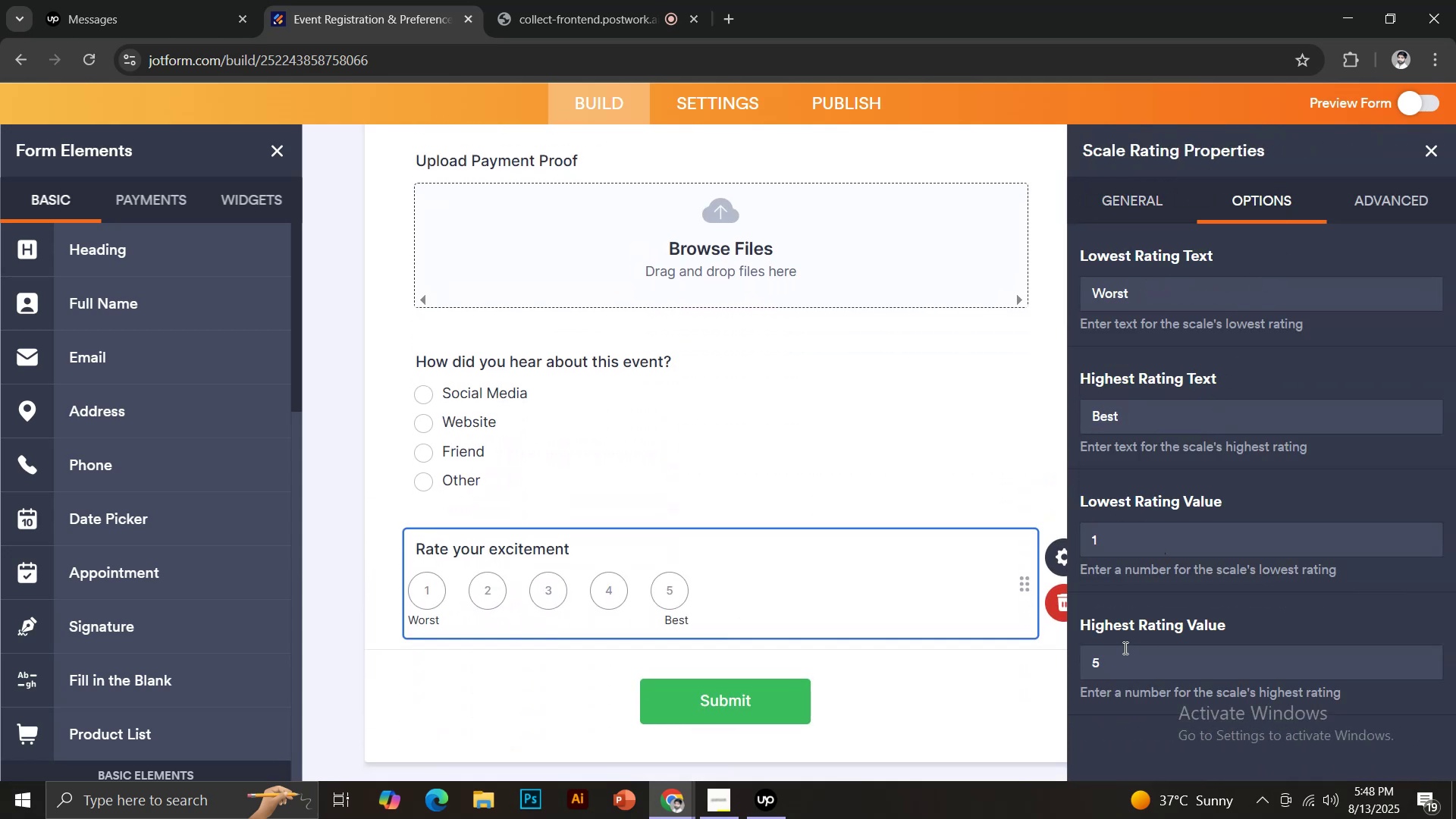 
key(Backspace)
type(10)
 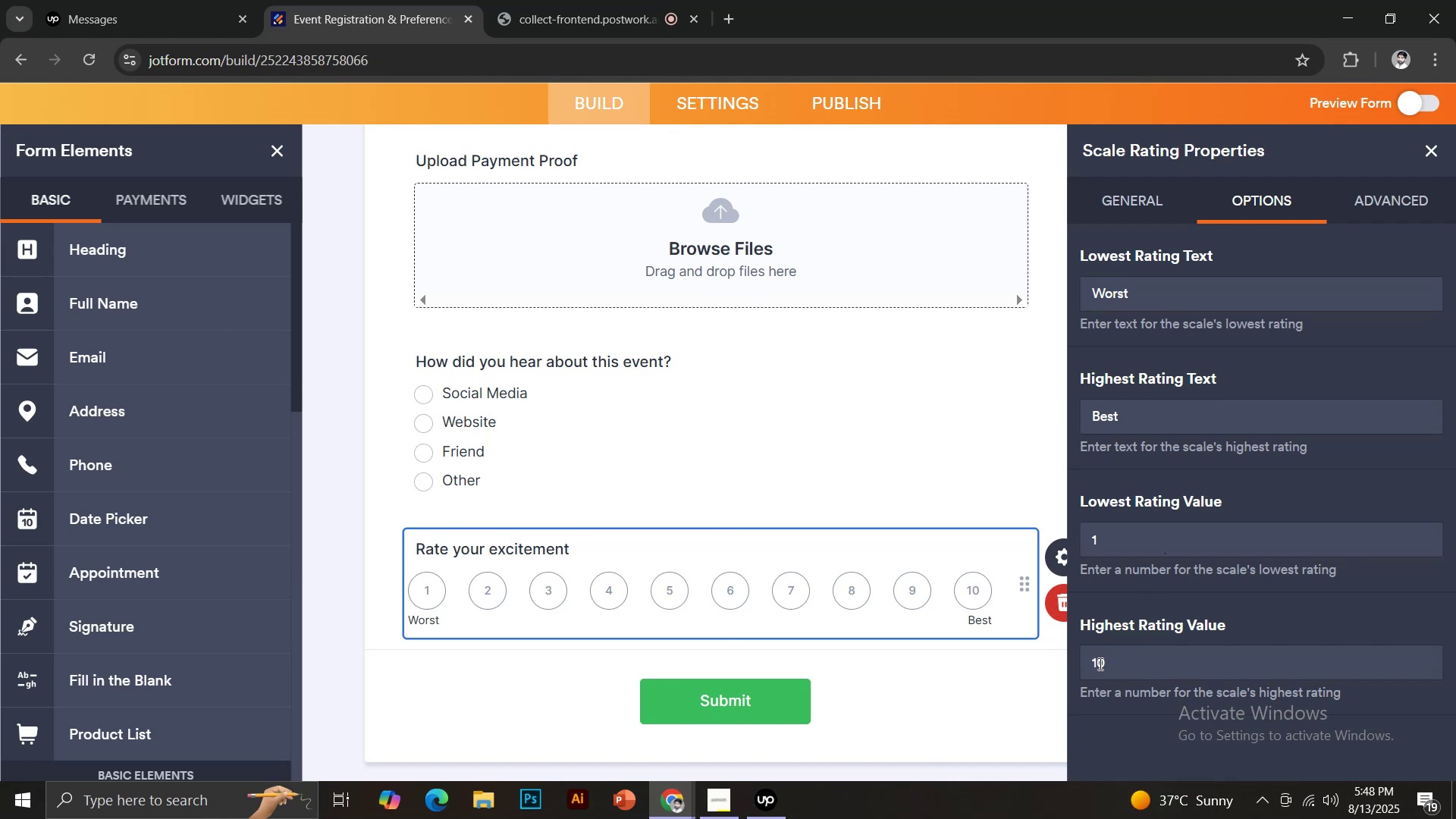 
left_click([942, 706])
 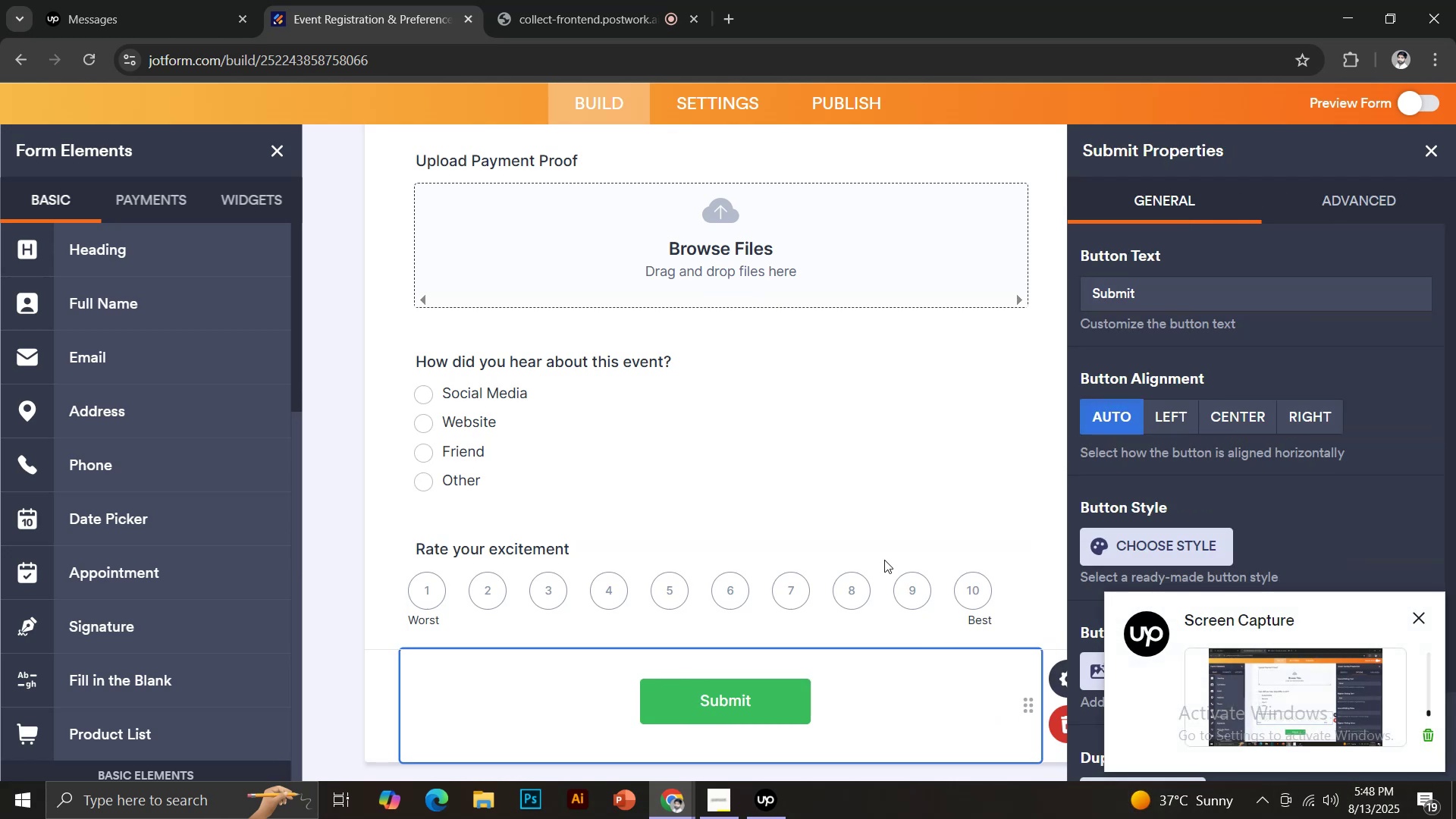 
left_click([879, 513])
 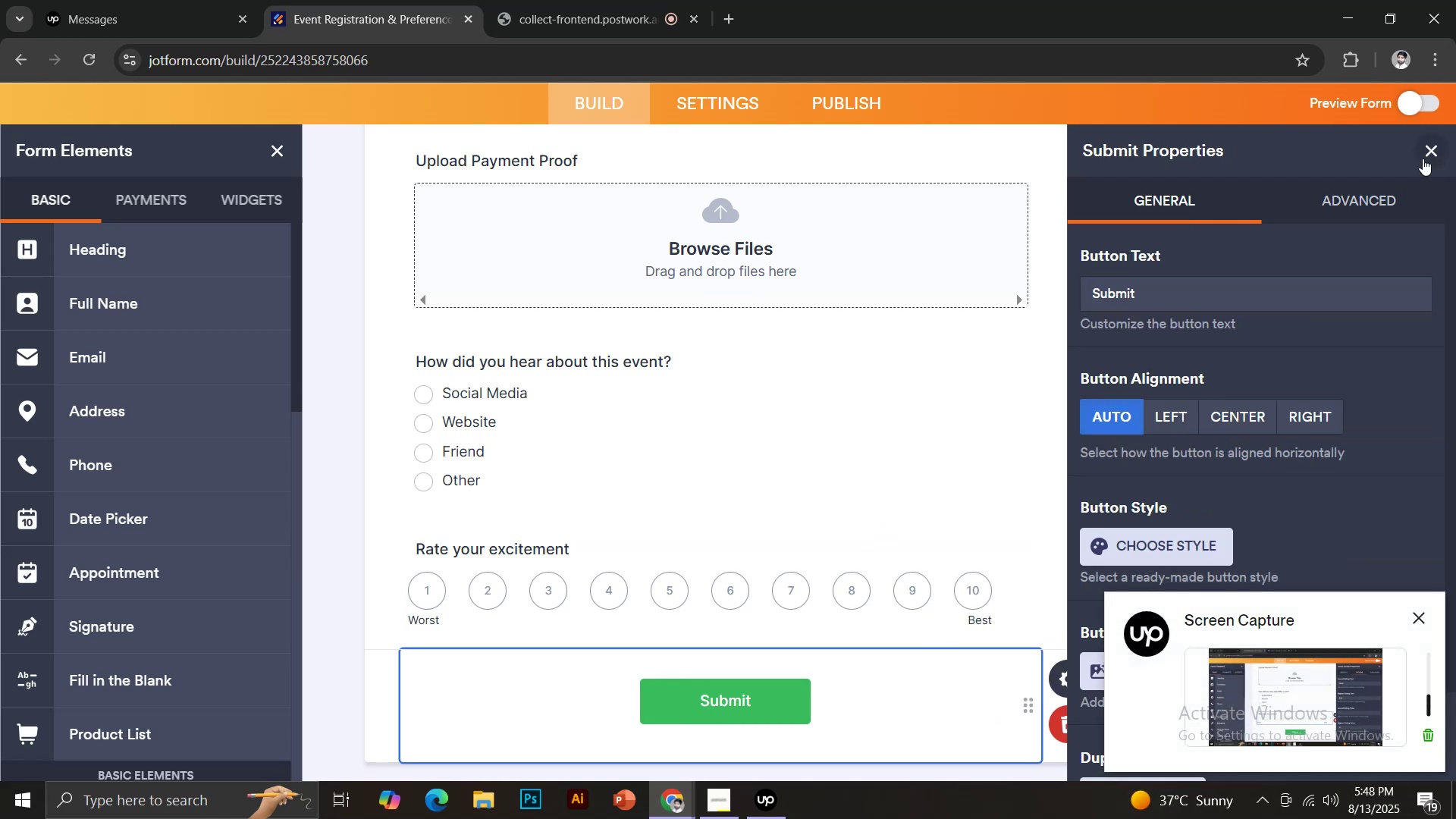 
left_click([1425, 156])
 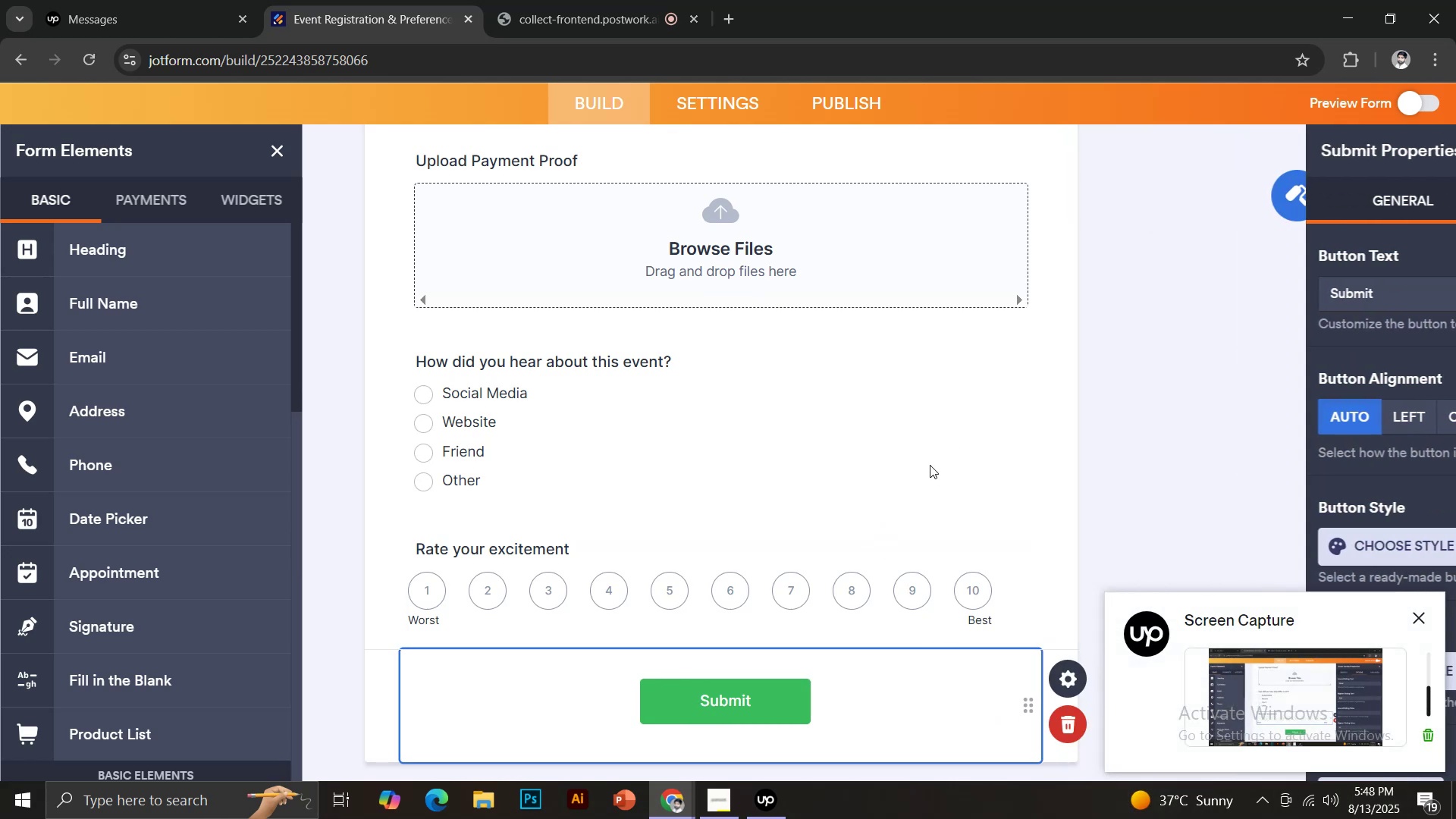 
scroll: coordinate [181, 430], scroll_direction: down, amount: 8.0
 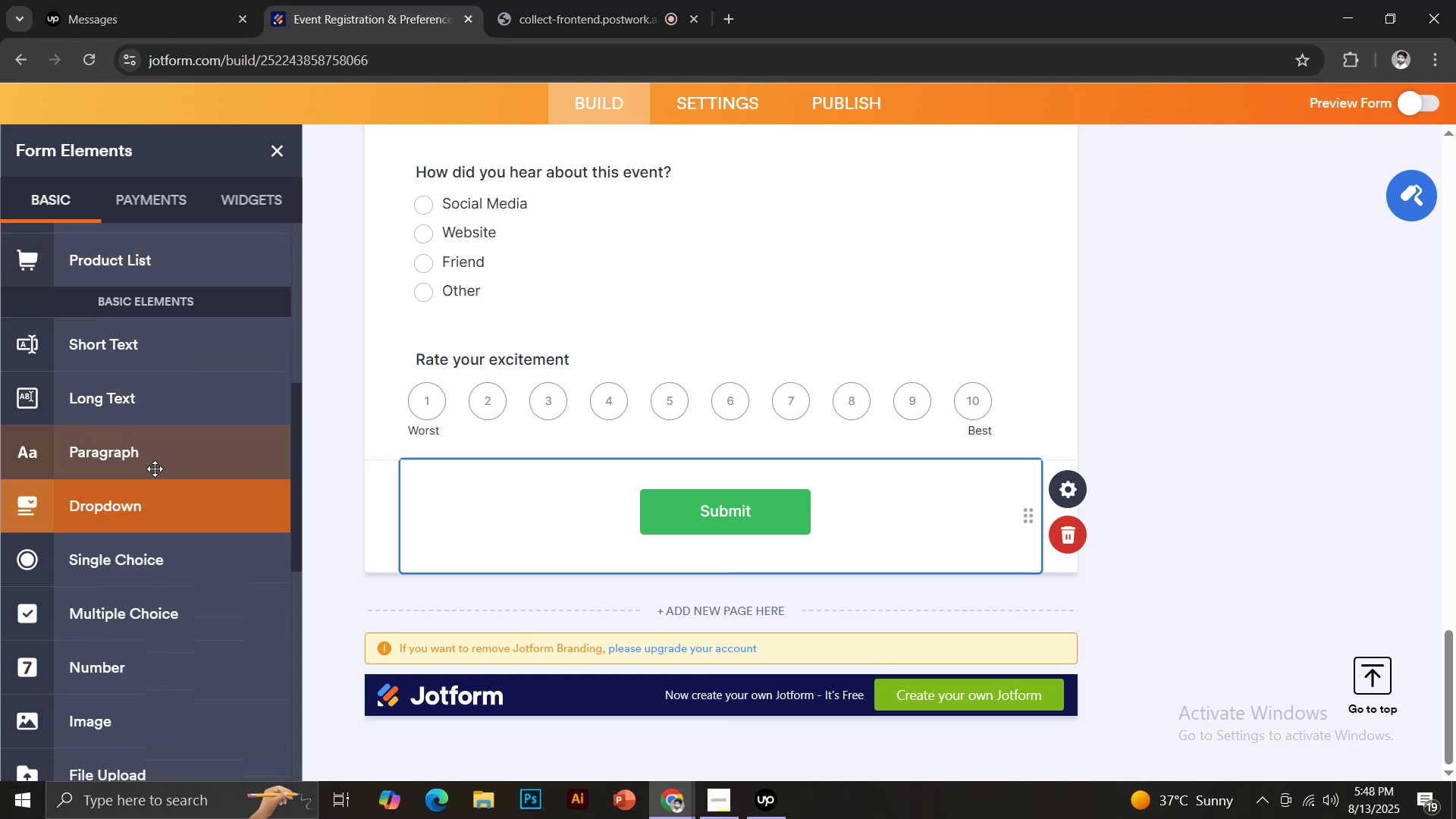 
left_click([146, 460])
 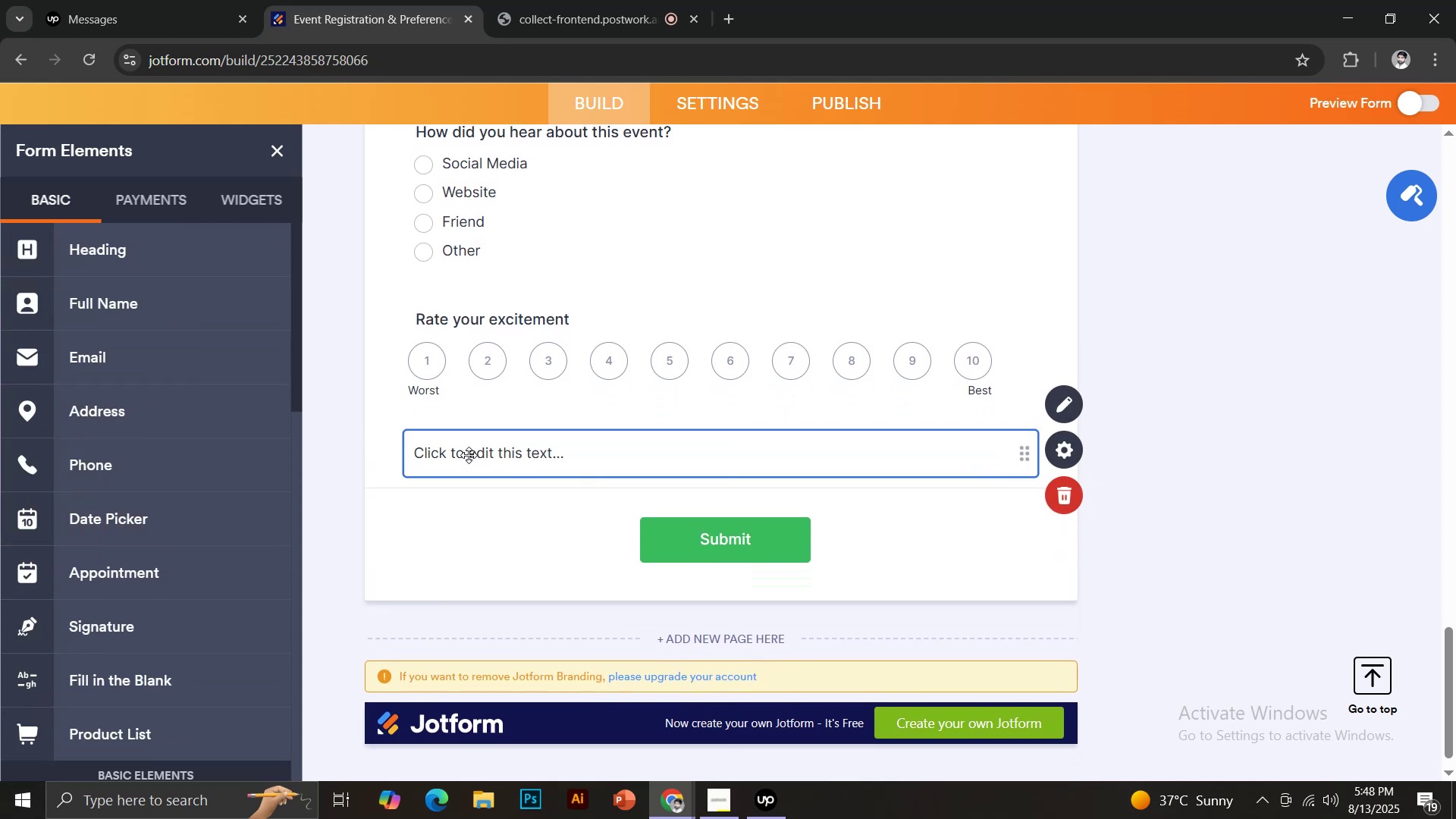 
left_click([497, 454])
 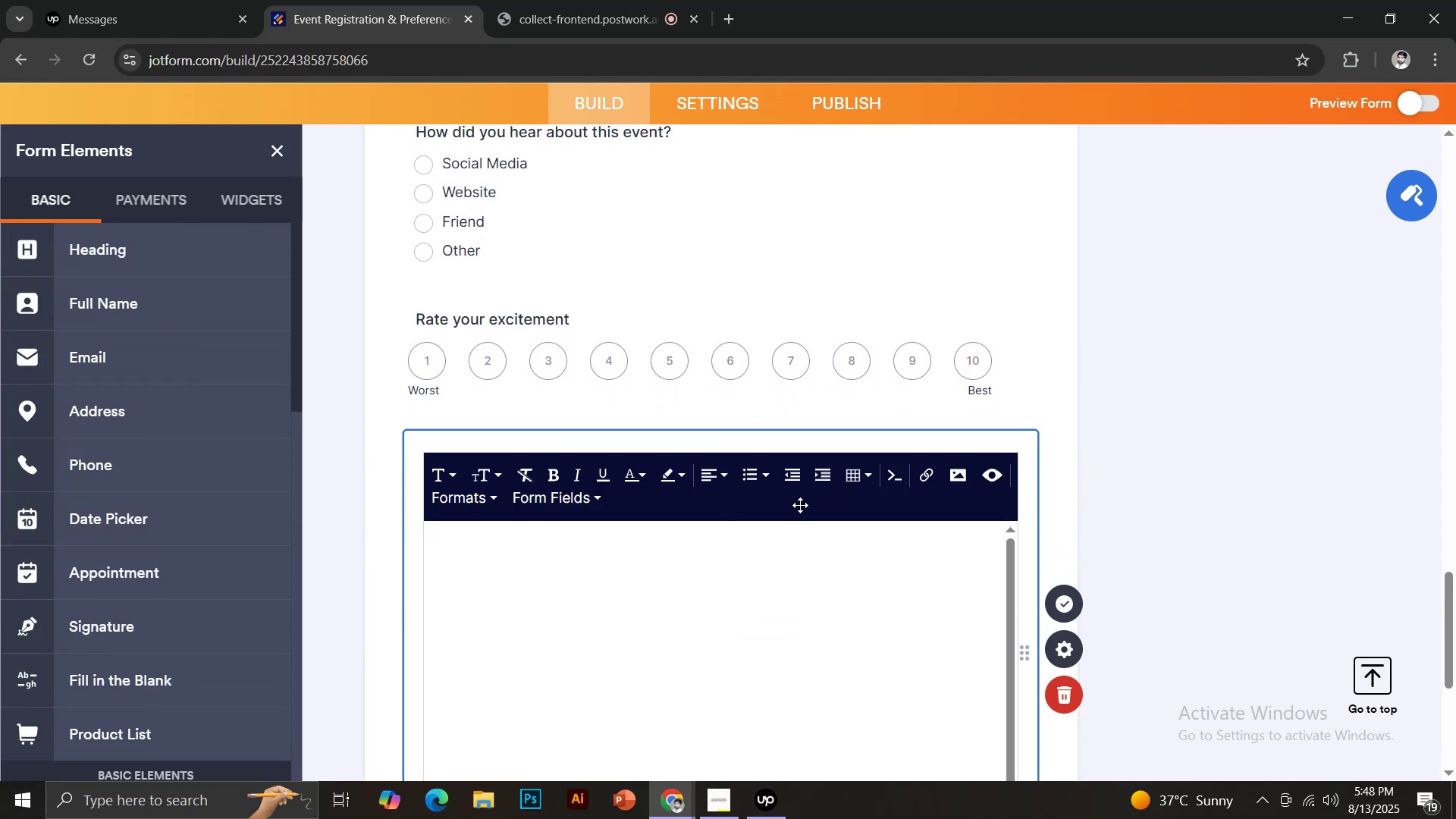 
scroll: coordinate [544, 497], scroll_direction: down, amount: 2.0
 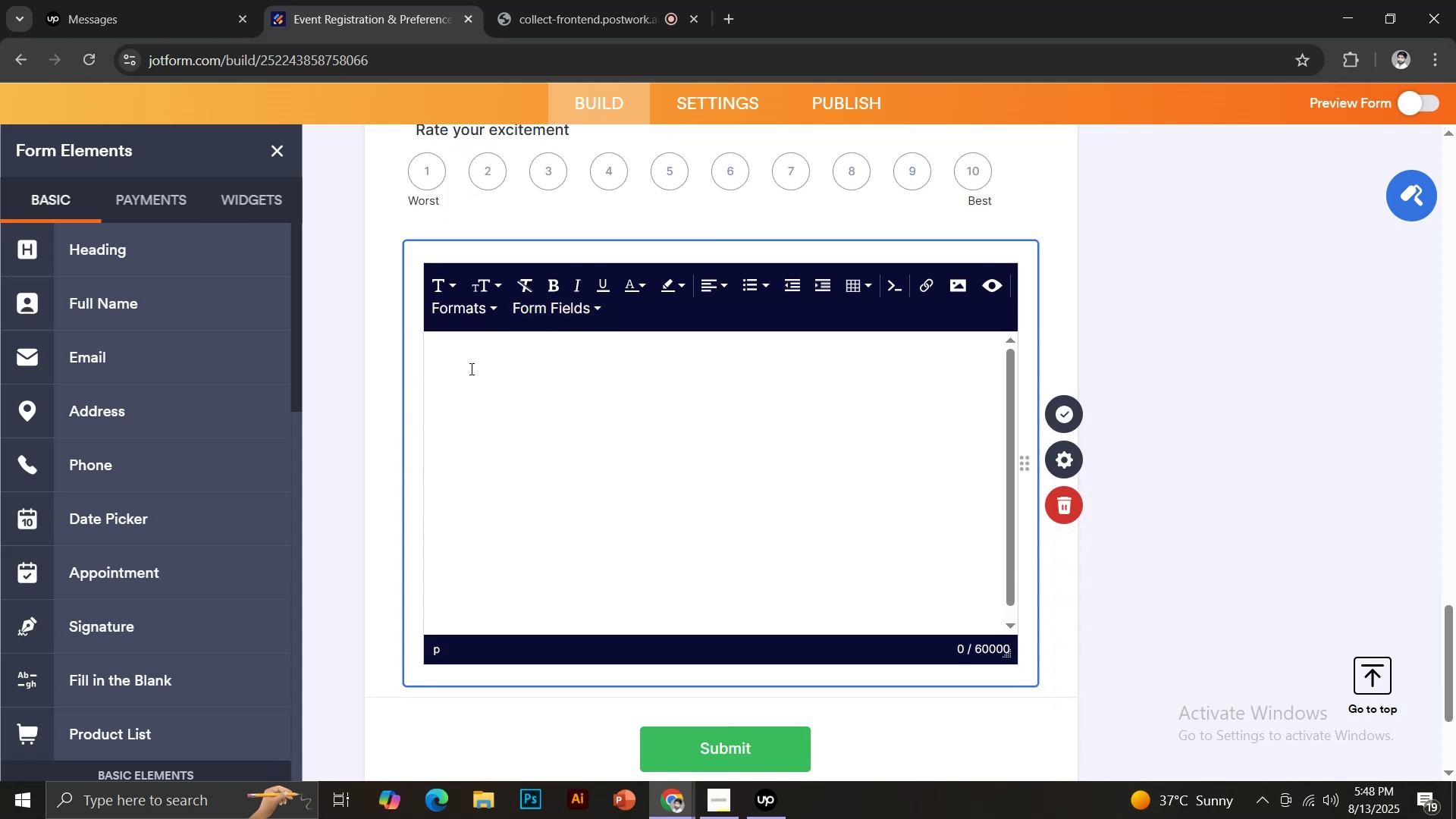 
left_click([465, 350])
 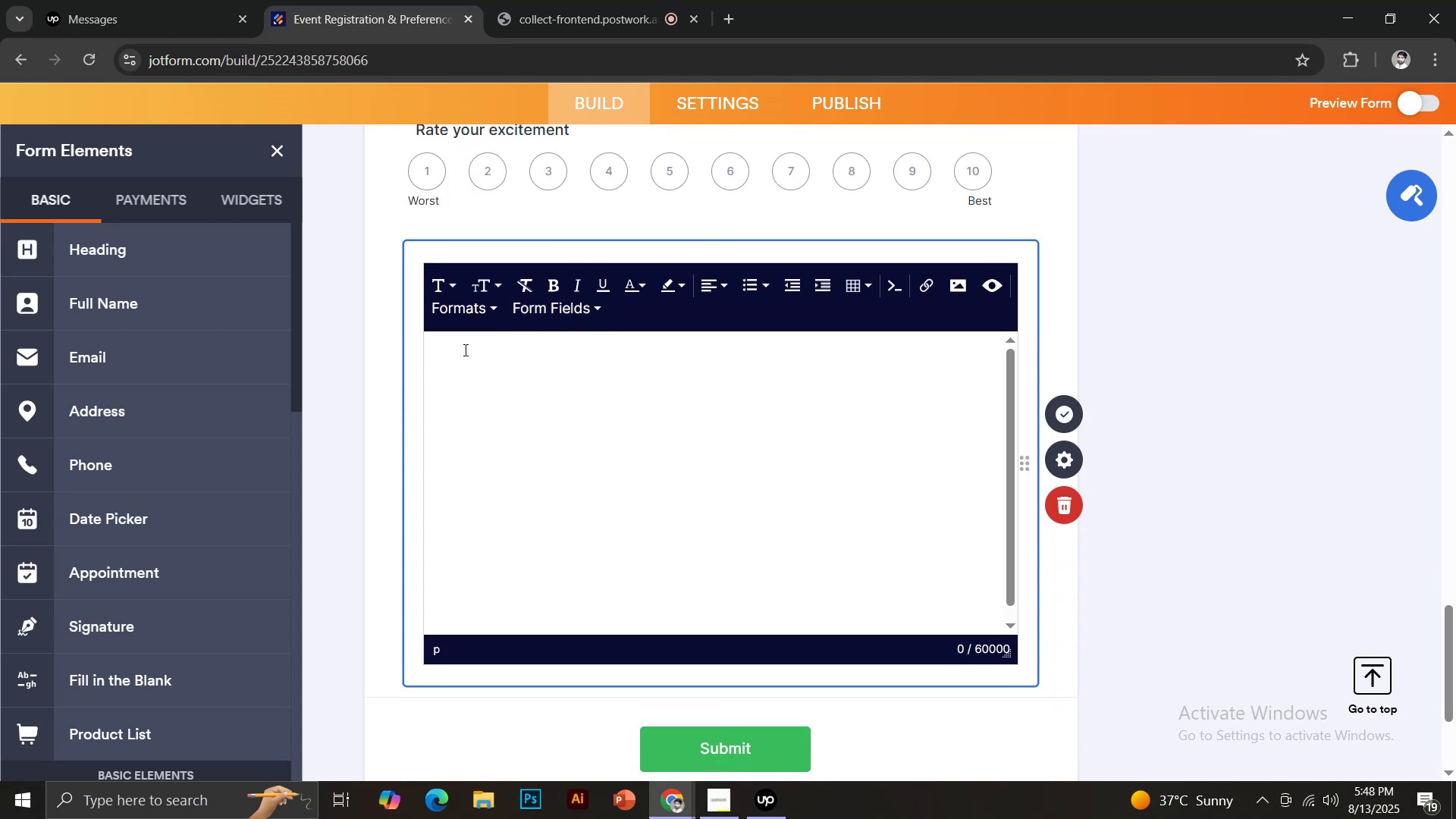 
type(Addito)
key(Backspace)
type(ional Comments)
 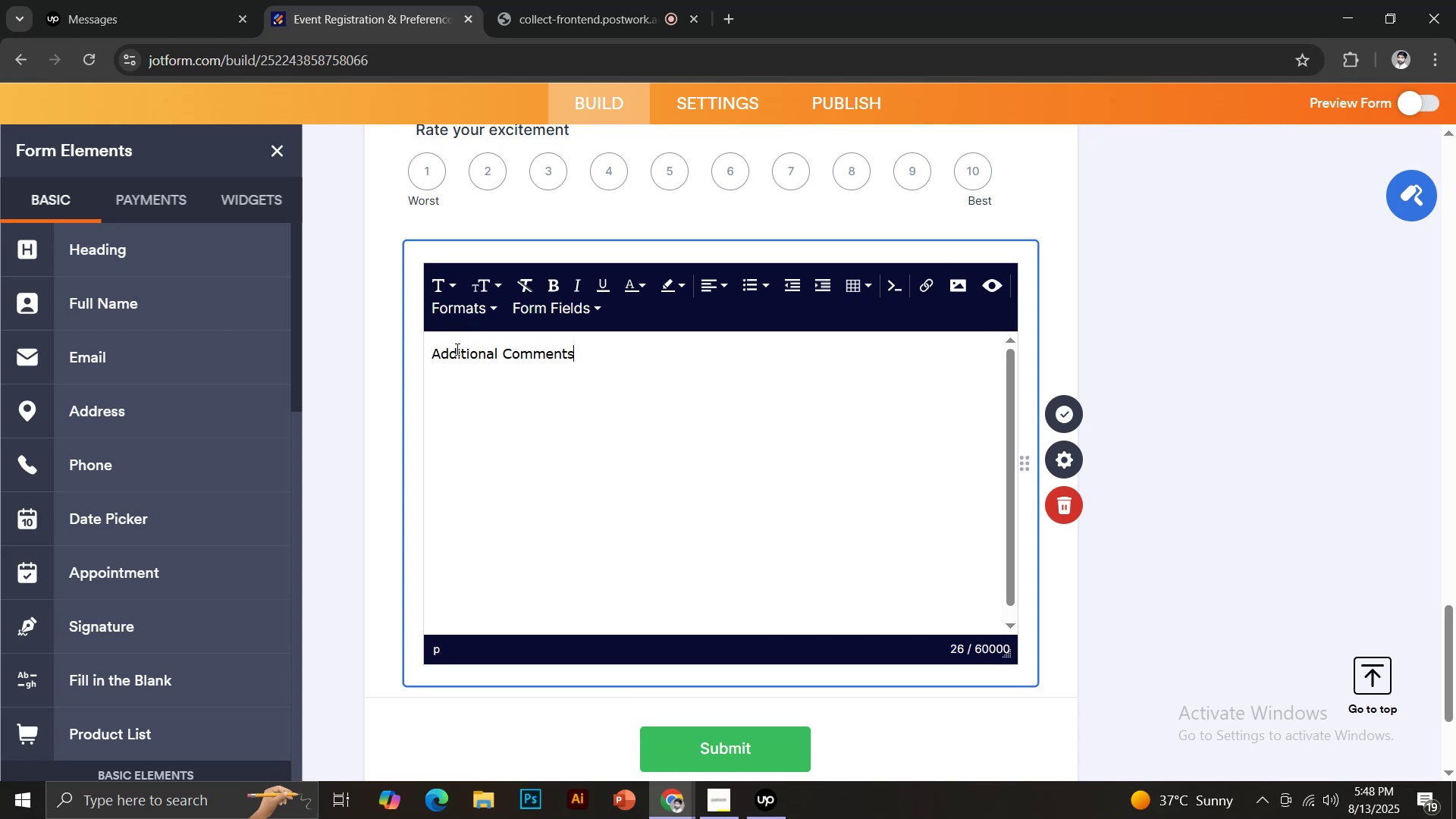 
left_click([328, 448])
 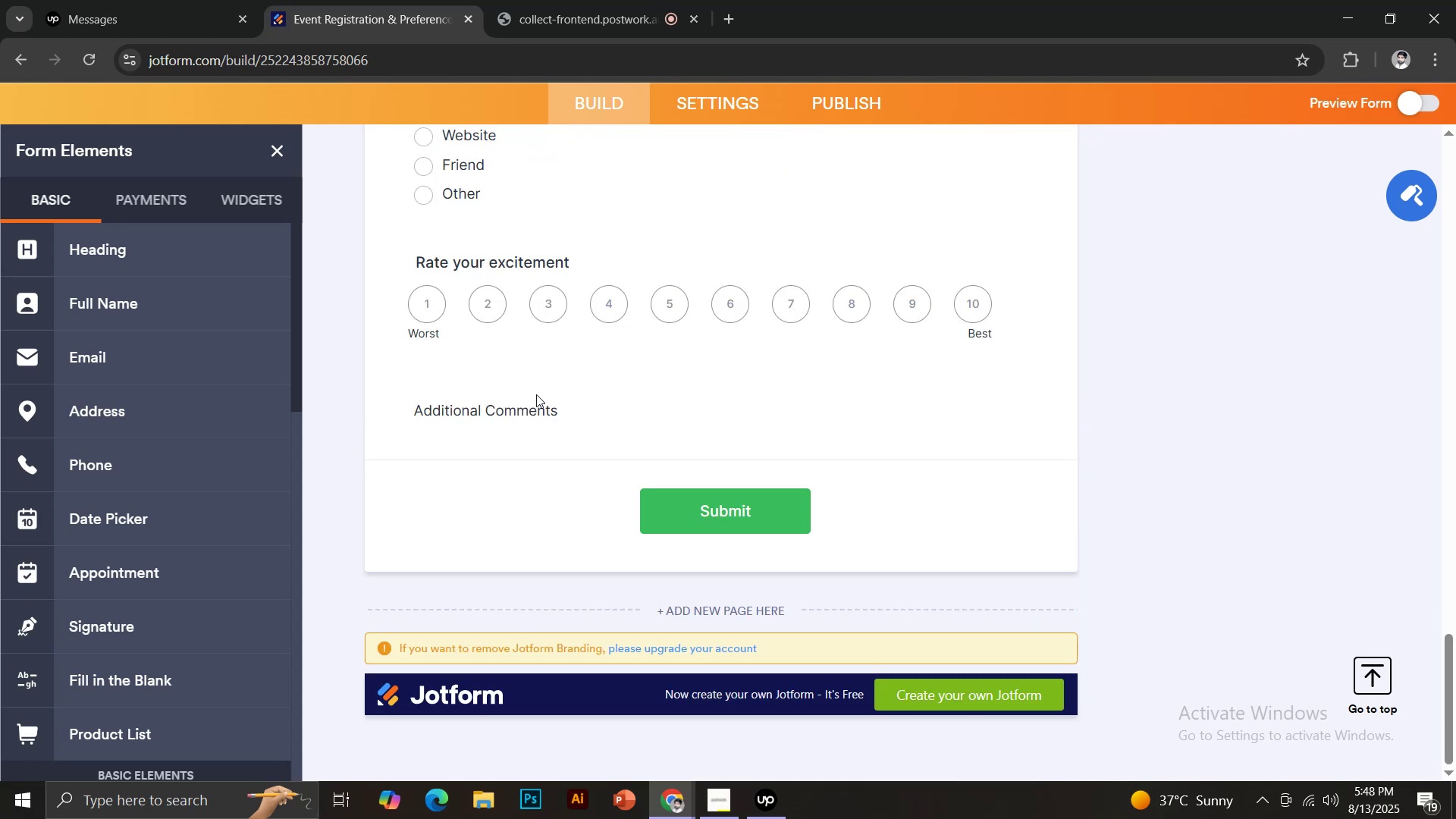 
left_click([539, 409])
 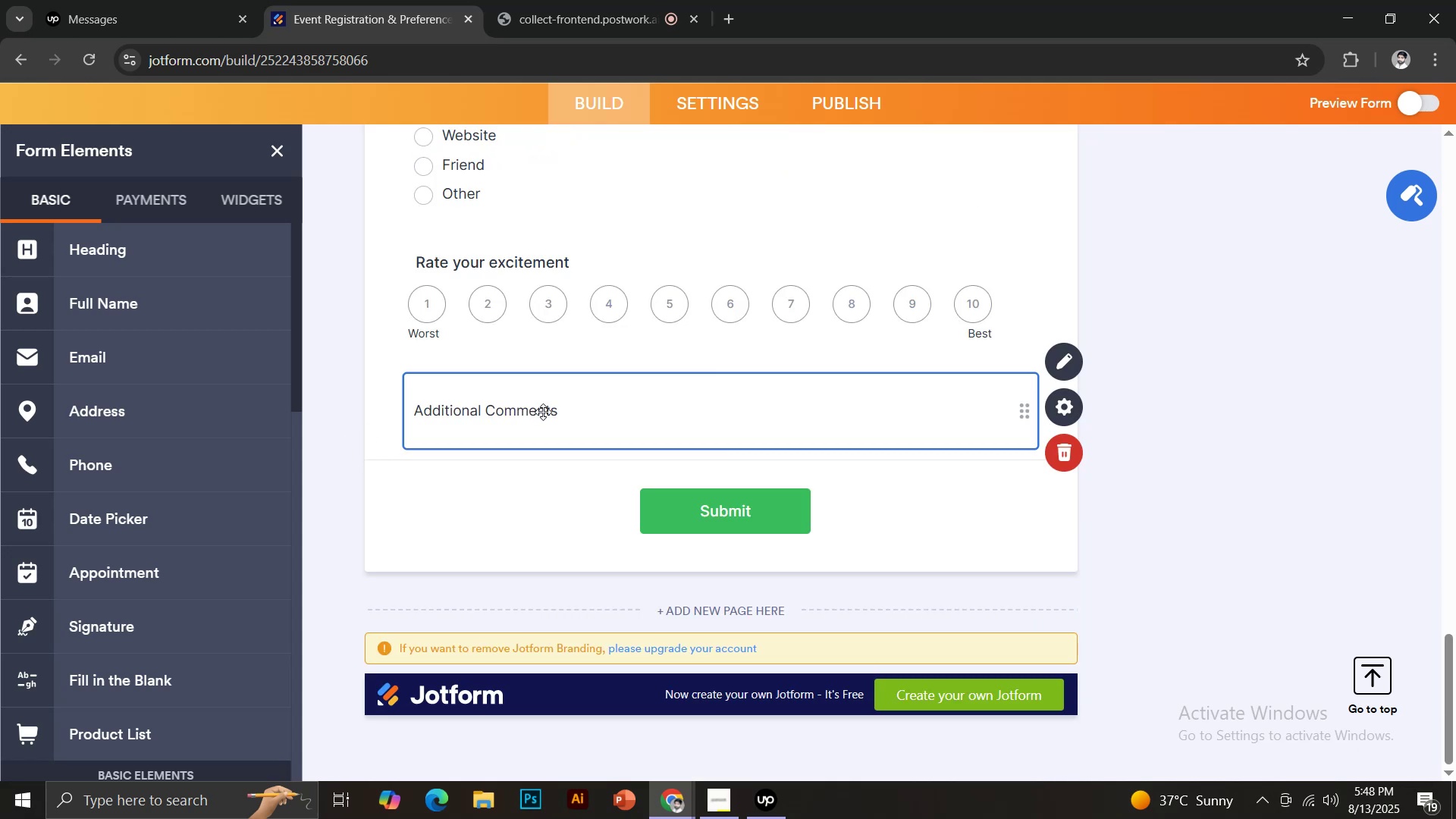 
scroll: coordinate [543, 412], scroll_direction: down, amount: 1.0
 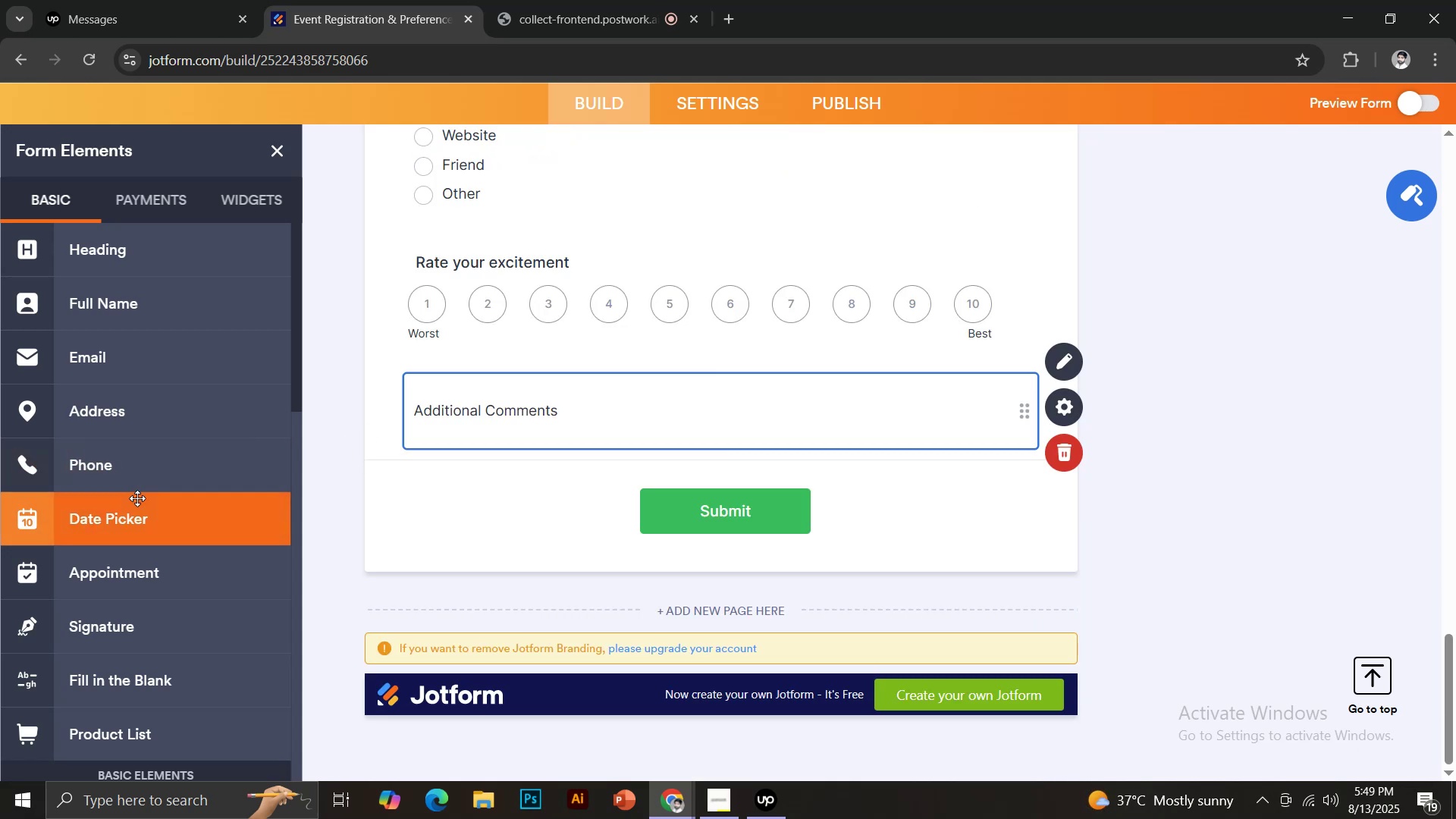 
wait(6.5)
 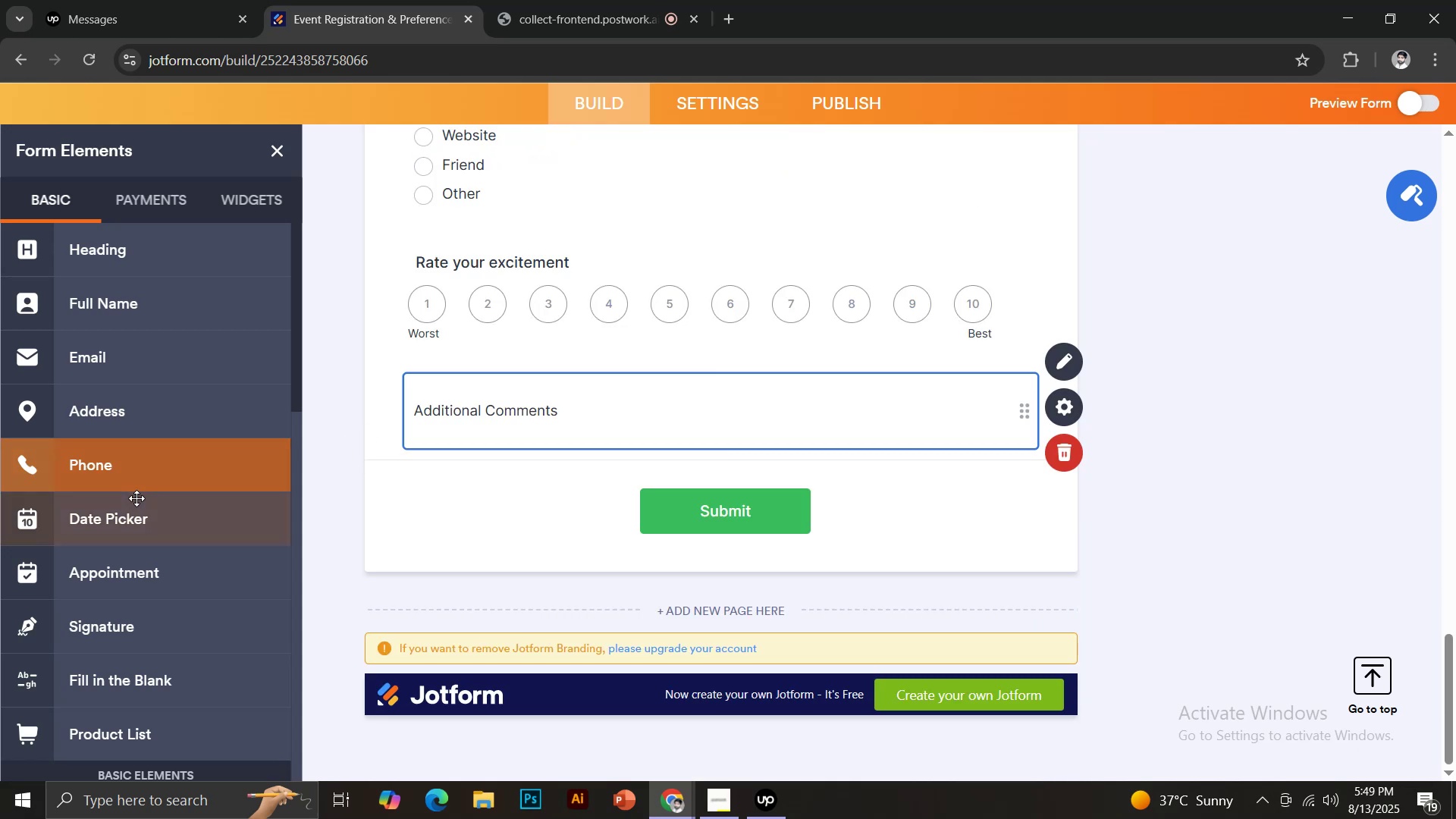 
scroll: coordinate [159, 556], scroll_direction: down, amount: 6.0
 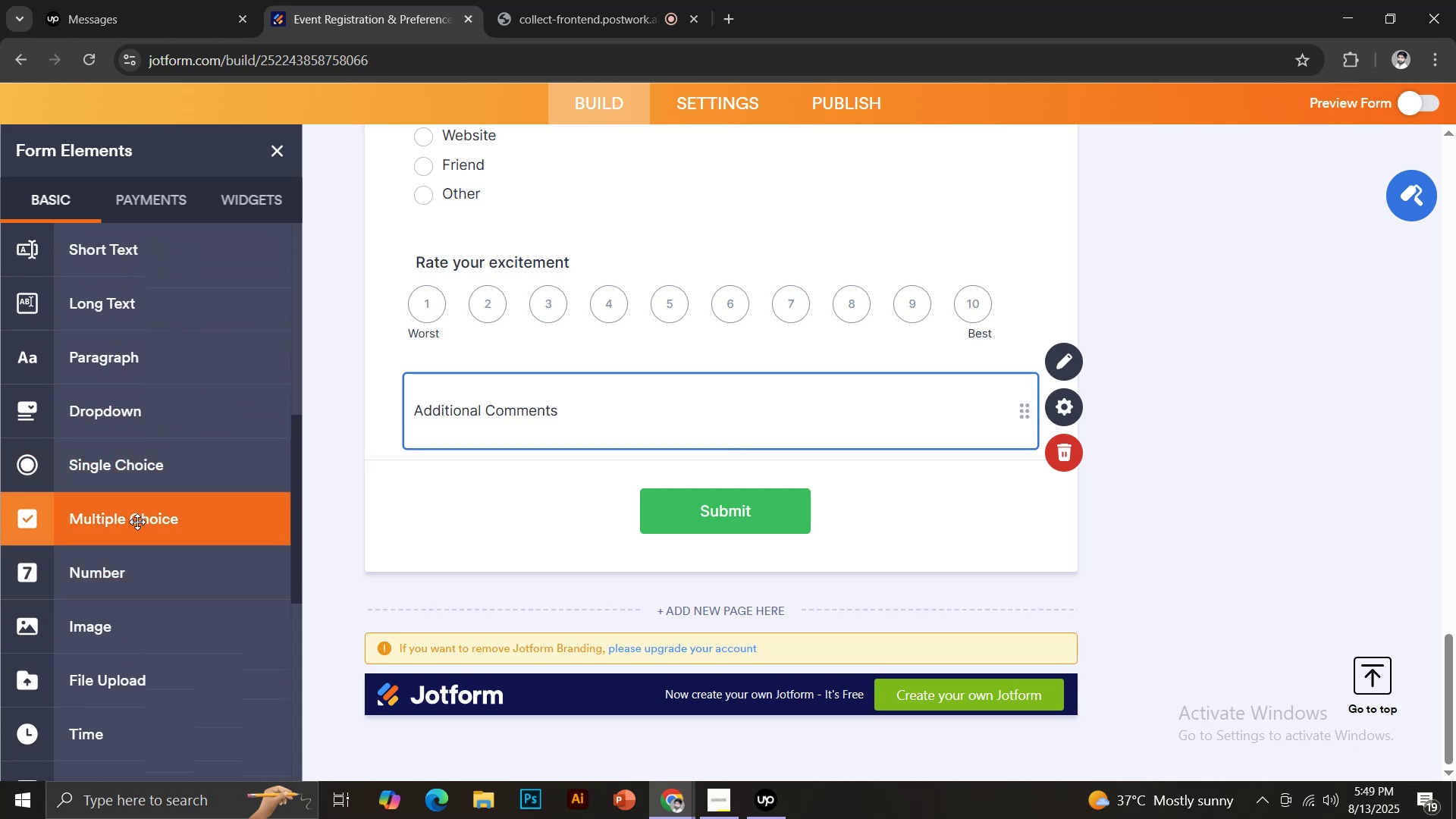 
left_click([137, 522])
 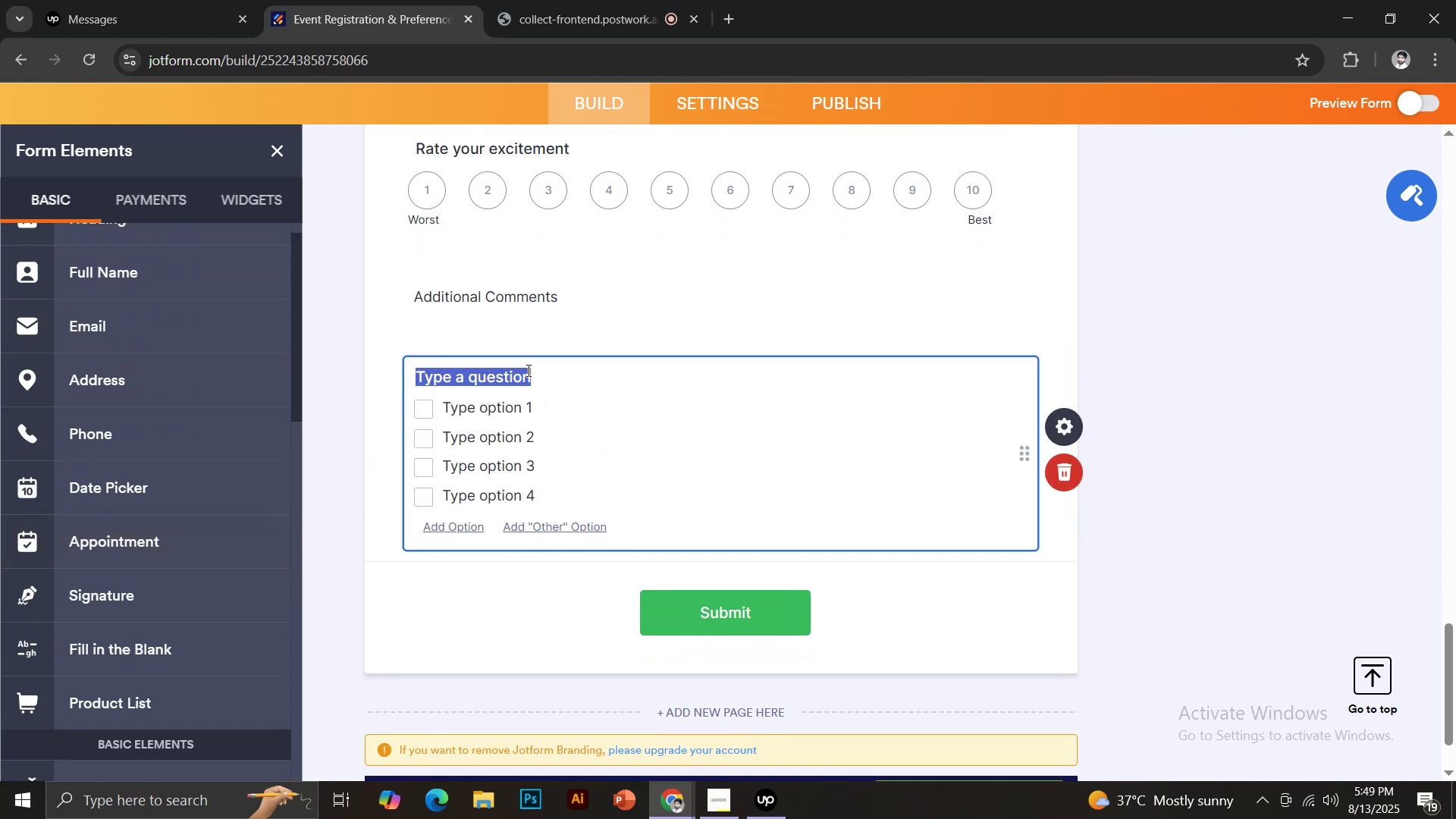 
type(Do you agree to event terms?)
 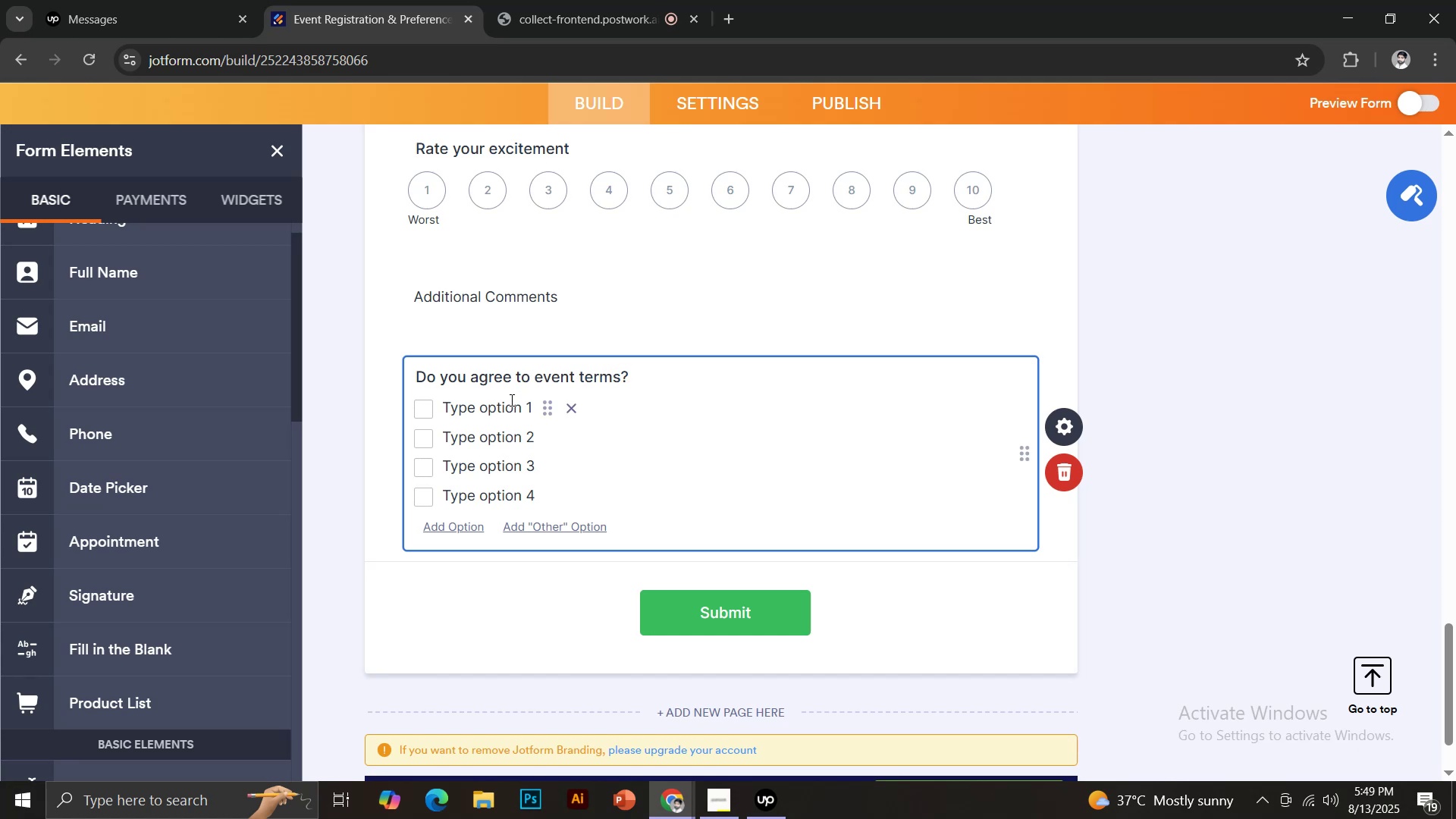 
left_click([488, 410])
 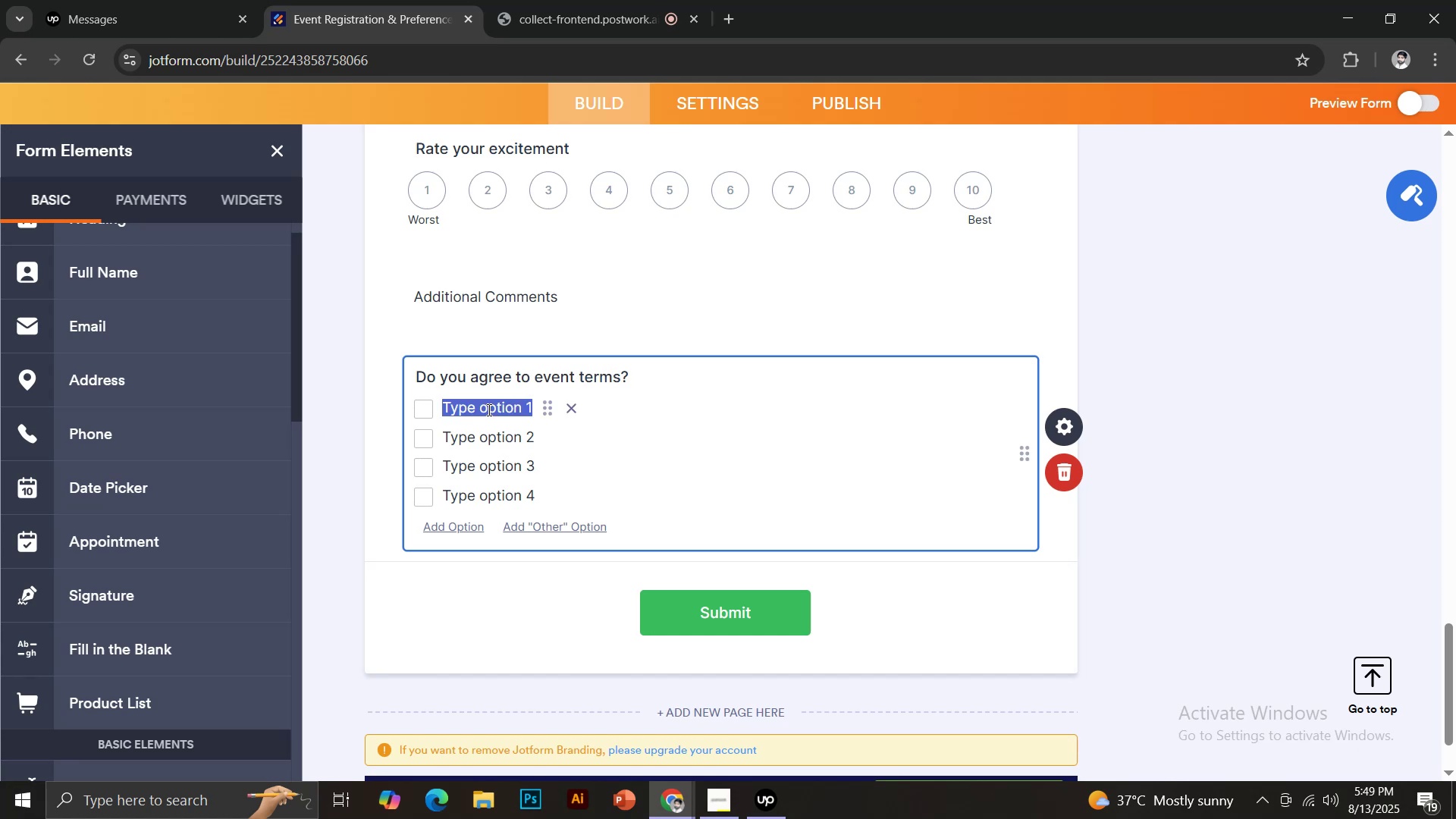 
type(Yes)
 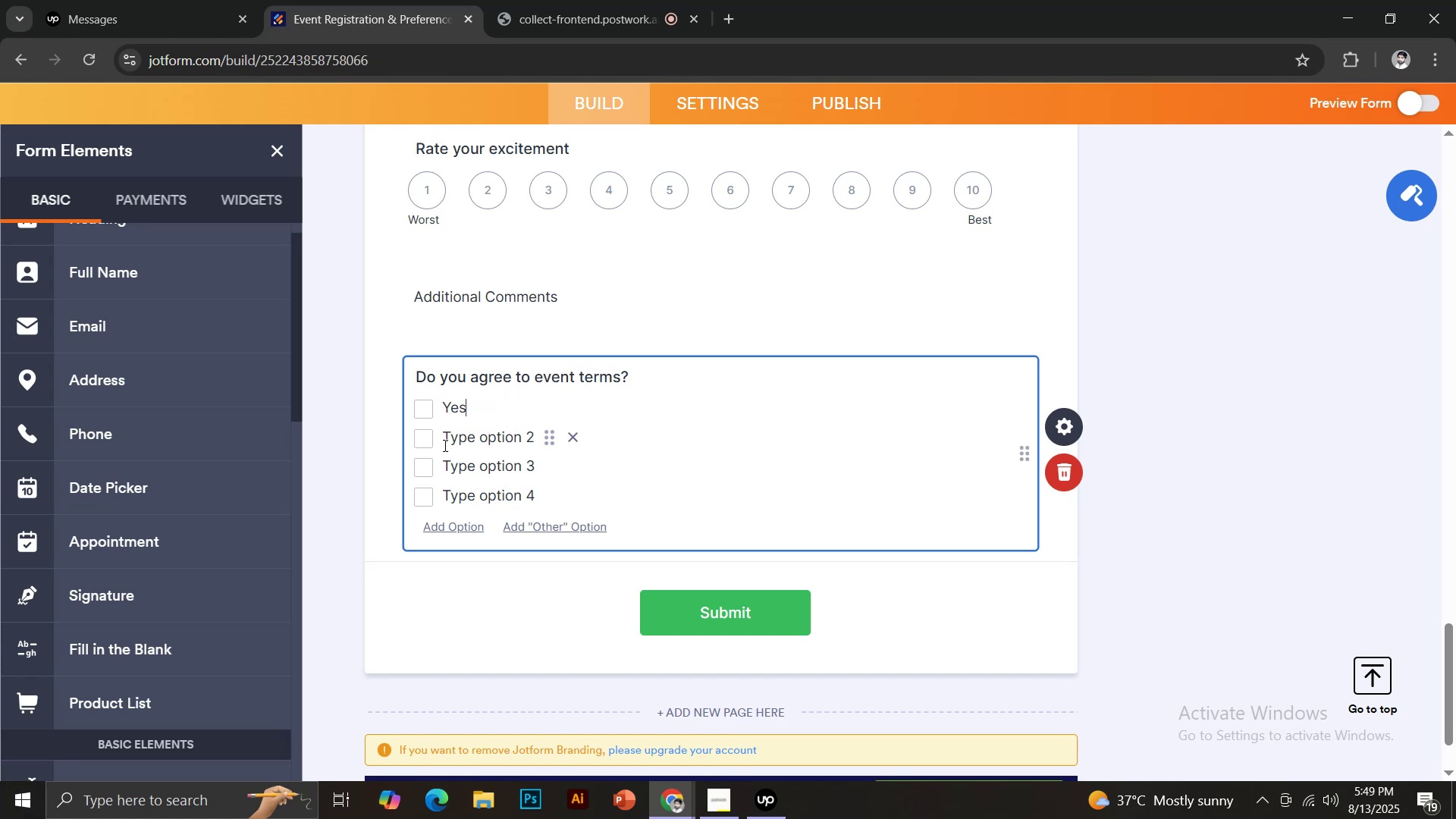 
left_click([461, 436])
 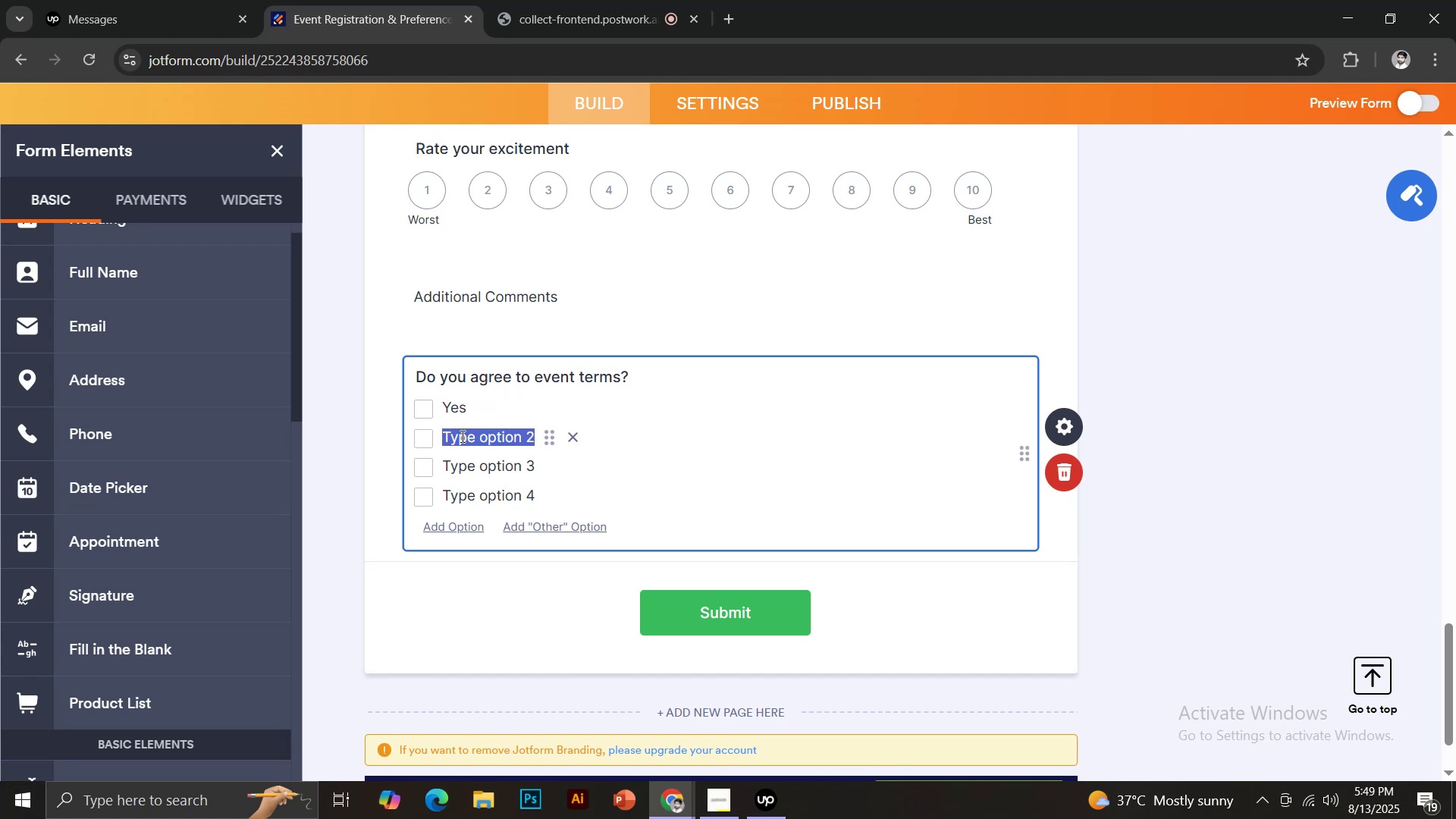 
key(CapsLock)
 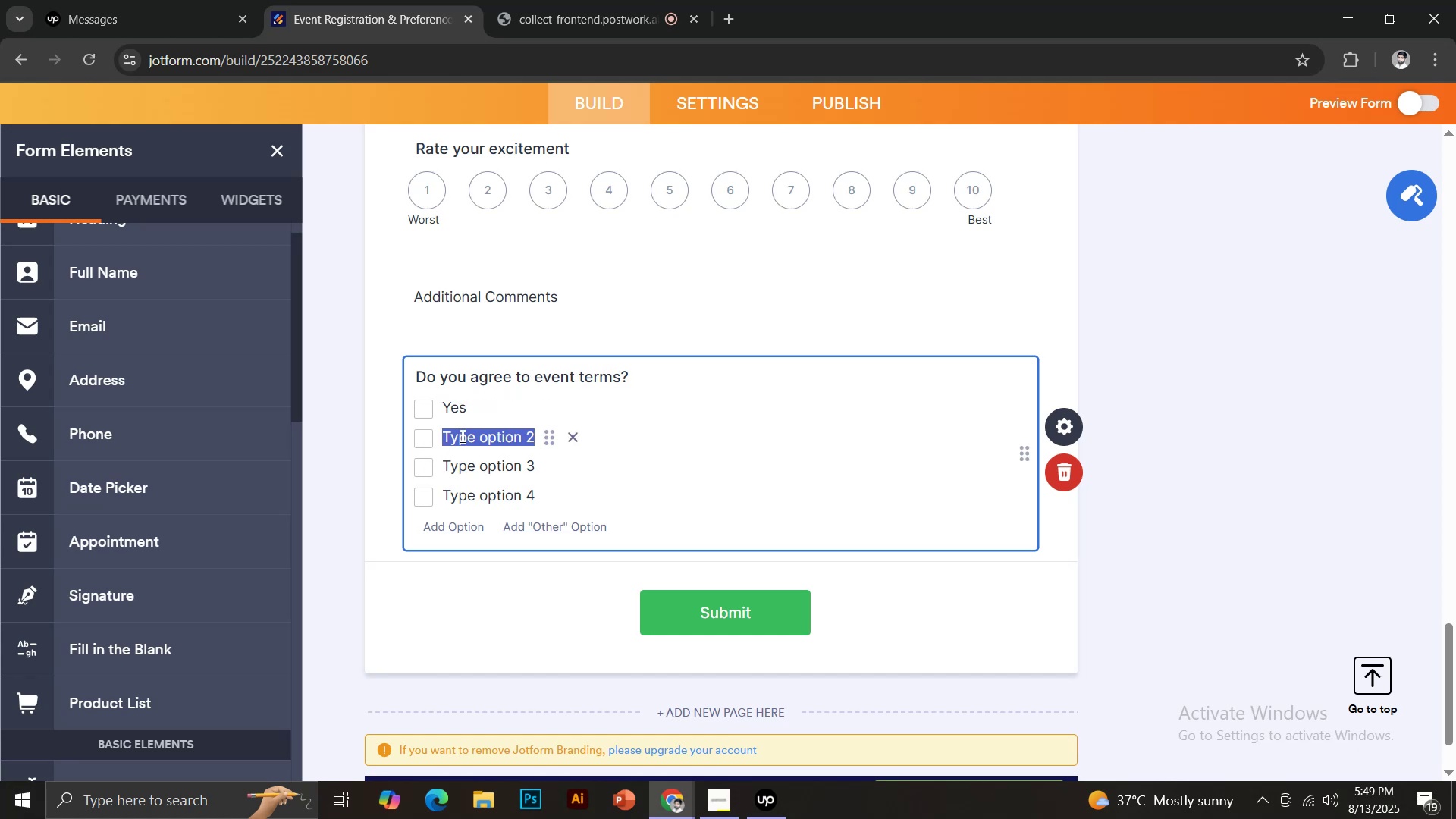 
key(N)
 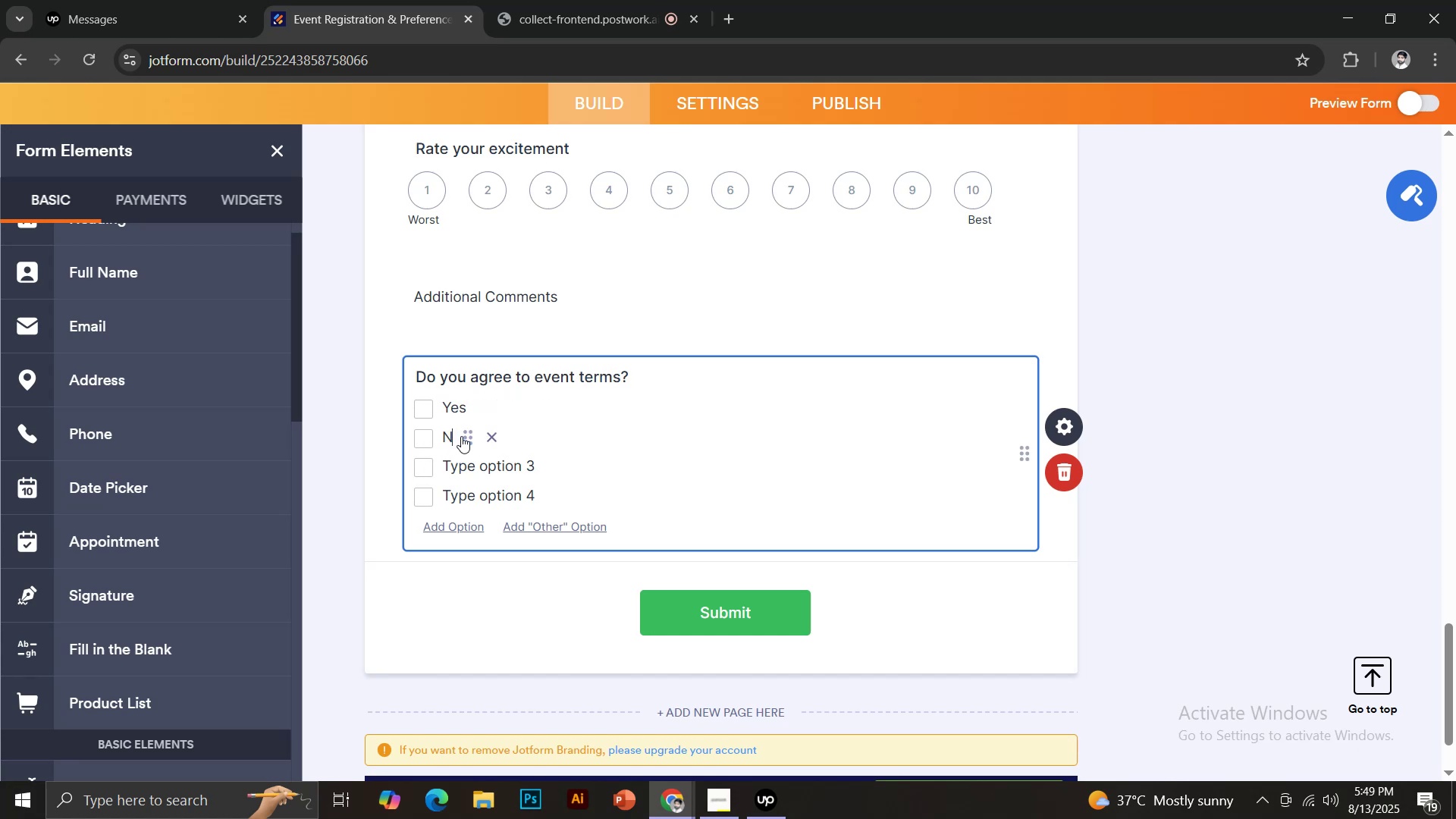 
key(CapsLock)
 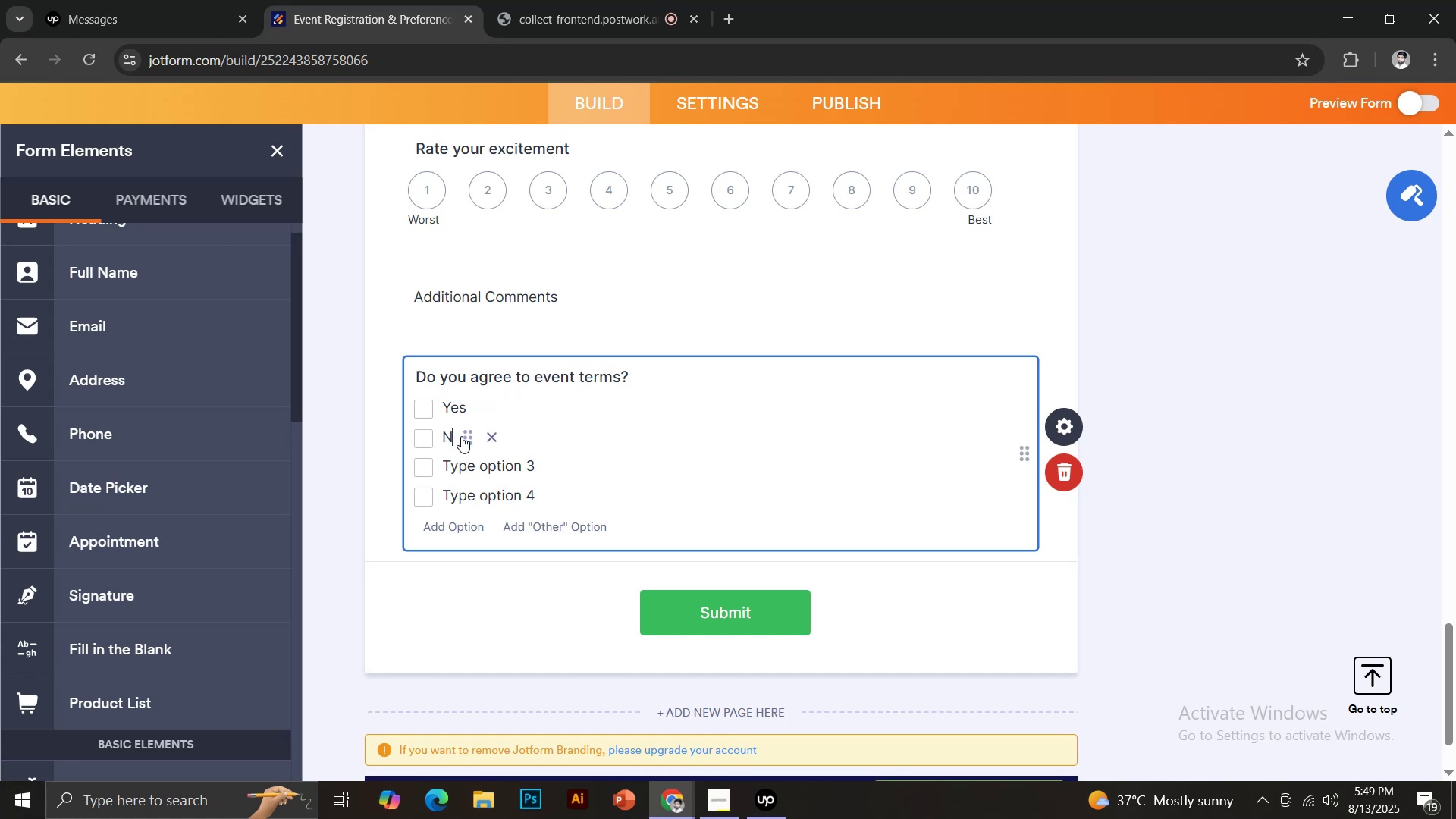 
key(O)
 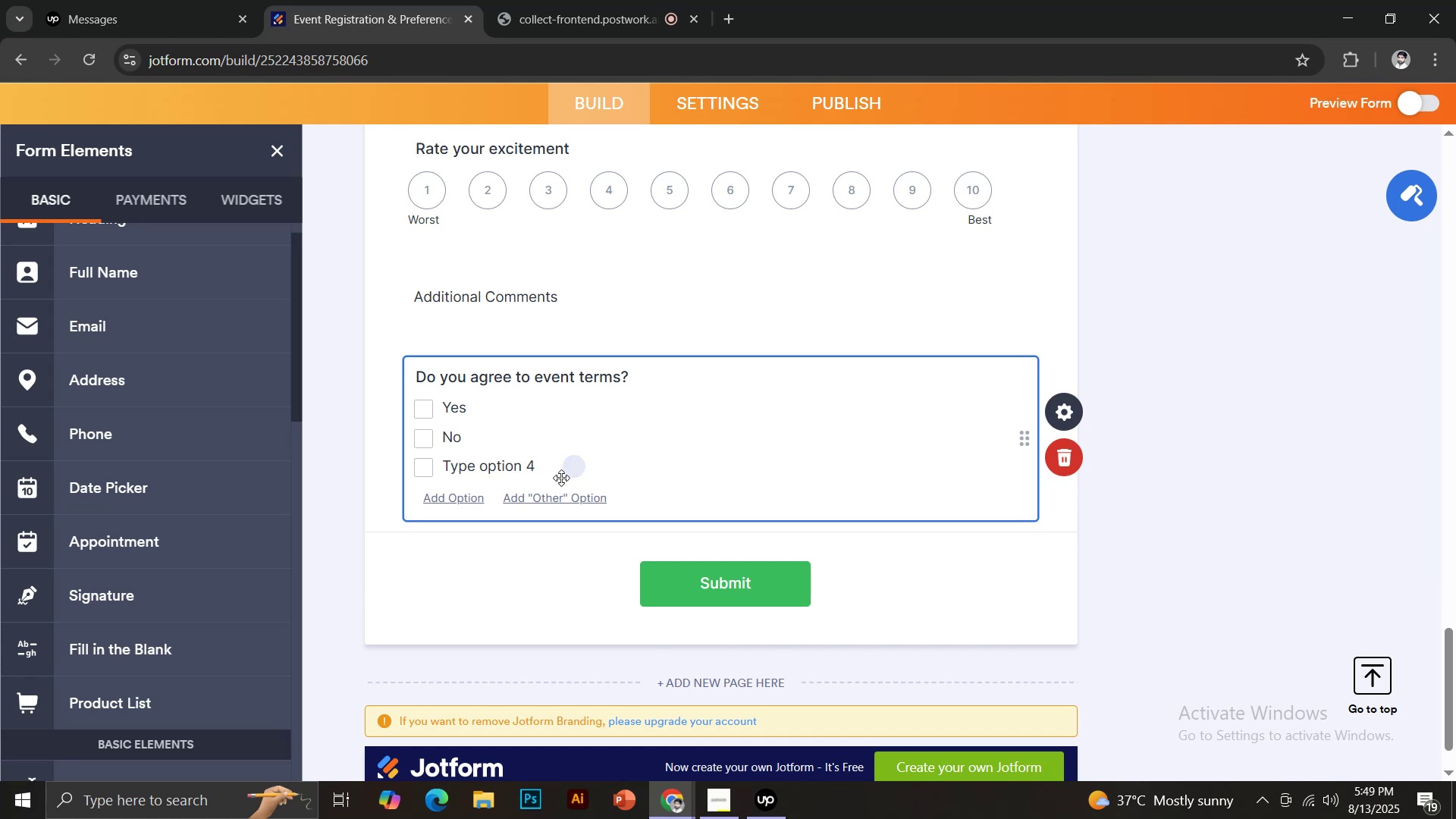 
left_click([571, 466])
 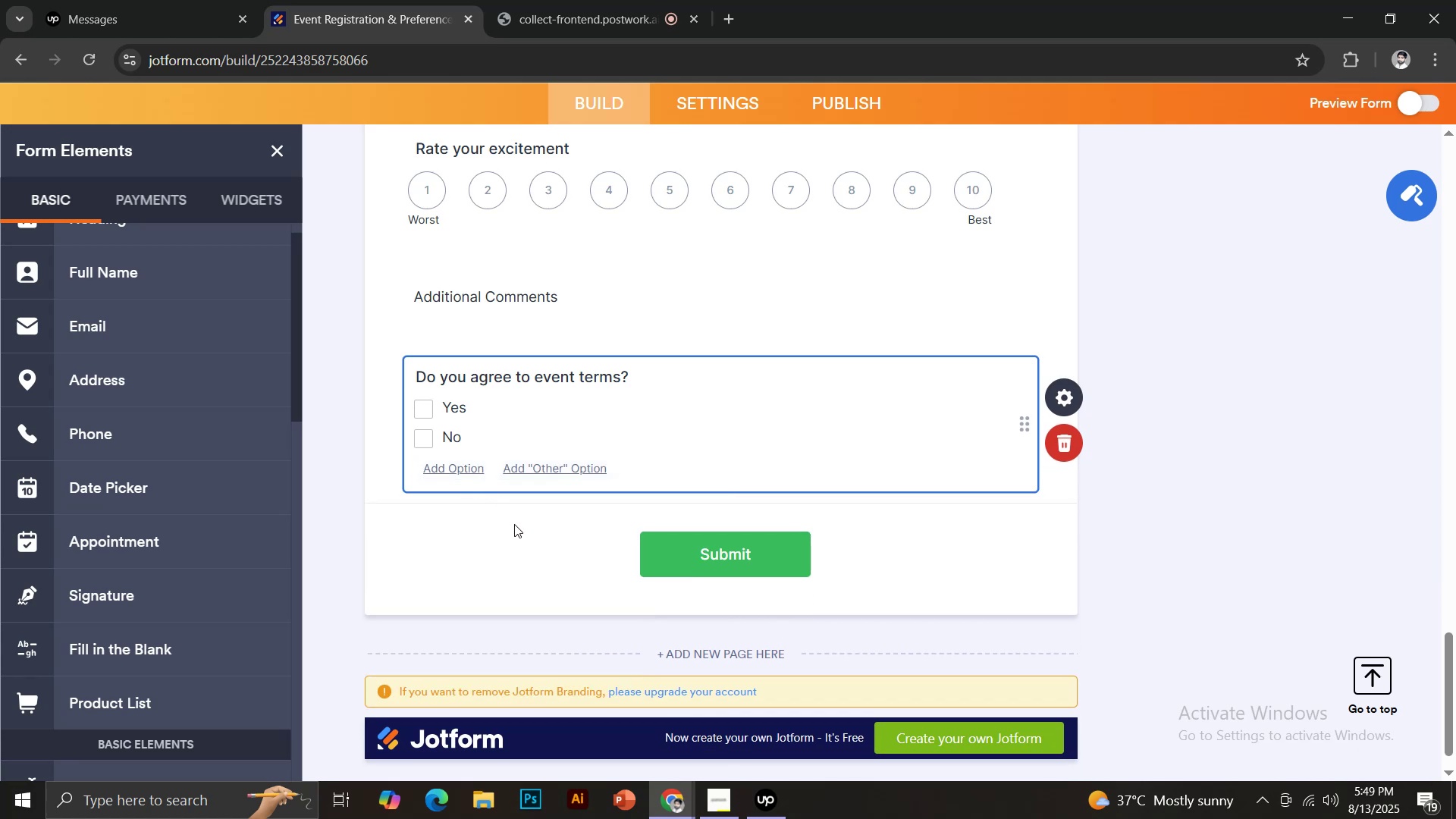 
left_click([507, 533])
 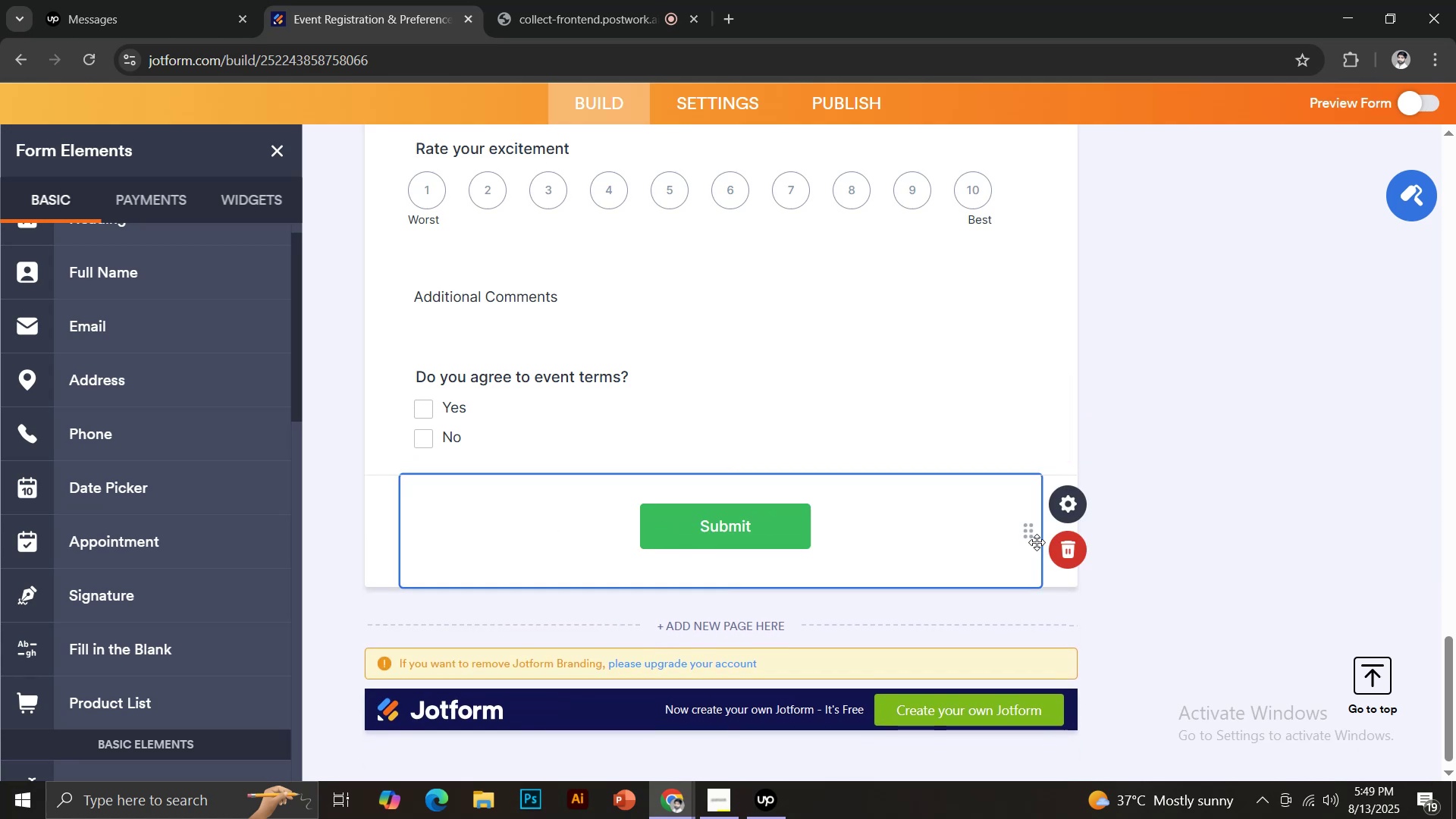 
left_click([1068, 507])
 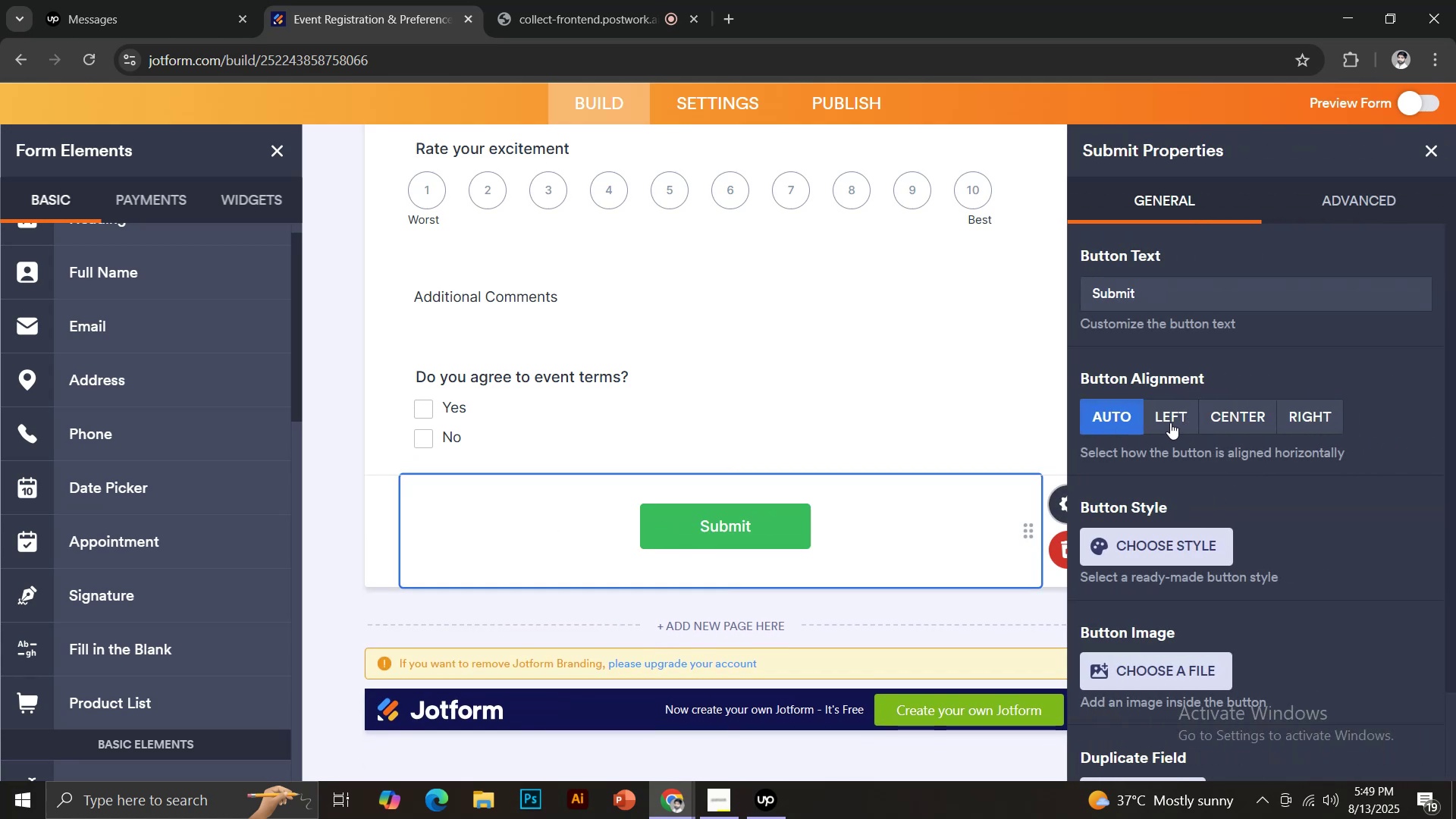 
scroll: coordinate [1163, 469], scroll_direction: down, amount: 2.0
 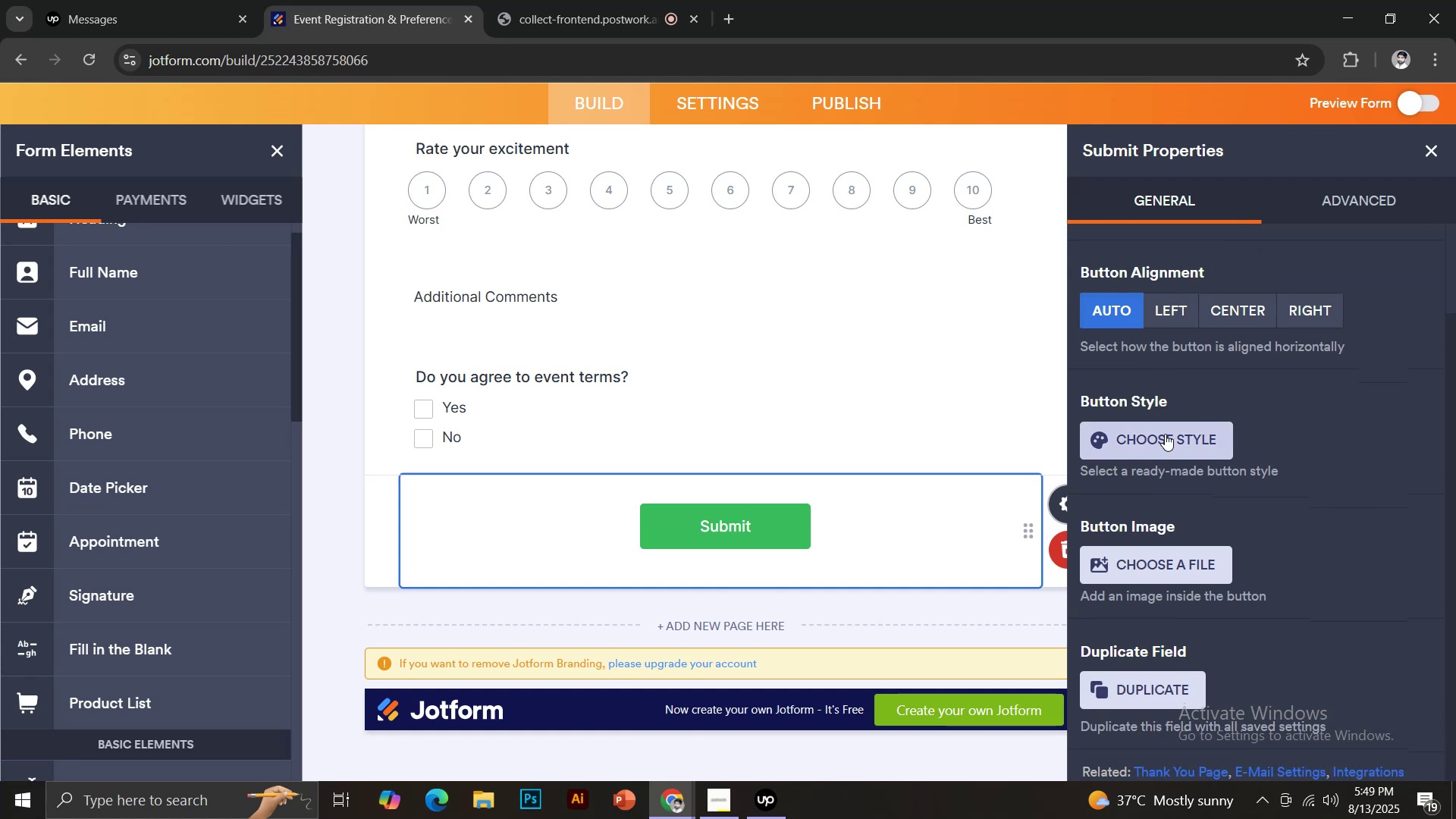 
left_click([1165, 434])
 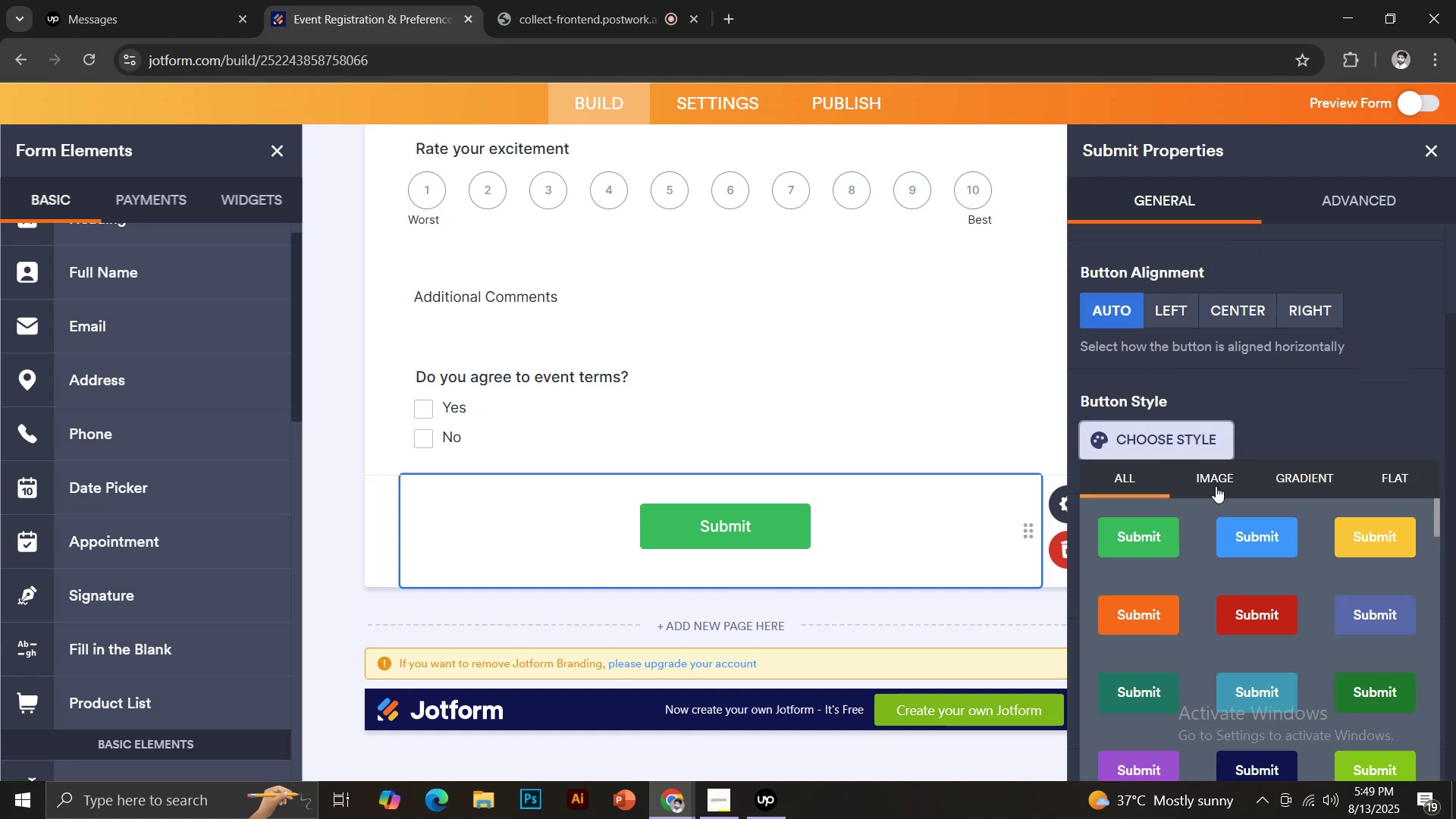 
scroll: coordinate [1287, 546], scroll_direction: down, amount: 7.0
 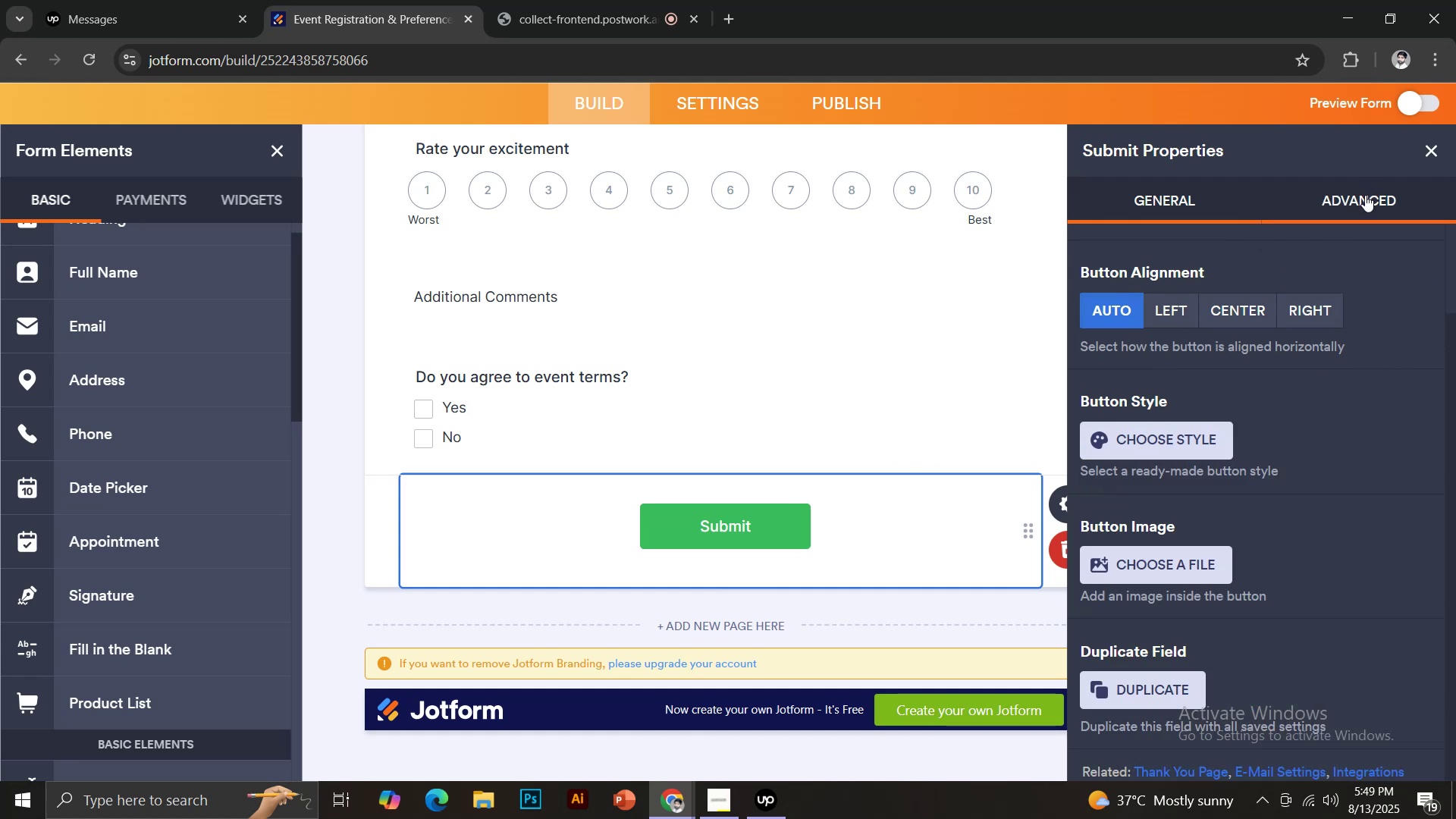 
double_click([1365, 195])
 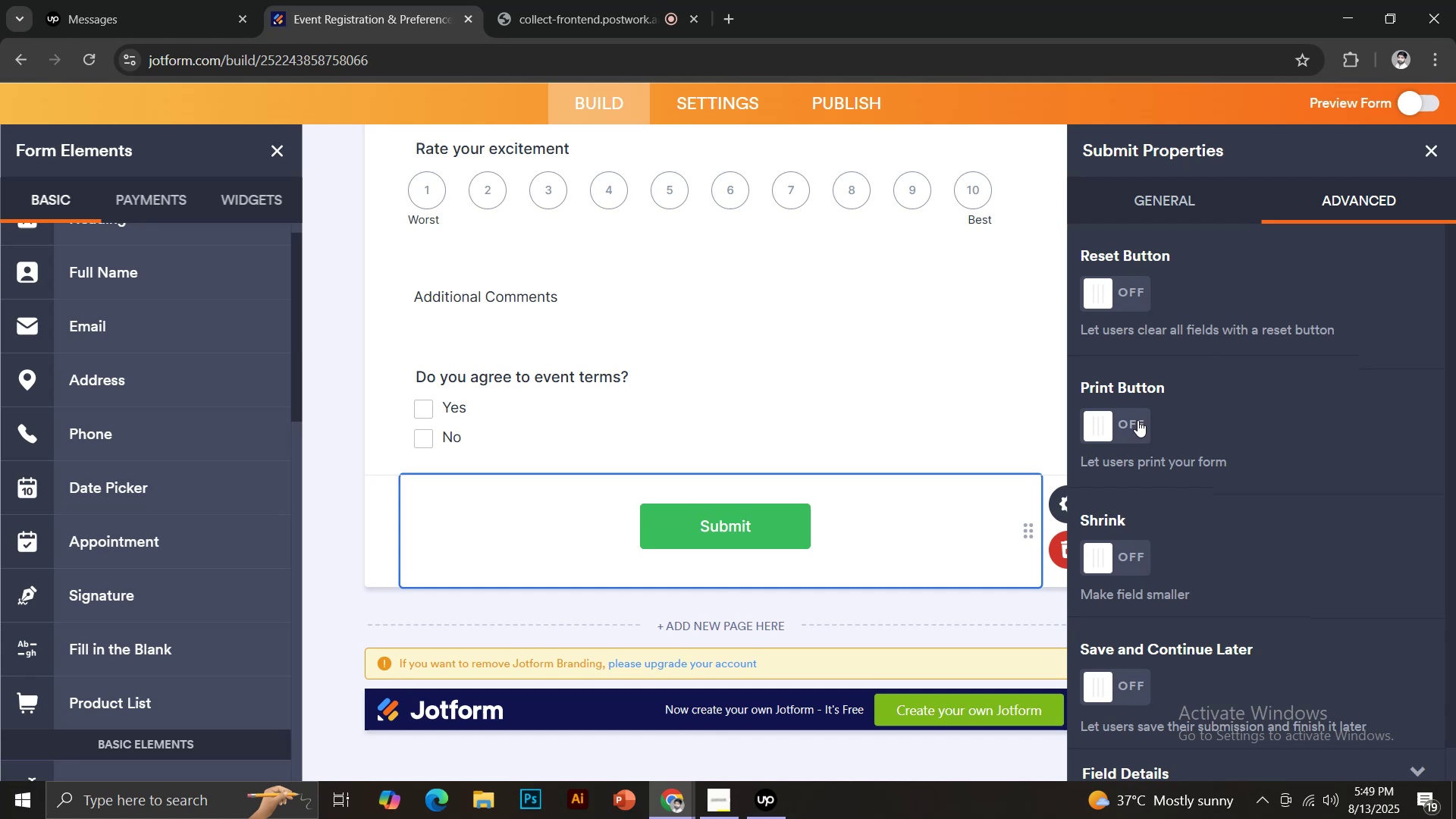 
scroll: coordinate [1136, 393], scroll_direction: down, amount: 3.0
 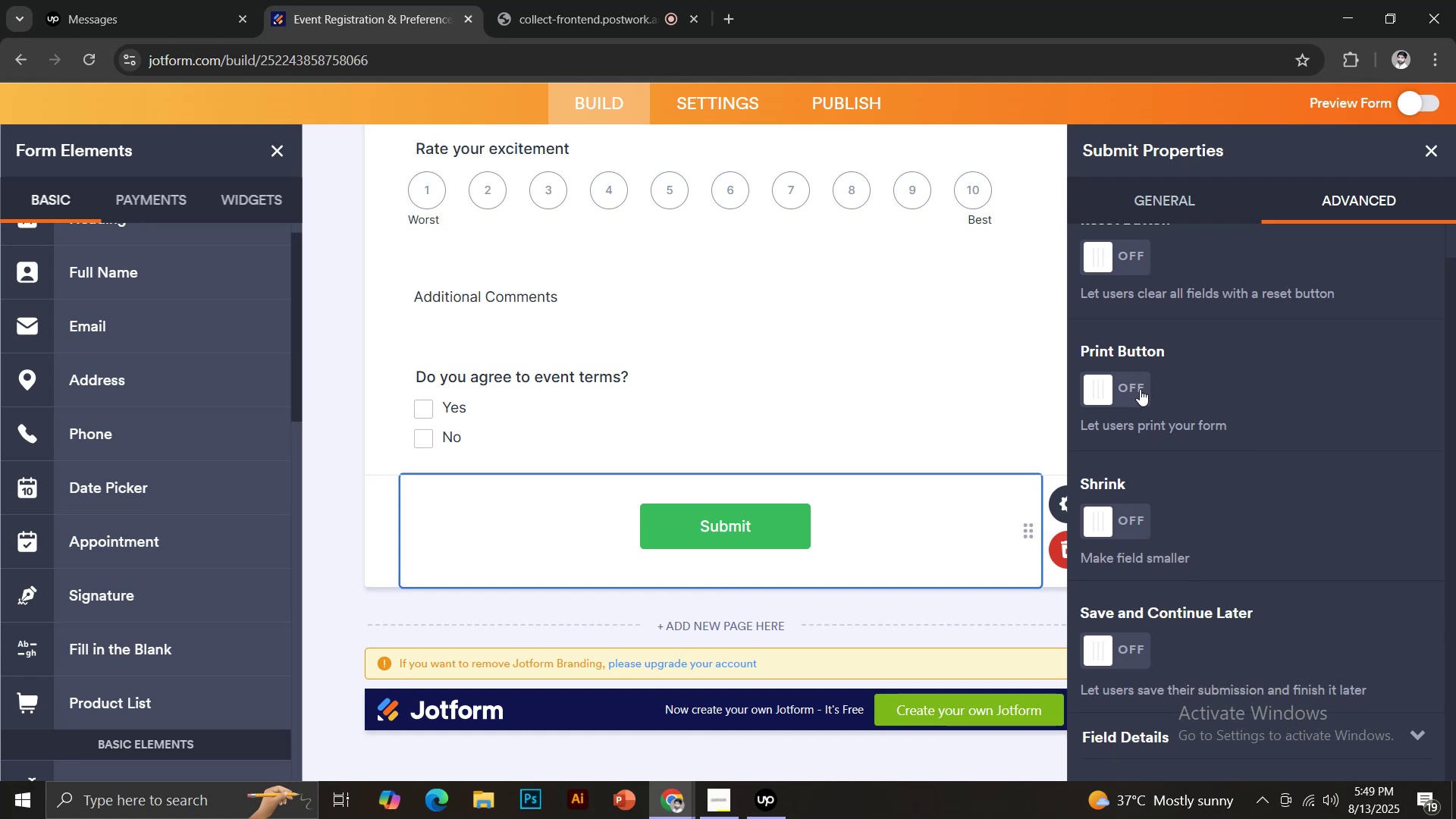 
scroll: coordinate [1141, 372], scroll_direction: up, amount: 3.0
 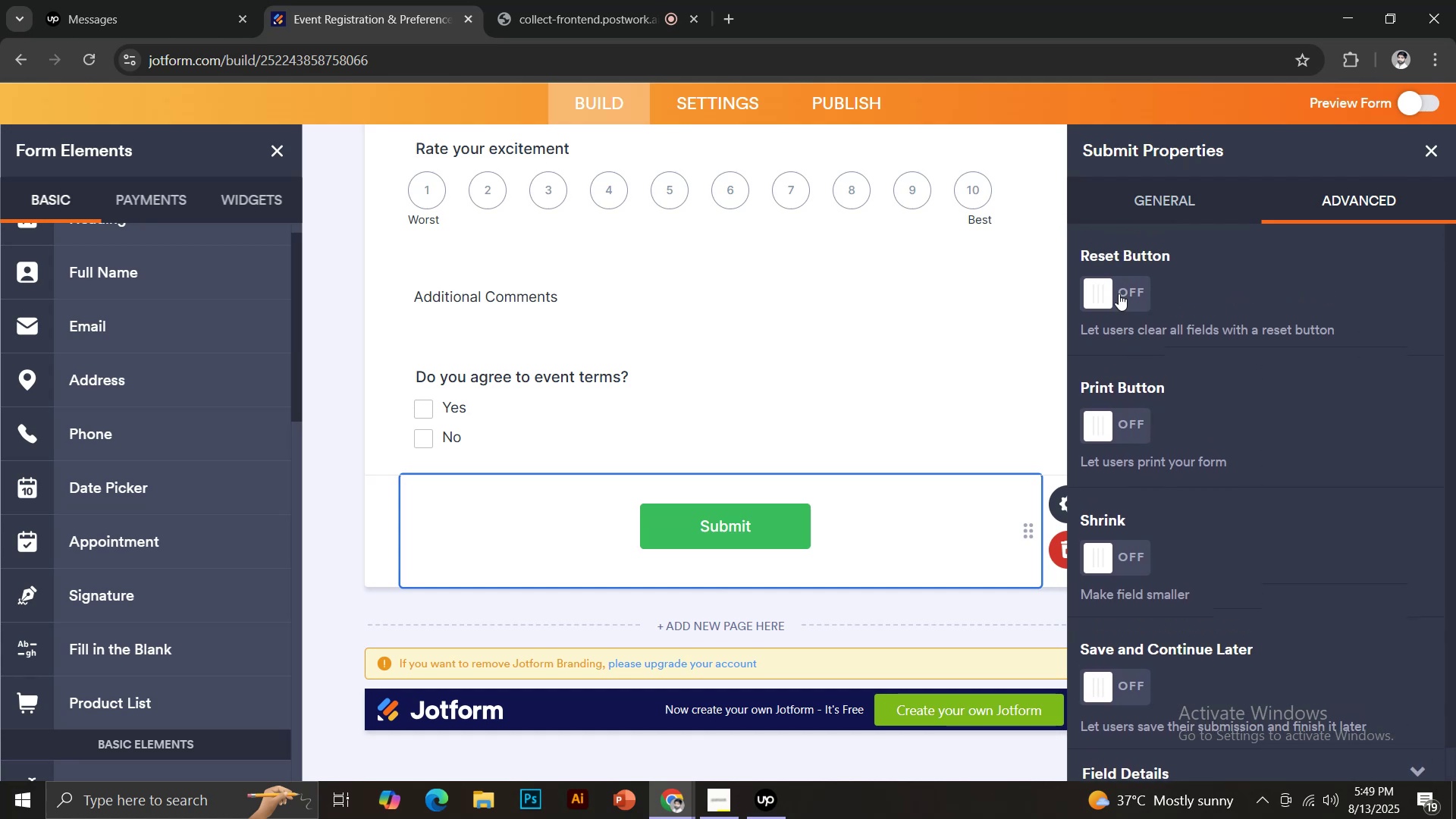 
left_click([1119, 293])
 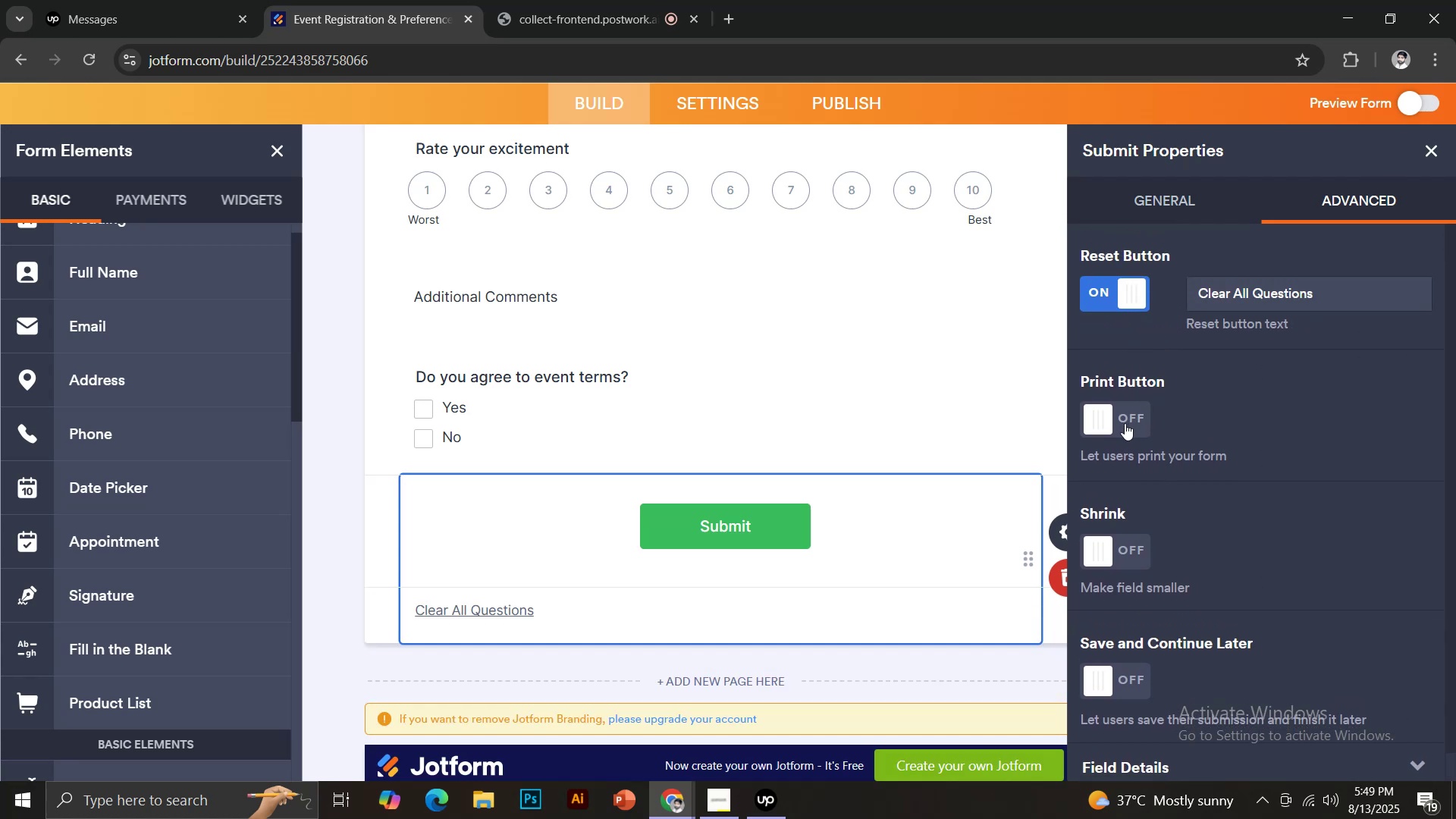 
scroll: coordinate [1126, 515], scroll_direction: down, amount: 2.0
 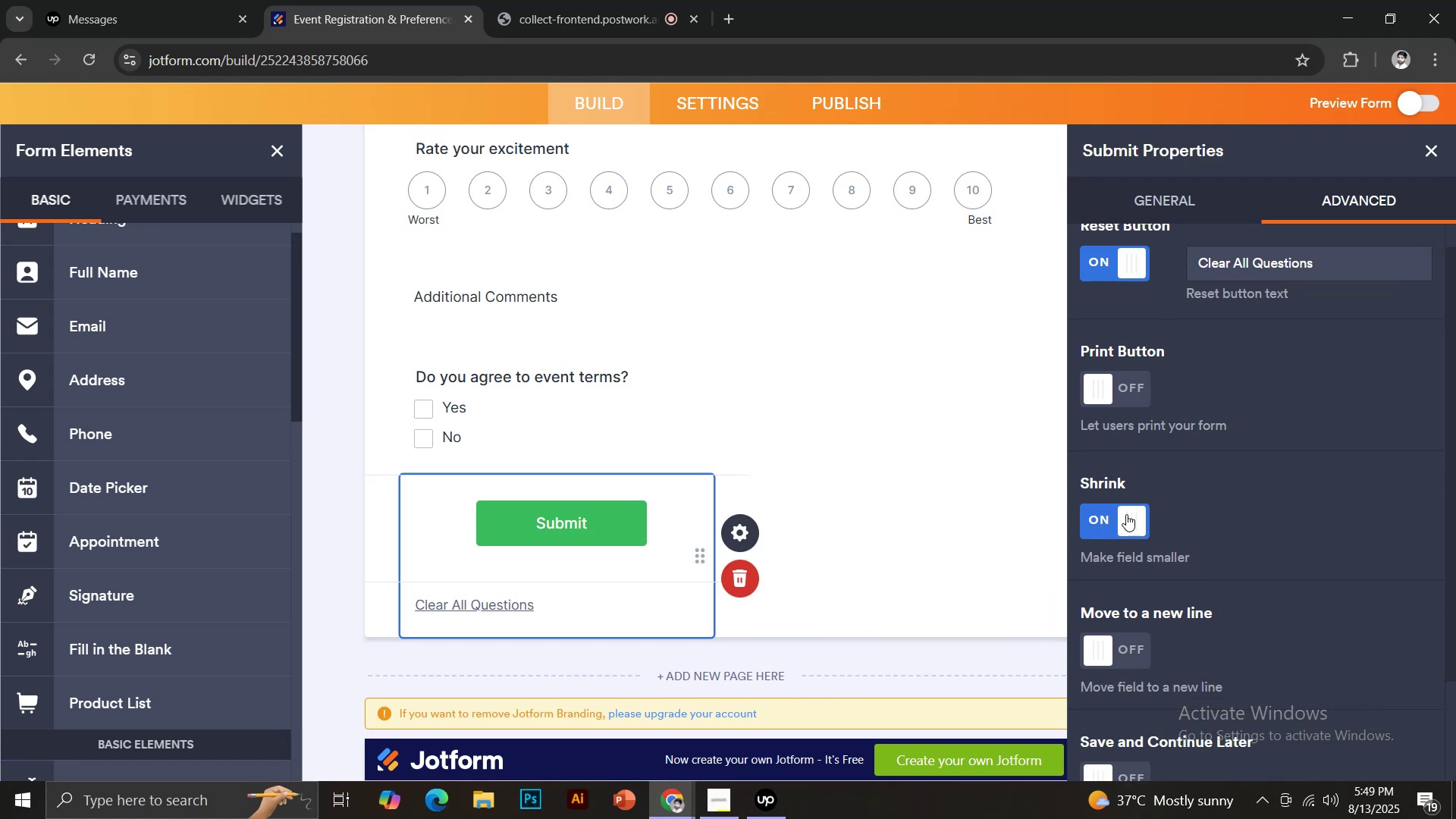 
left_click([1103, 522])
 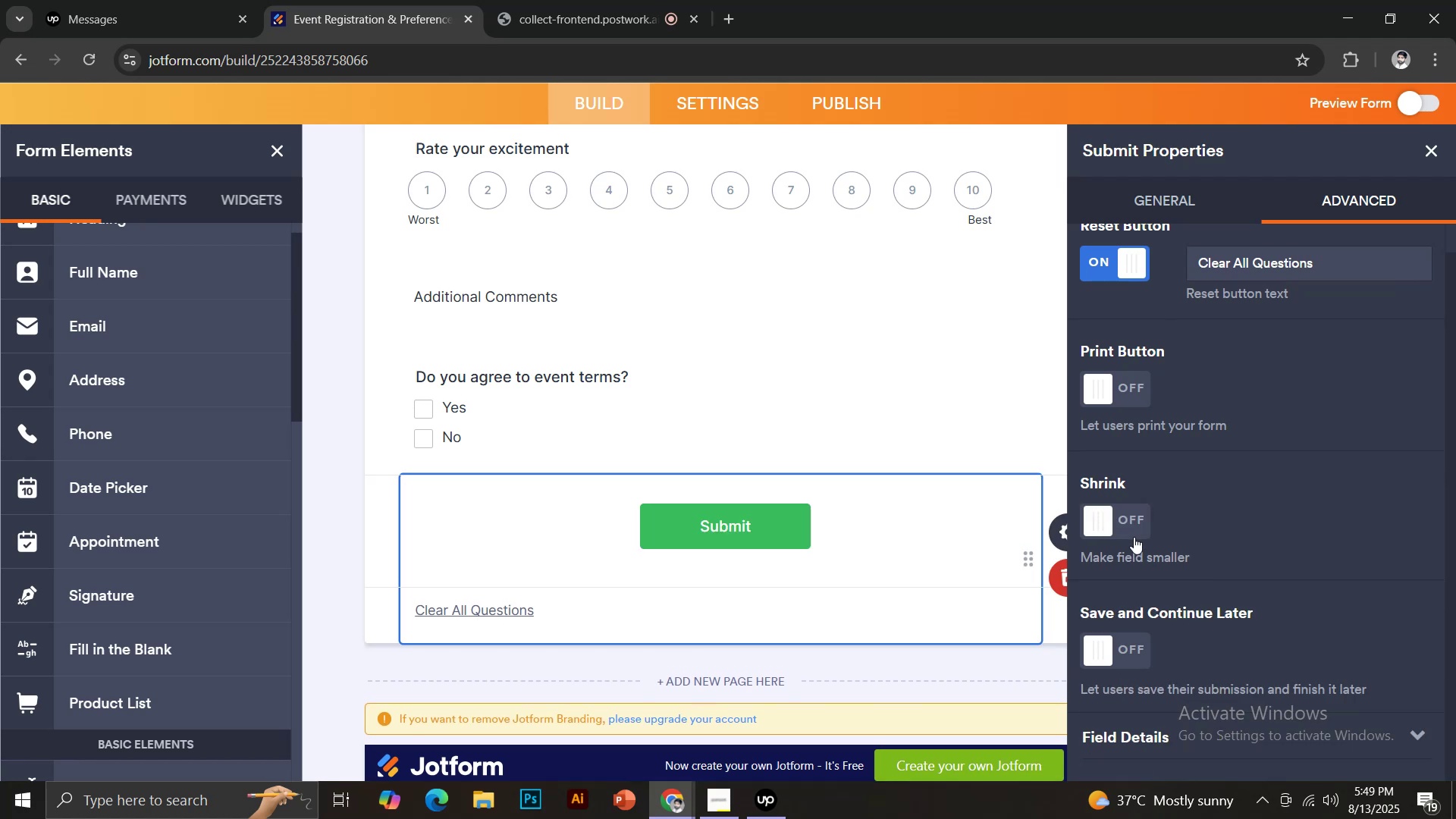 
scroll: coordinate [1134, 537], scroll_direction: down, amount: 1.0
 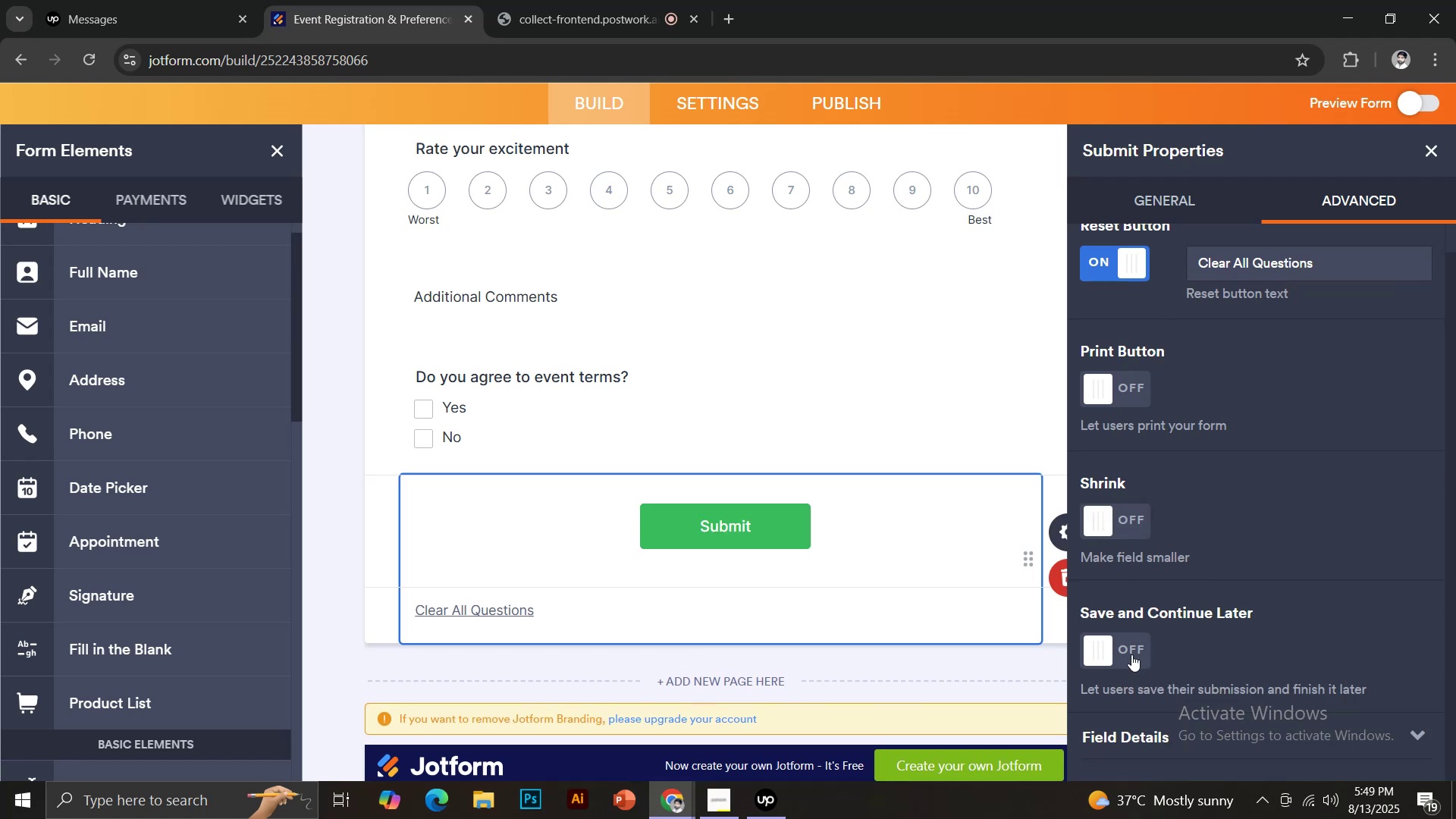 
left_click([1131, 654])
 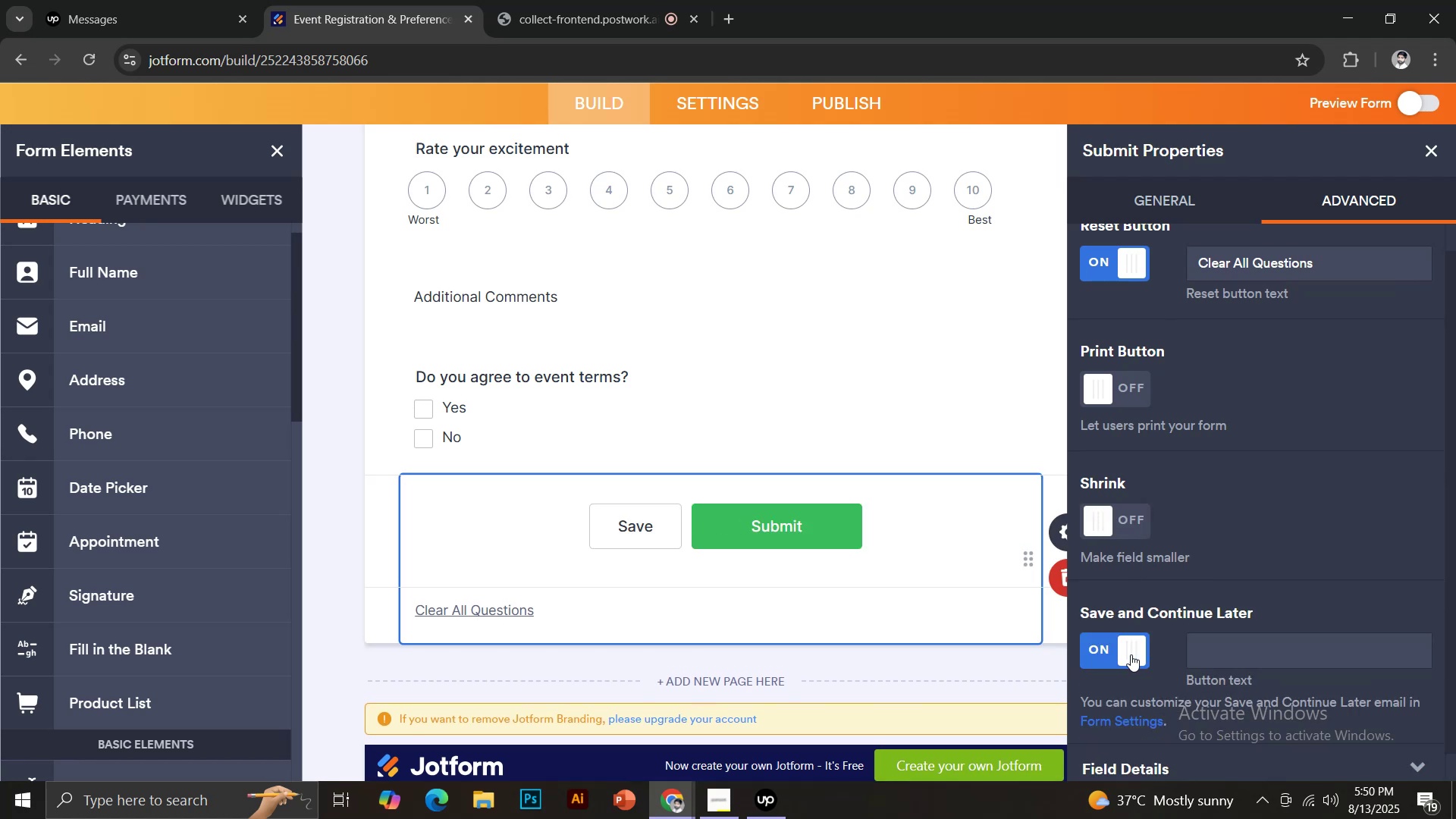 
scroll: coordinate [1148, 648], scroll_direction: down, amount: 5.0
 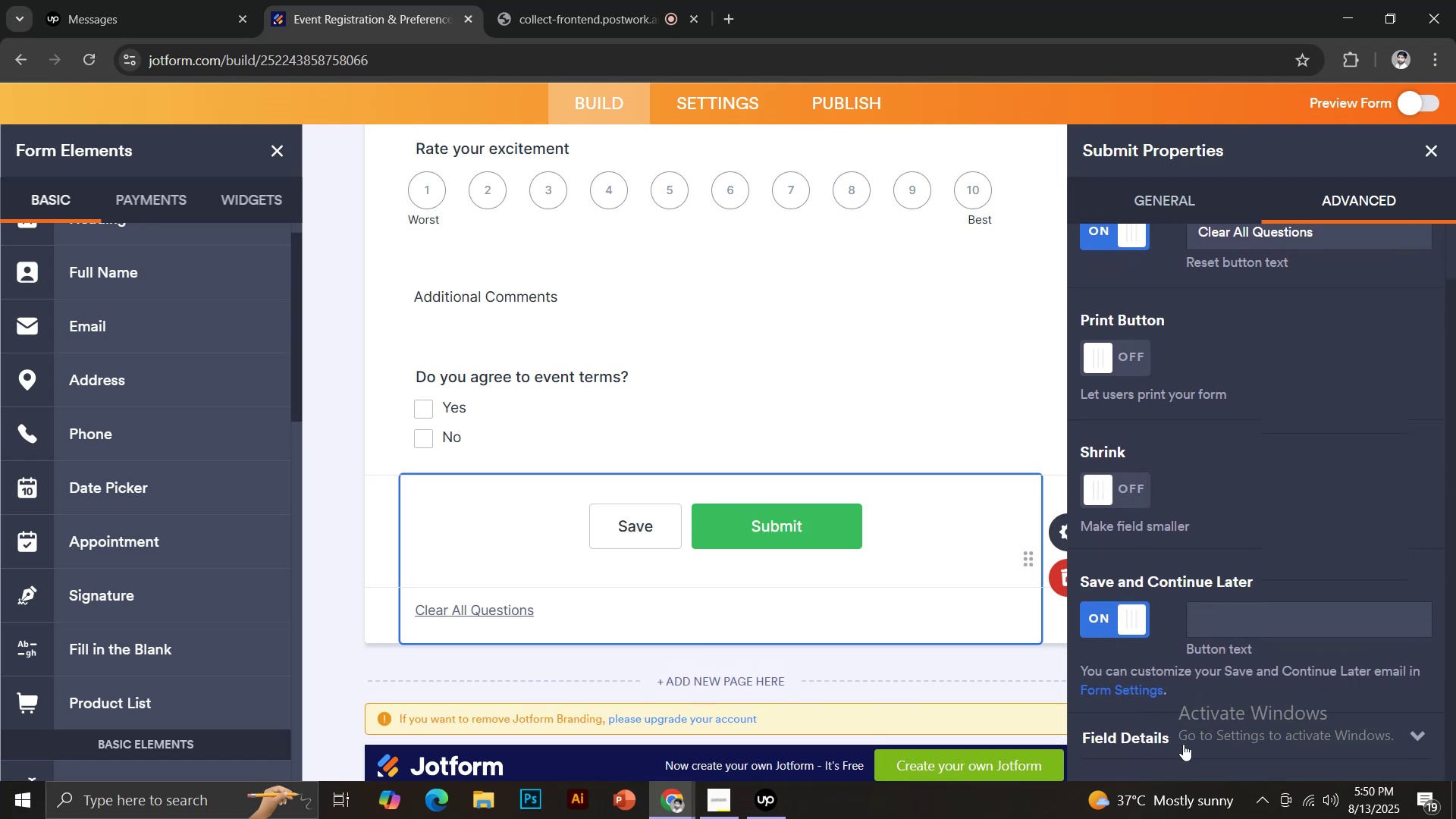 
left_click([1183, 744])
 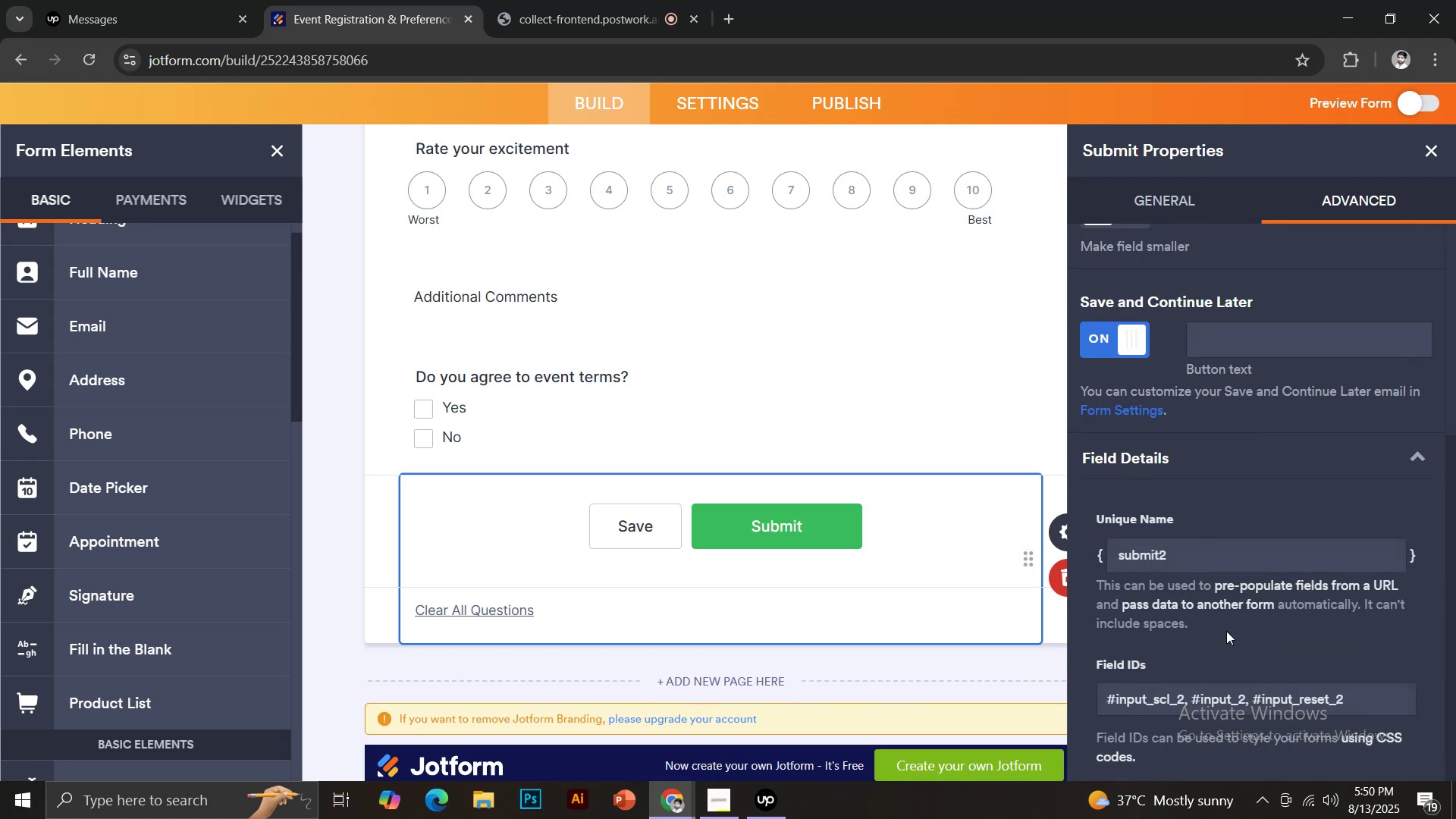 
scroll: coordinate [1171, 618], scroll_direction: down, amount: 8.0
 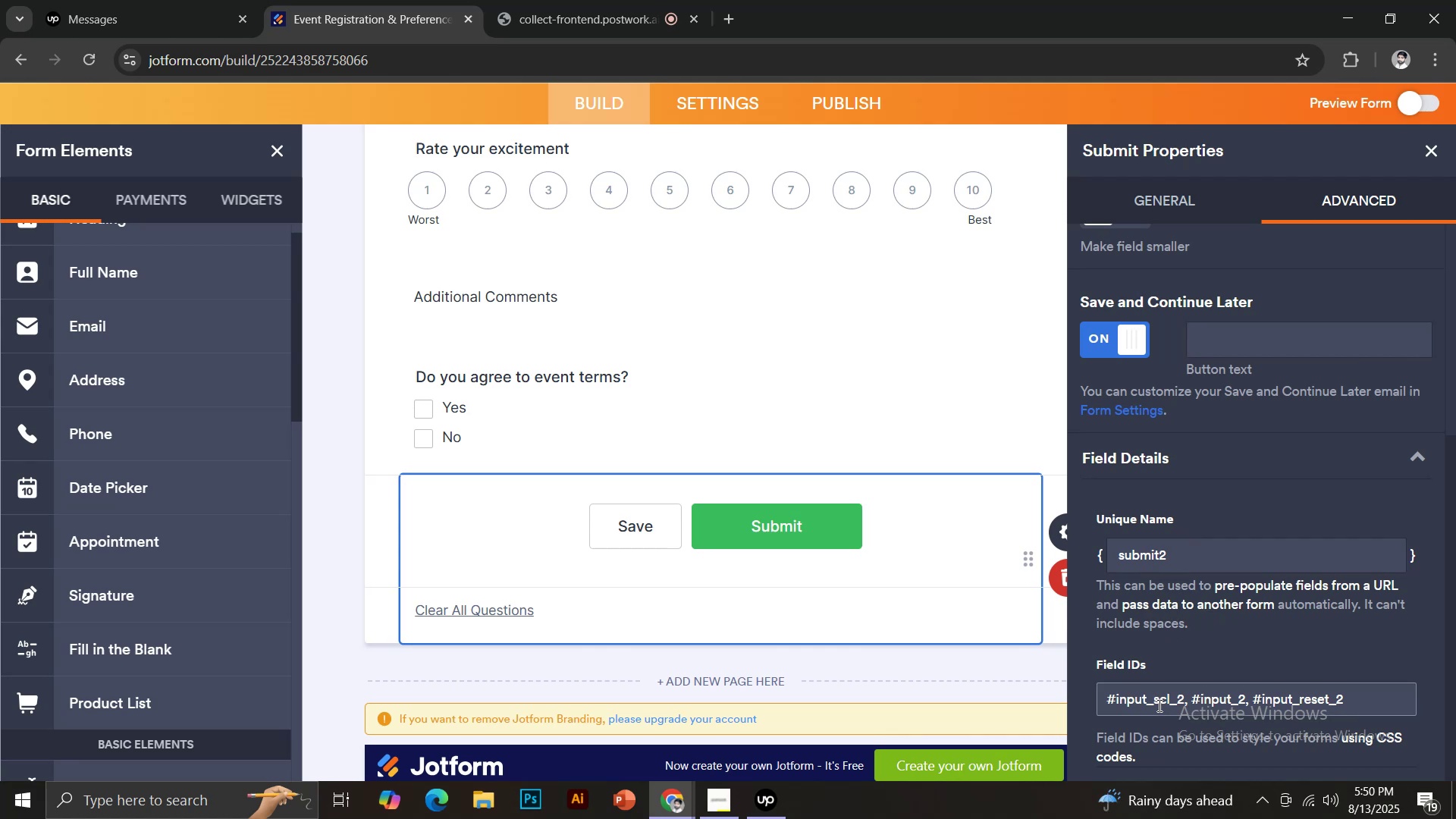 
scroll: coordinate [1247, 552], scroll_direction: up, amount: 8.0
 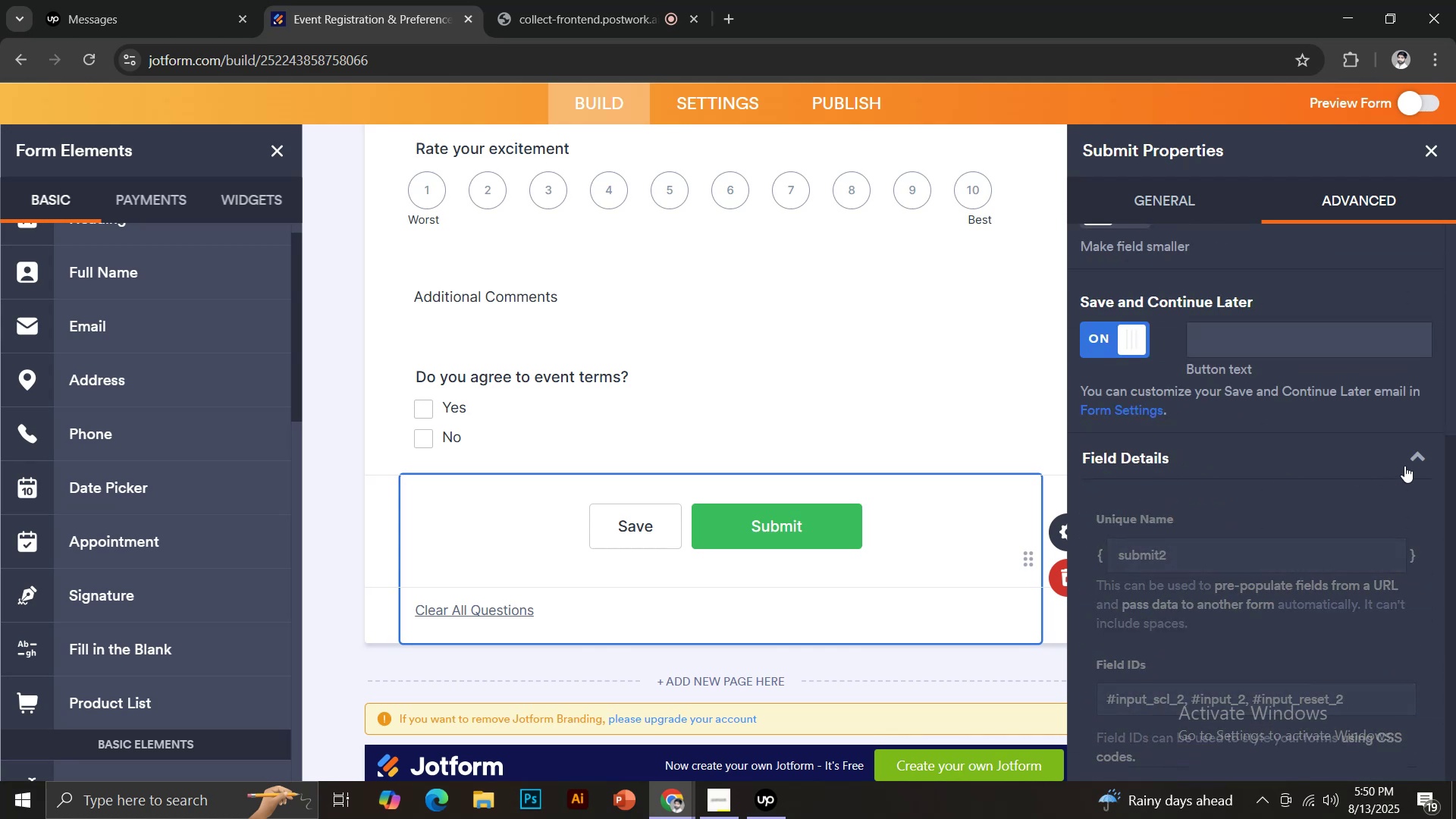 
left_click([1411, 457])
 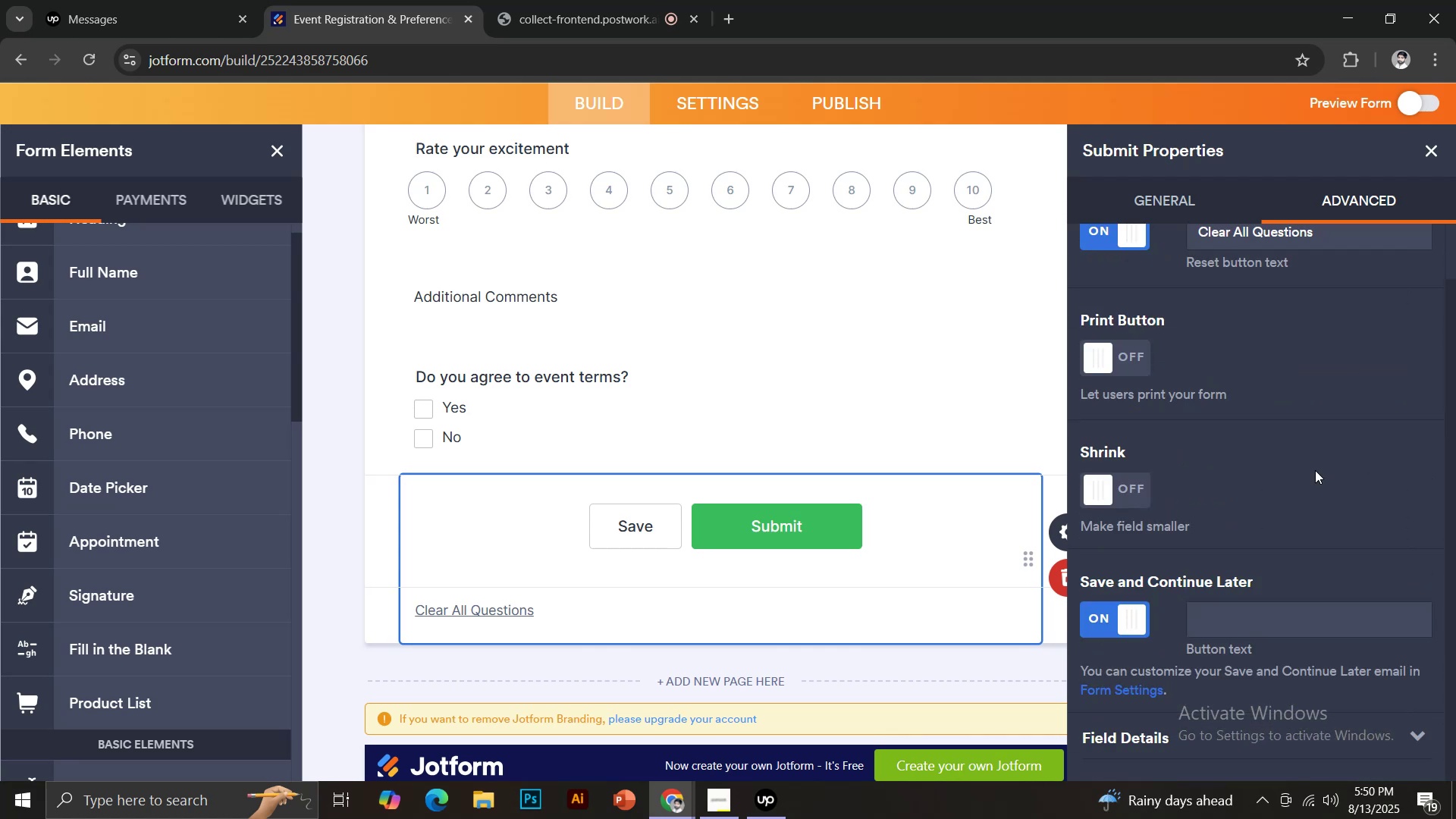 
scroll: coordinate [1320, 460], scroll_direction: up, amount: 8.0
 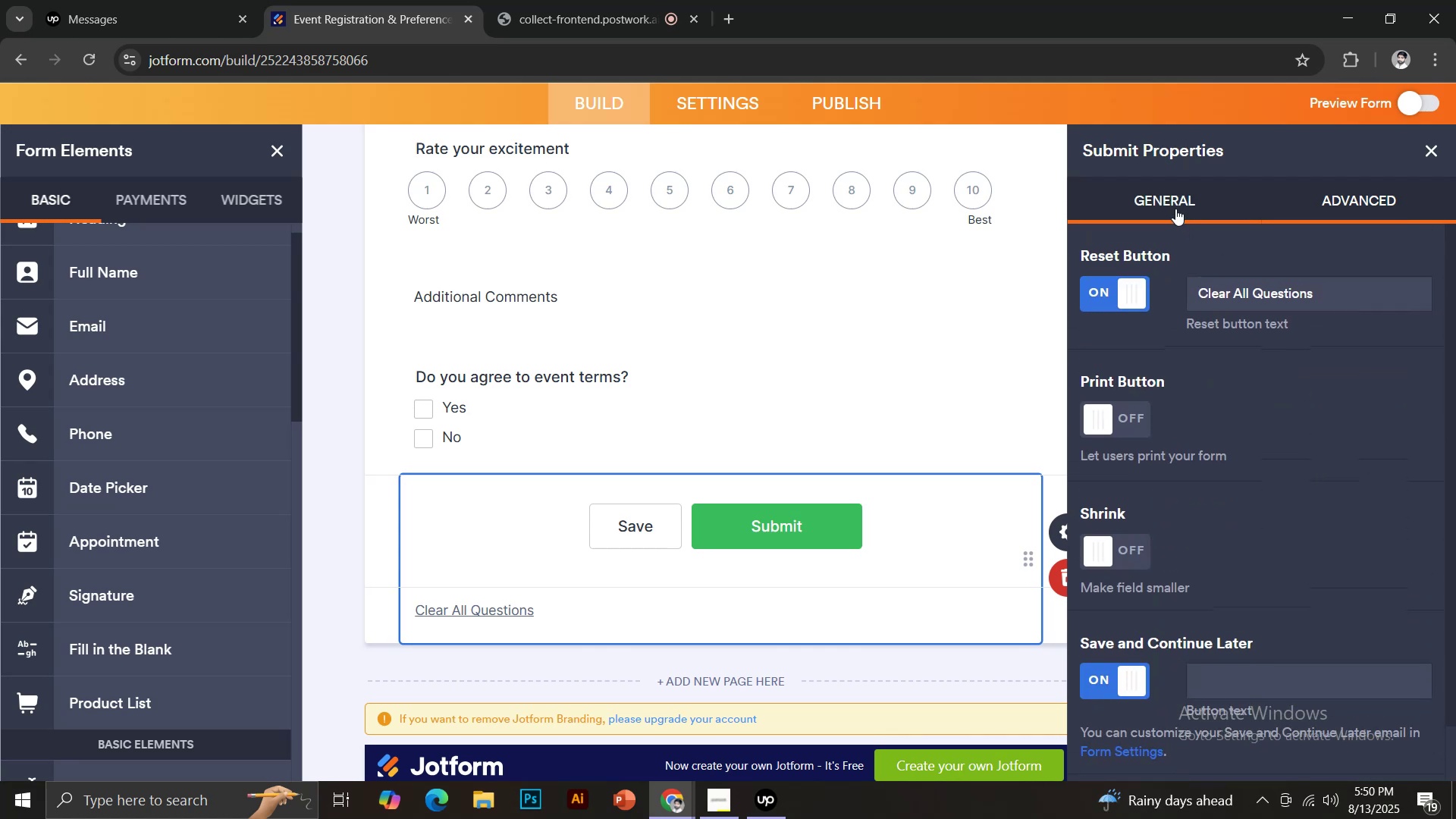 
left_click([1175, 208])
 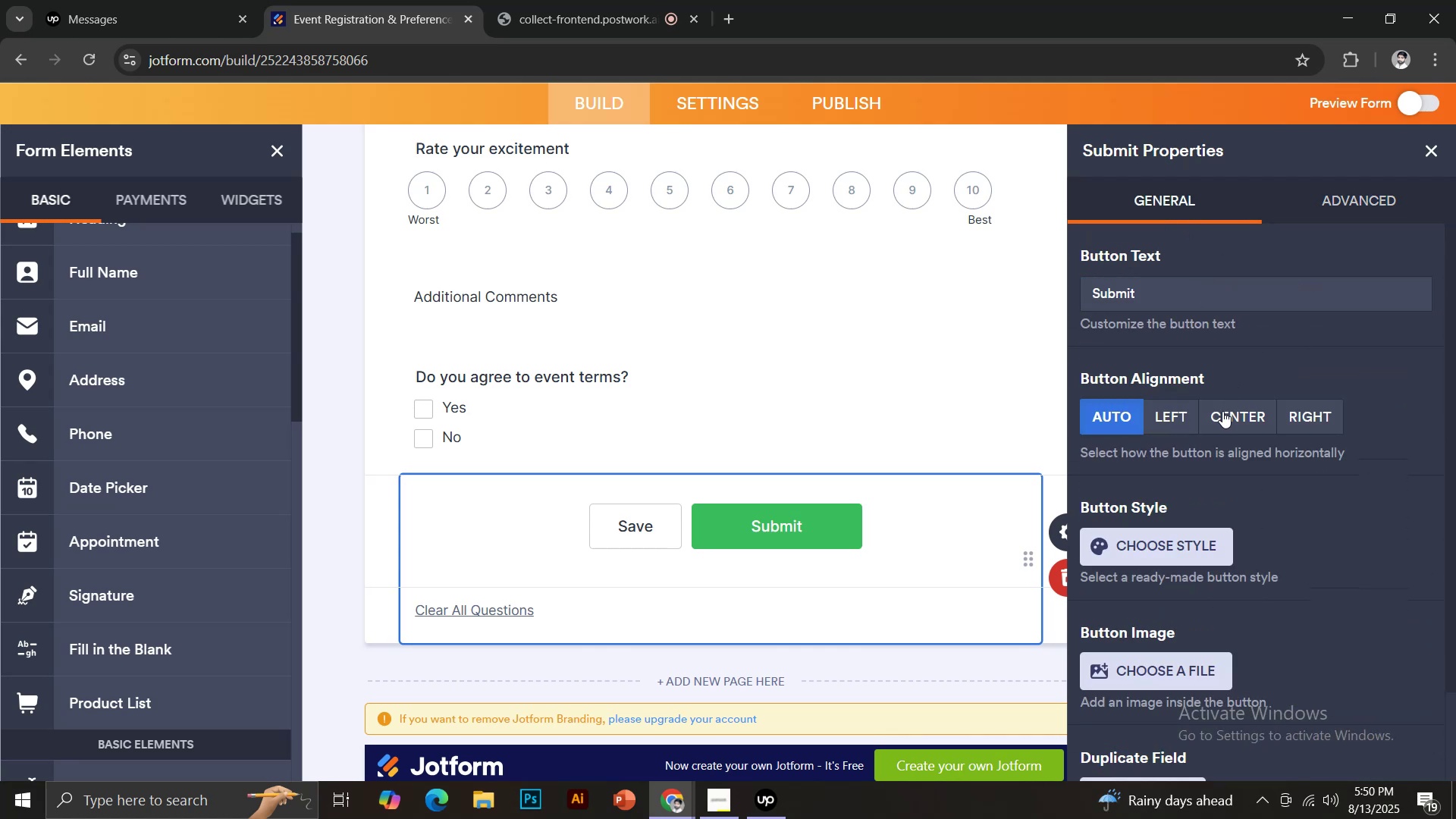 
scroll: coordinate [1223, 397], scroll_direction: down, amount: 6.0
 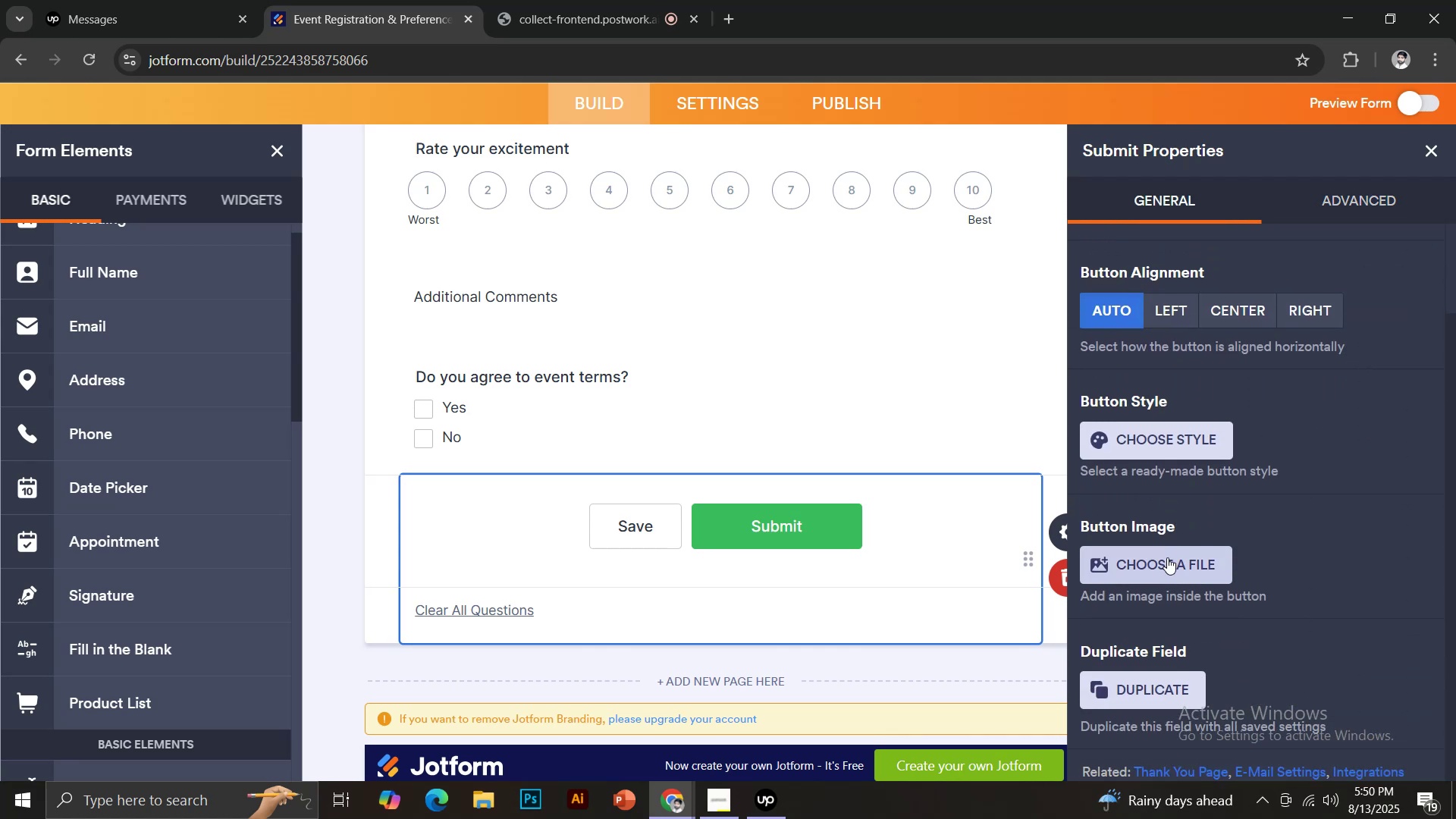 
scroll: coordinate [943, 428], scroll_direction: up, amount: 29.0
 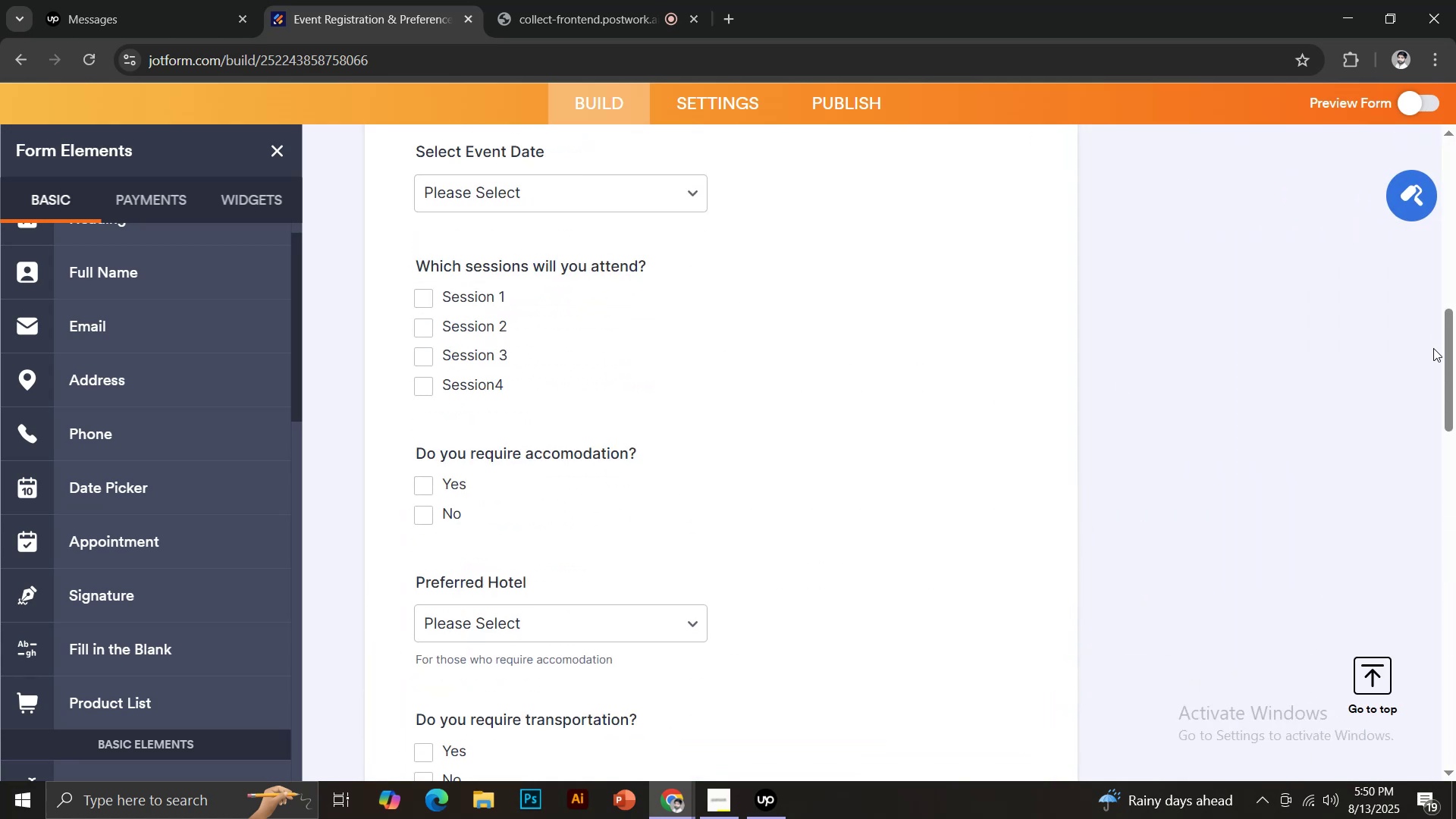 
left_click_drag(start_coordinate=[1451, 356], to_coordinate=[1449, 165])
 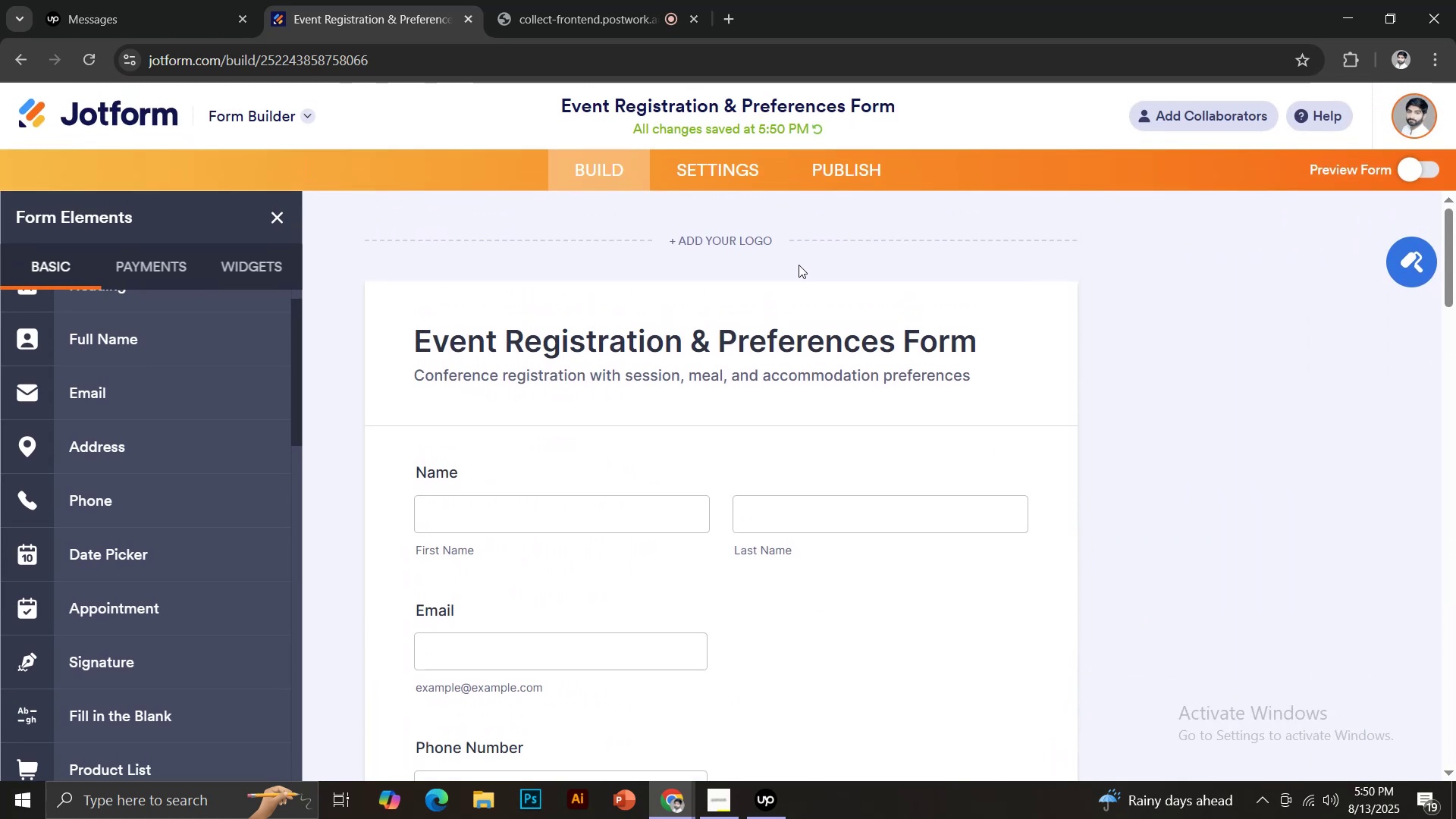 
left_click([743, 241])
 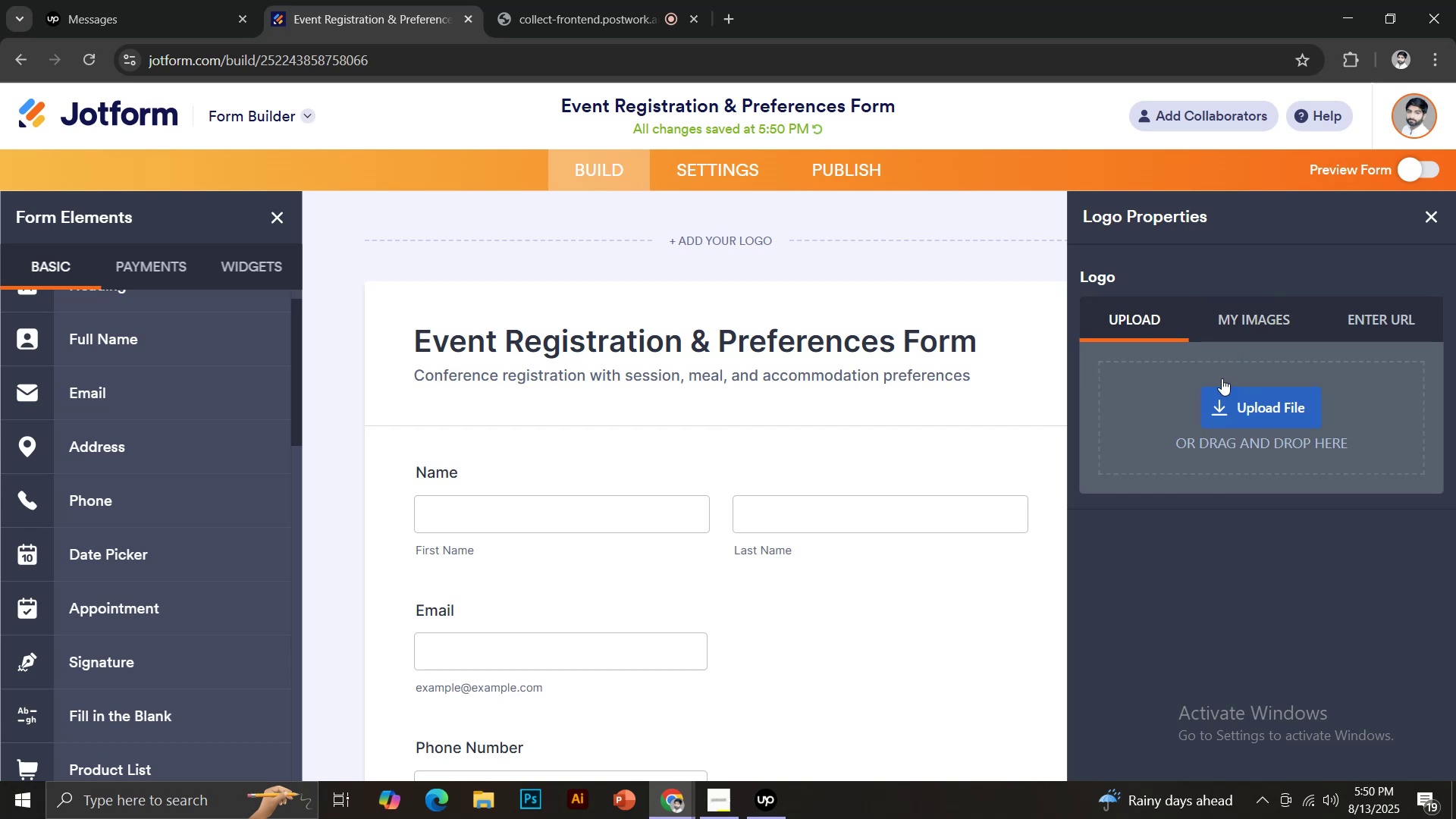 
left_click([1431, 218])
 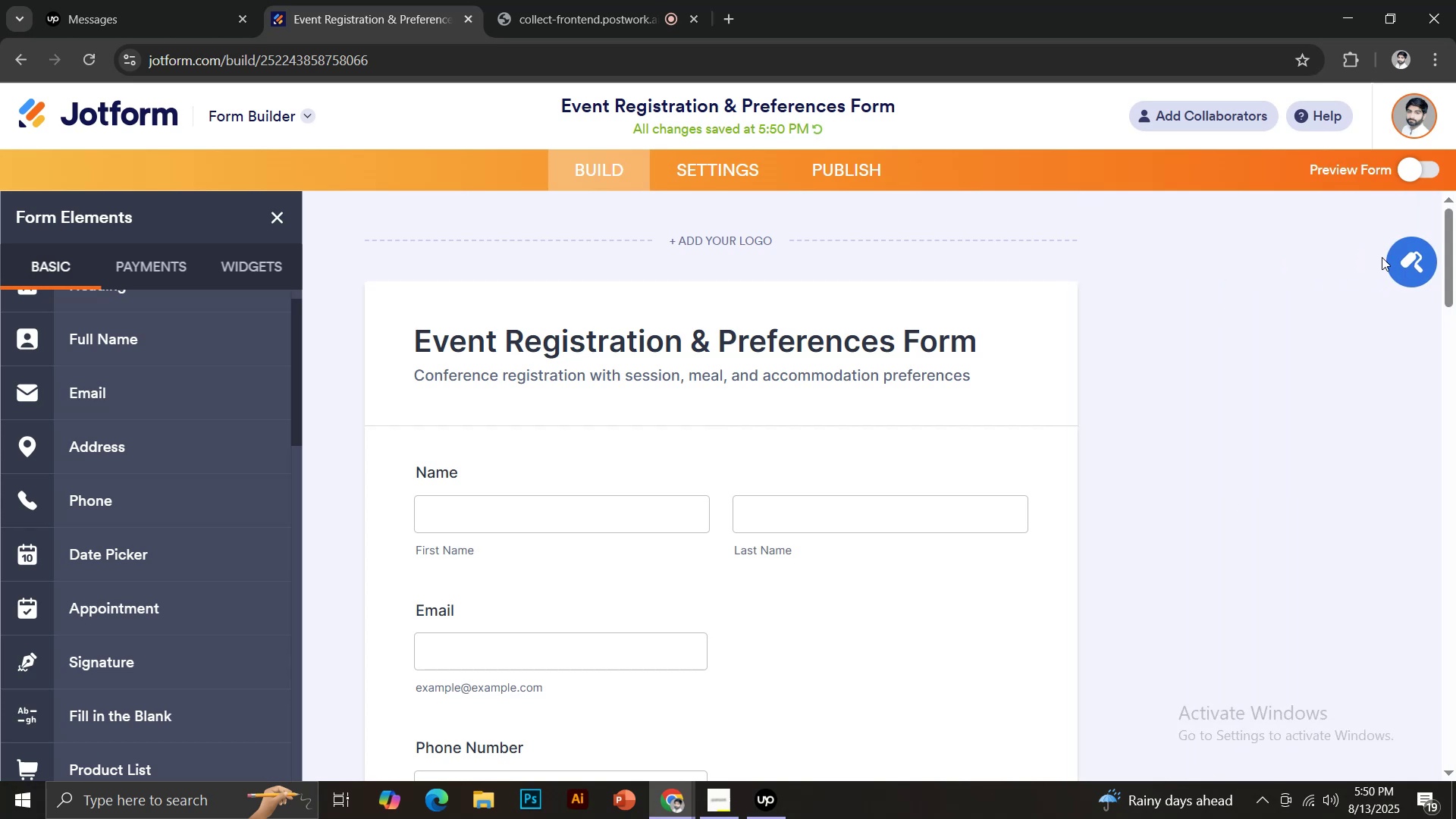 
left_click([1403, 259])
 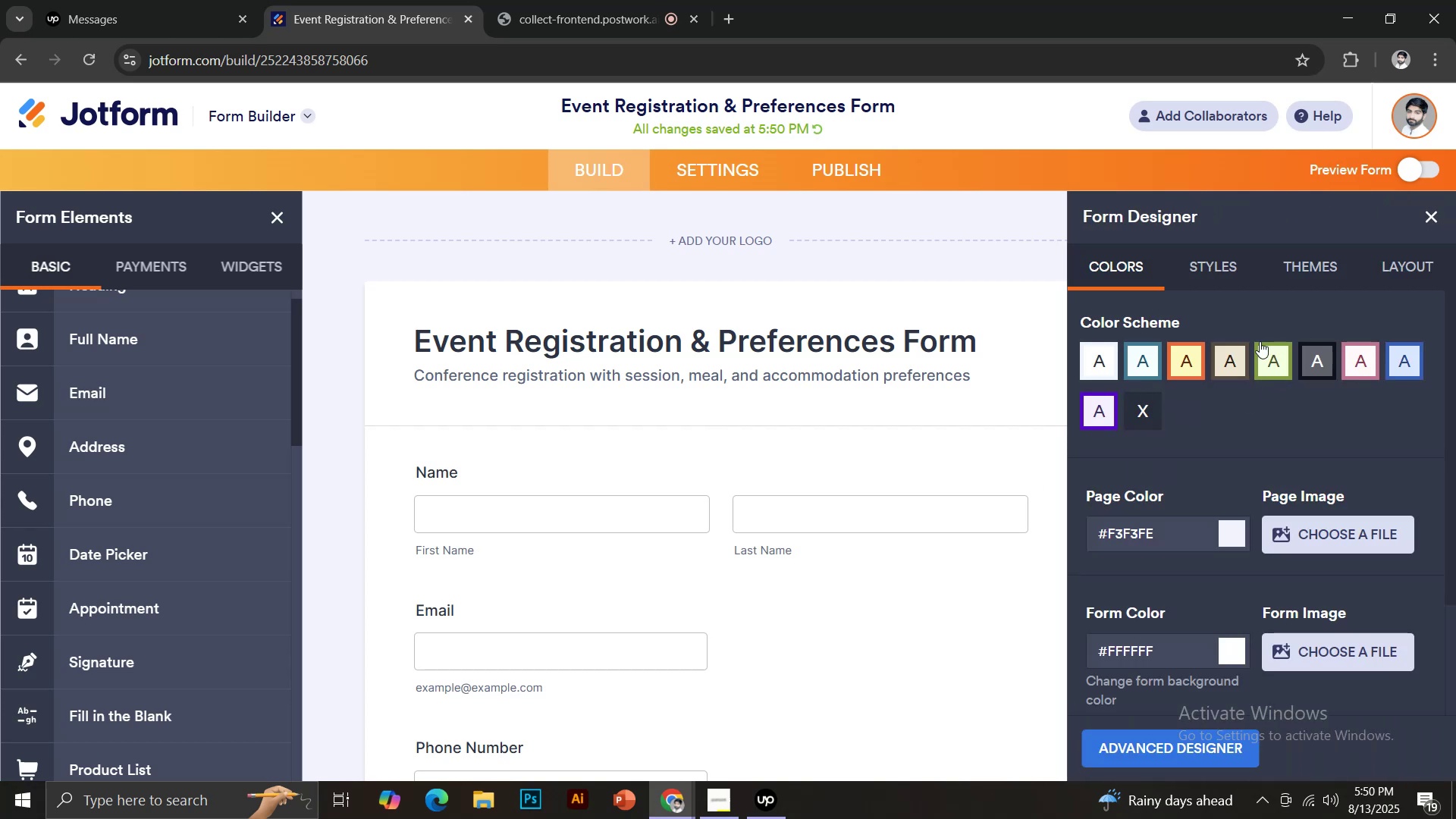 
left_click([1211, 264])
 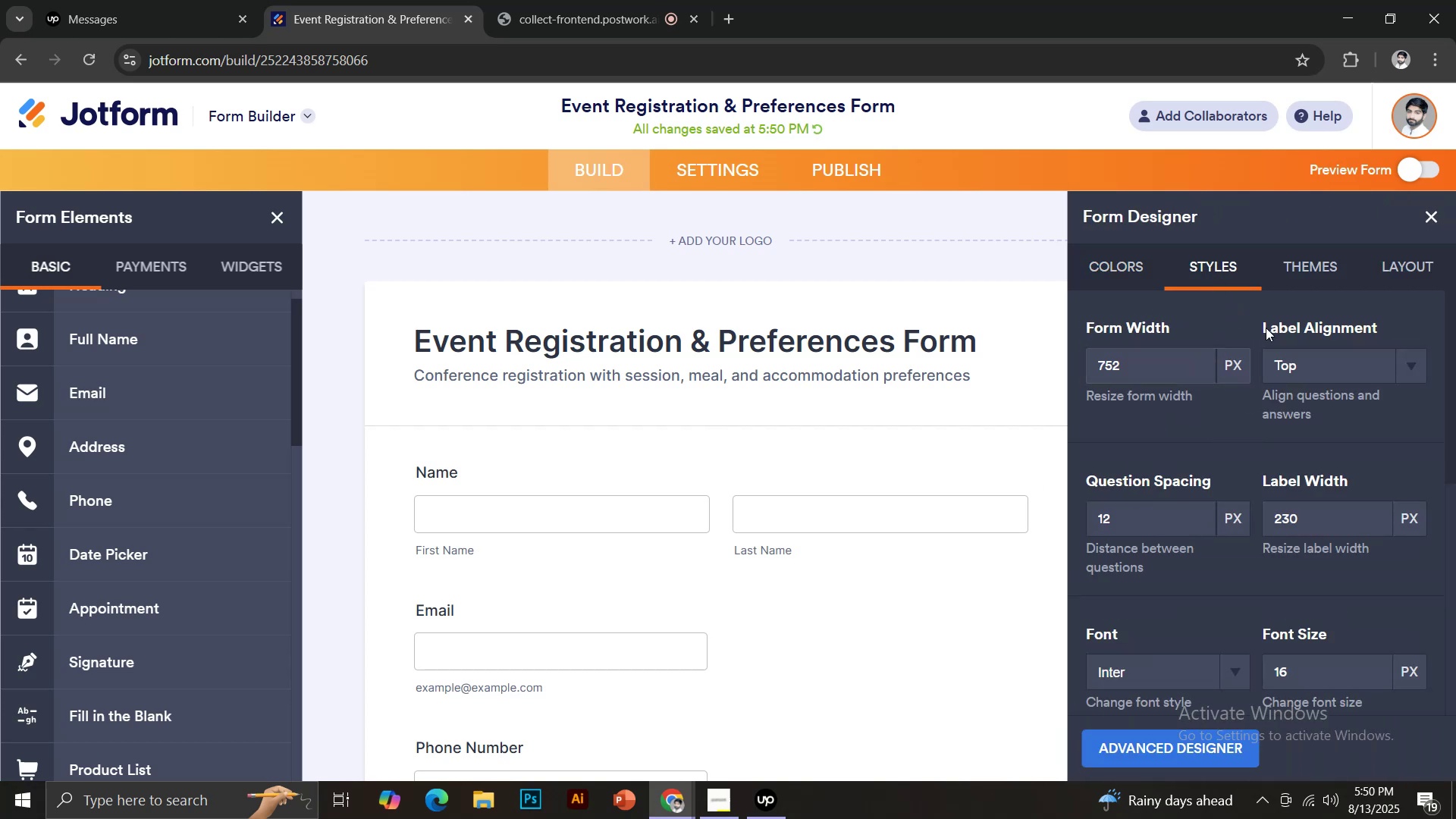 
left_click([1327, 259])
 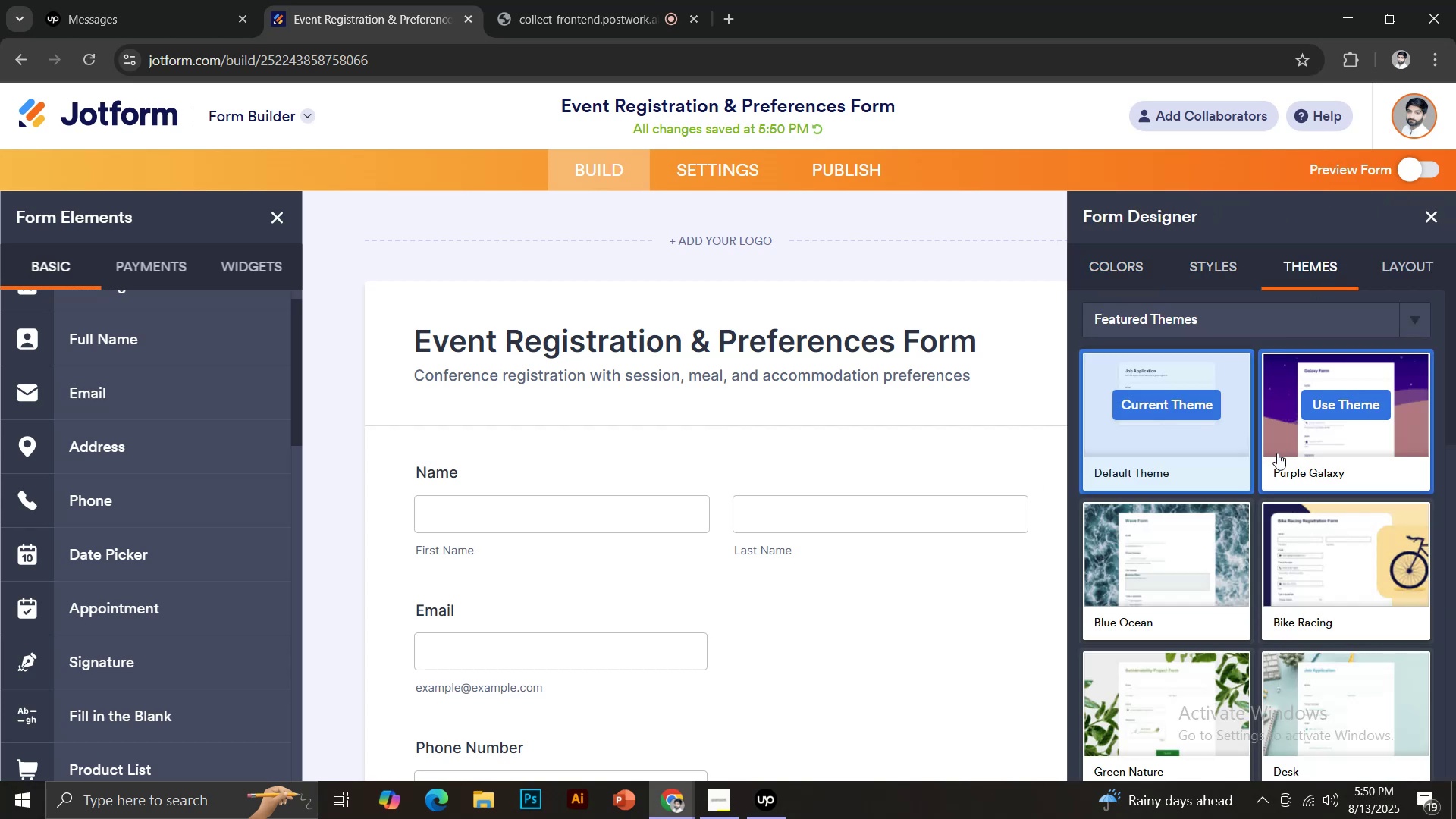 
scroll: coordinate [1296, 600], scroll_direction: down, amount: 14.0
 